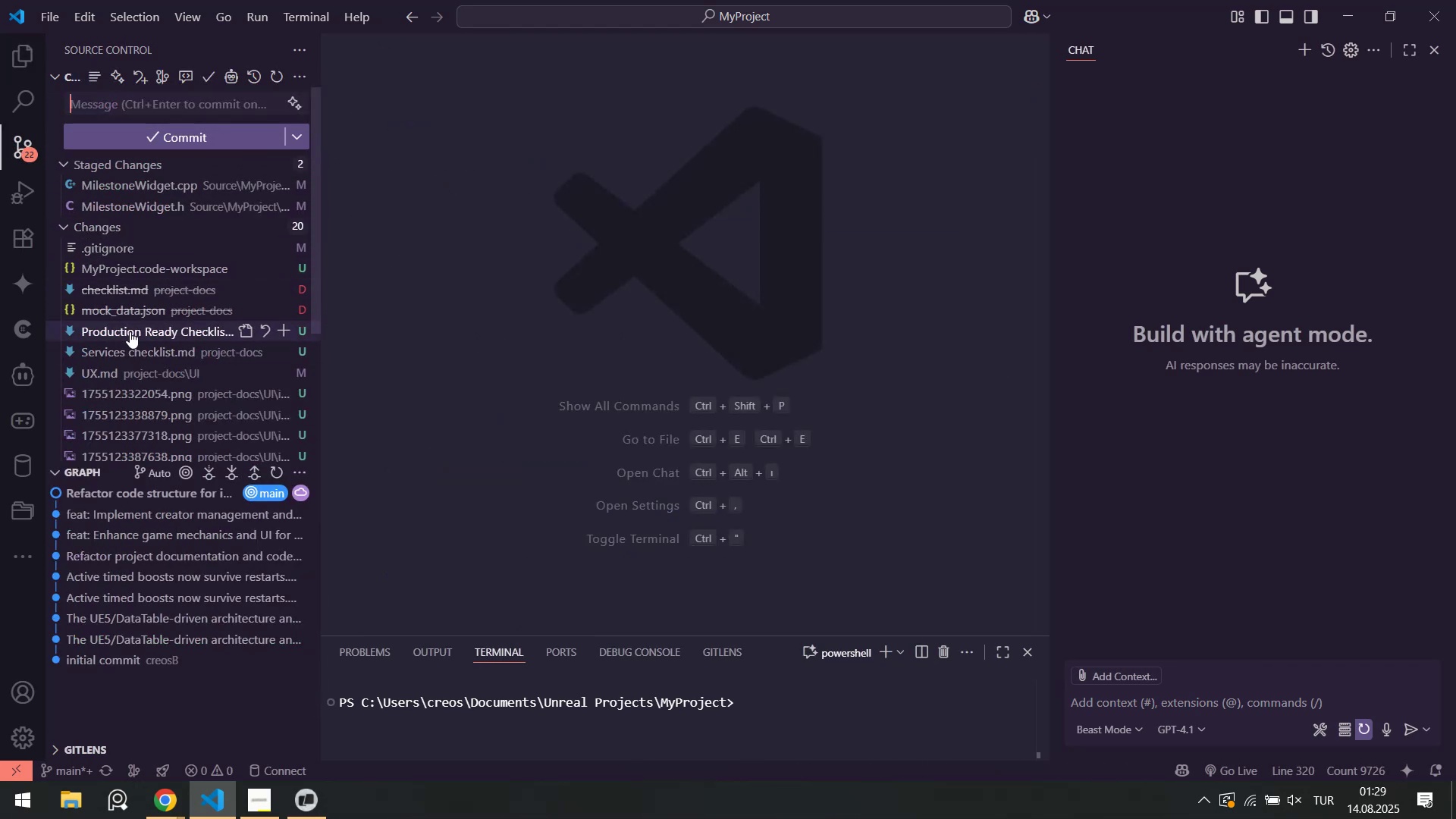 
wait(5.47)
 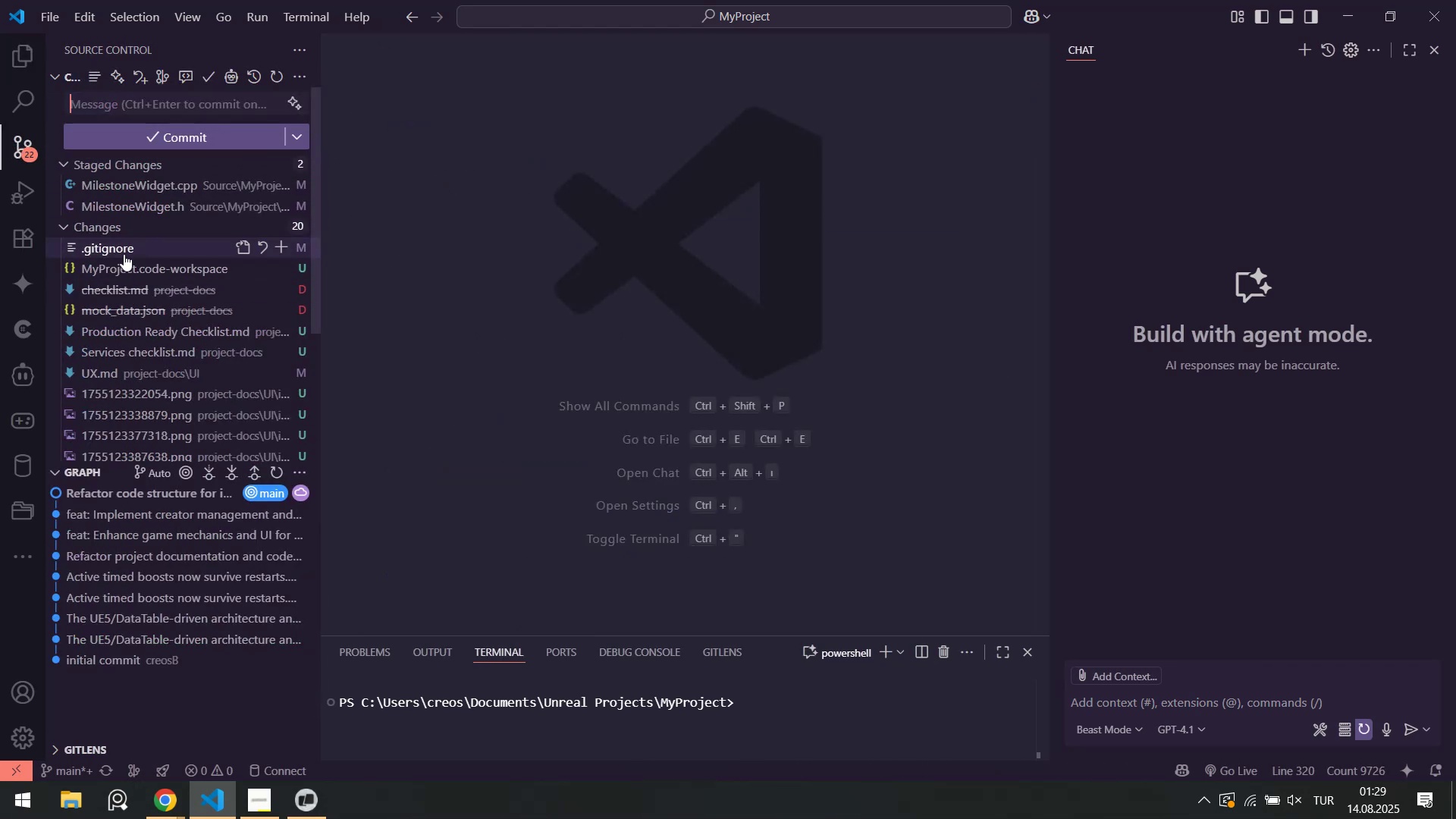 
scroll: coordinate [140, 425], scroll_direction: down, amount: 5.0
 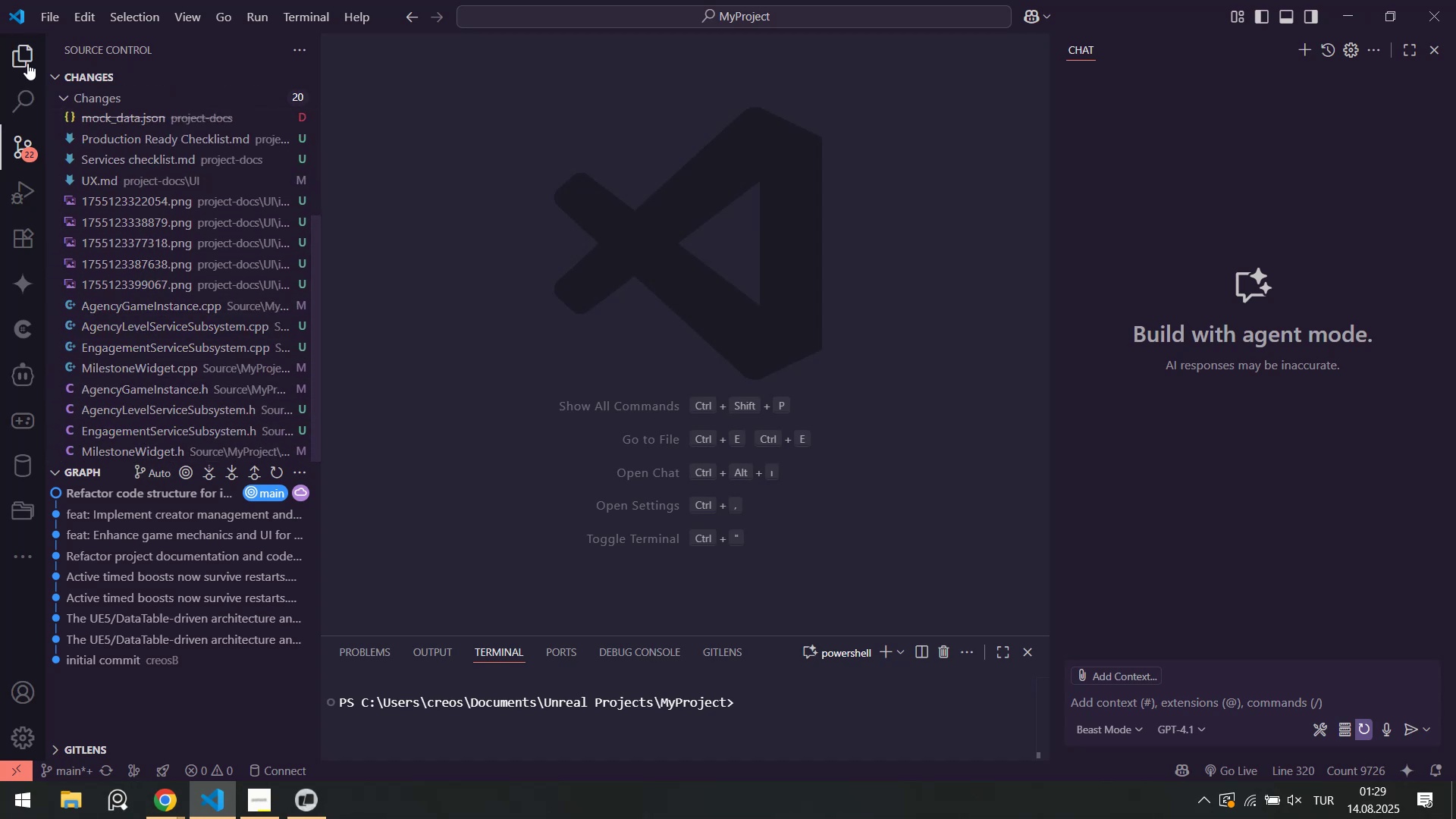 
left_click([25, 53])
 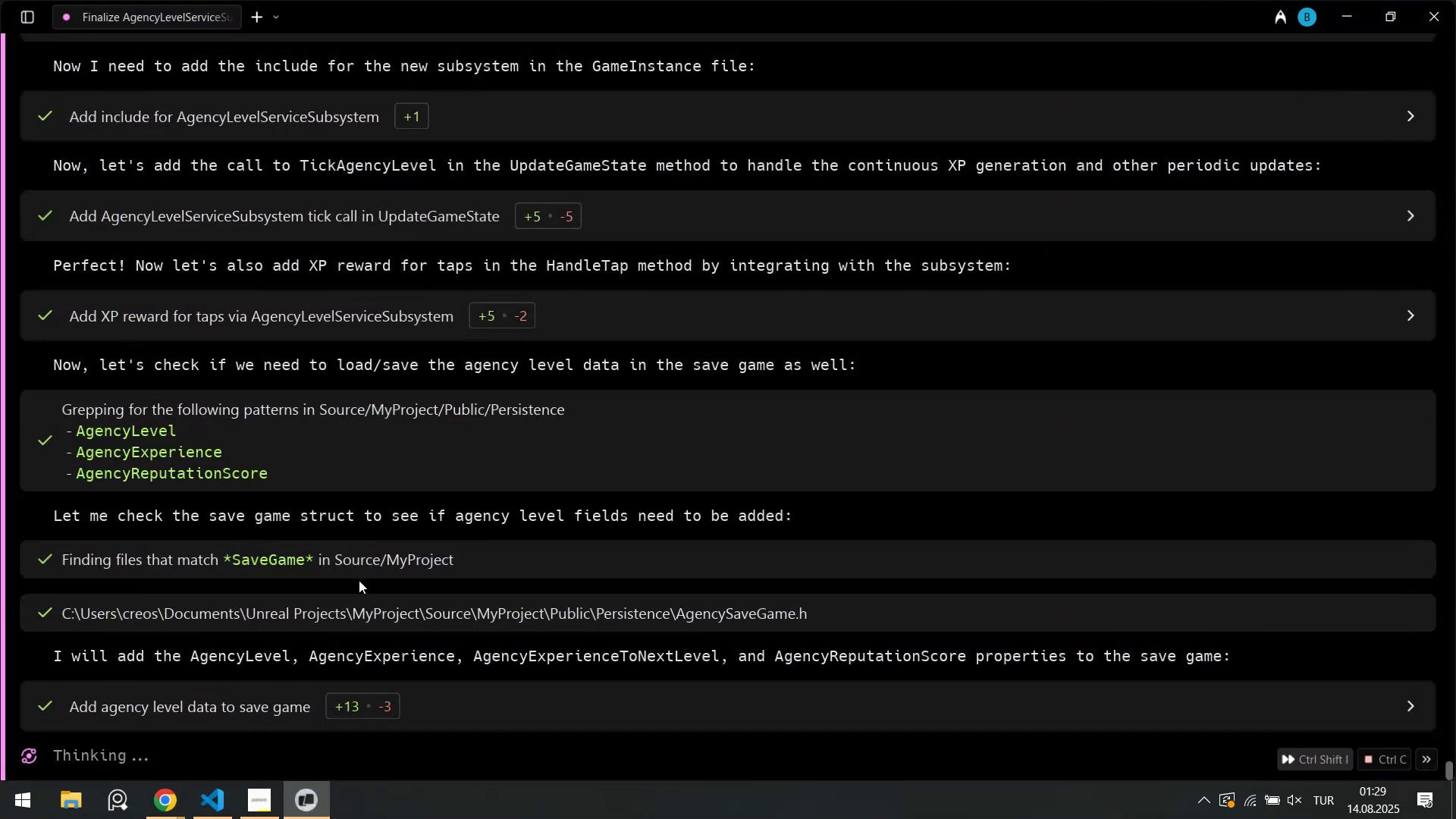 
left_click([213, 802])
 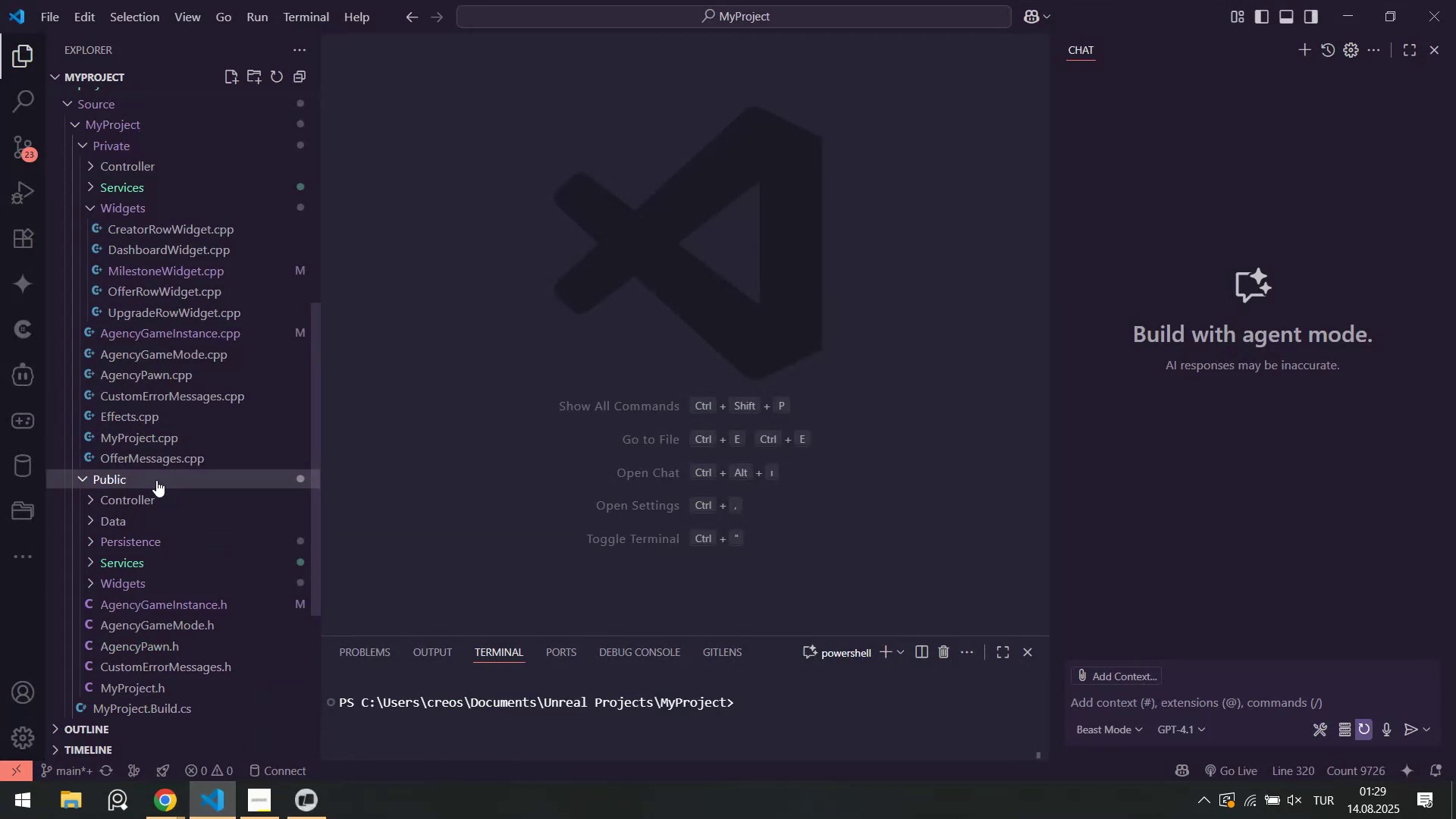 
double_click([156, 480])
 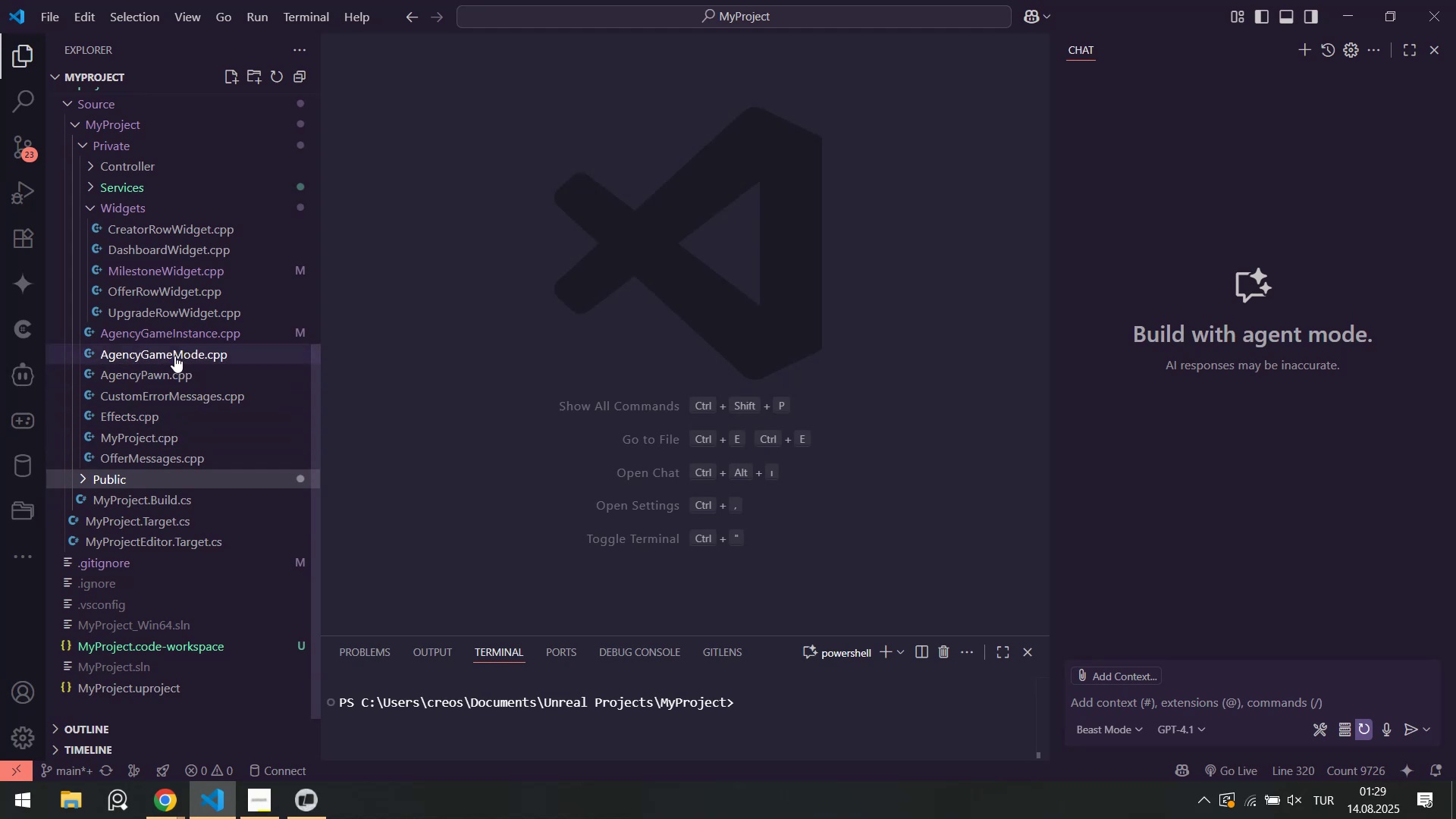 
scroll: coordinate [180, 349], scroll_direction: none, amount: 0.0
 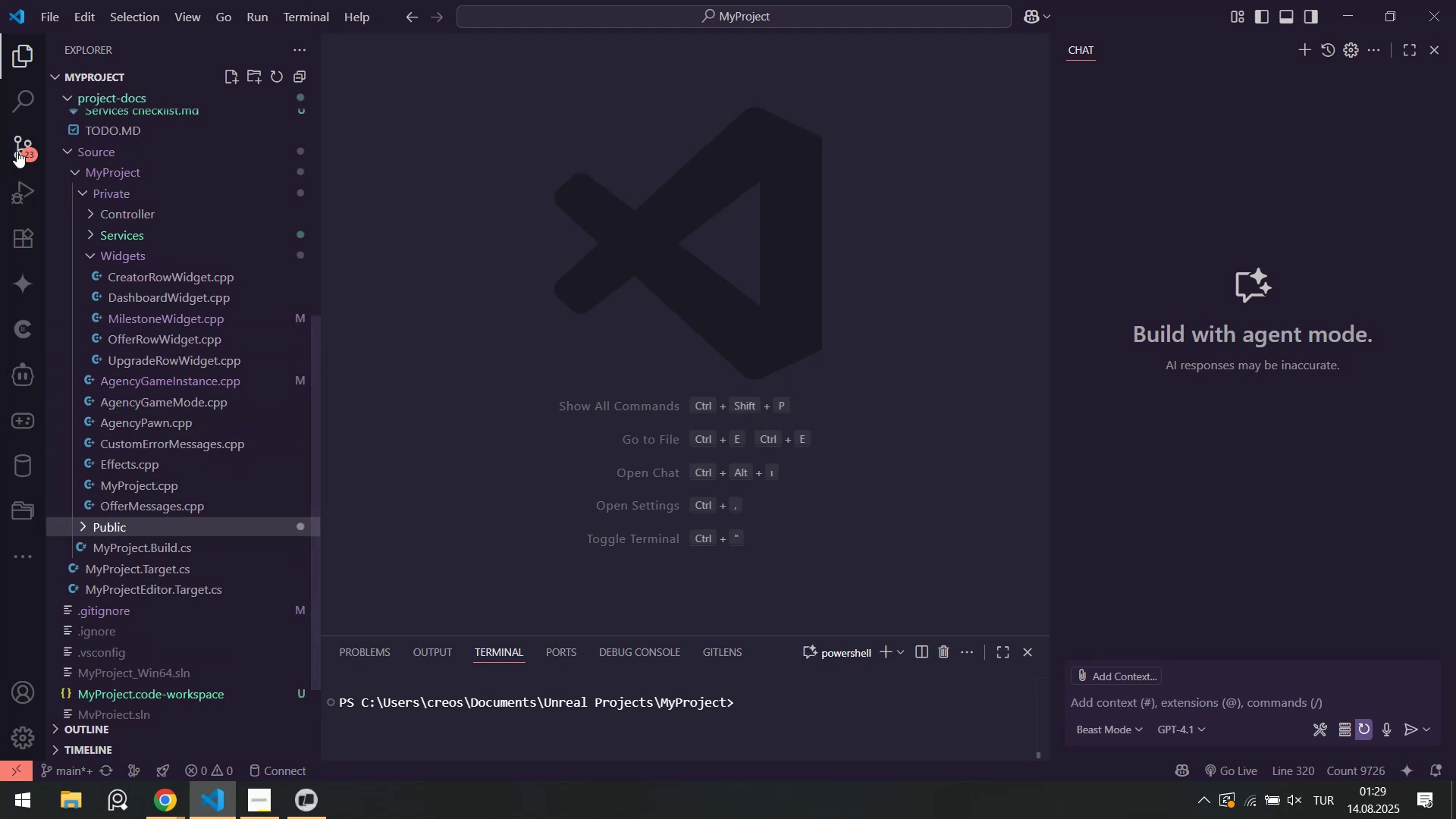 
left_click([17, 150])
 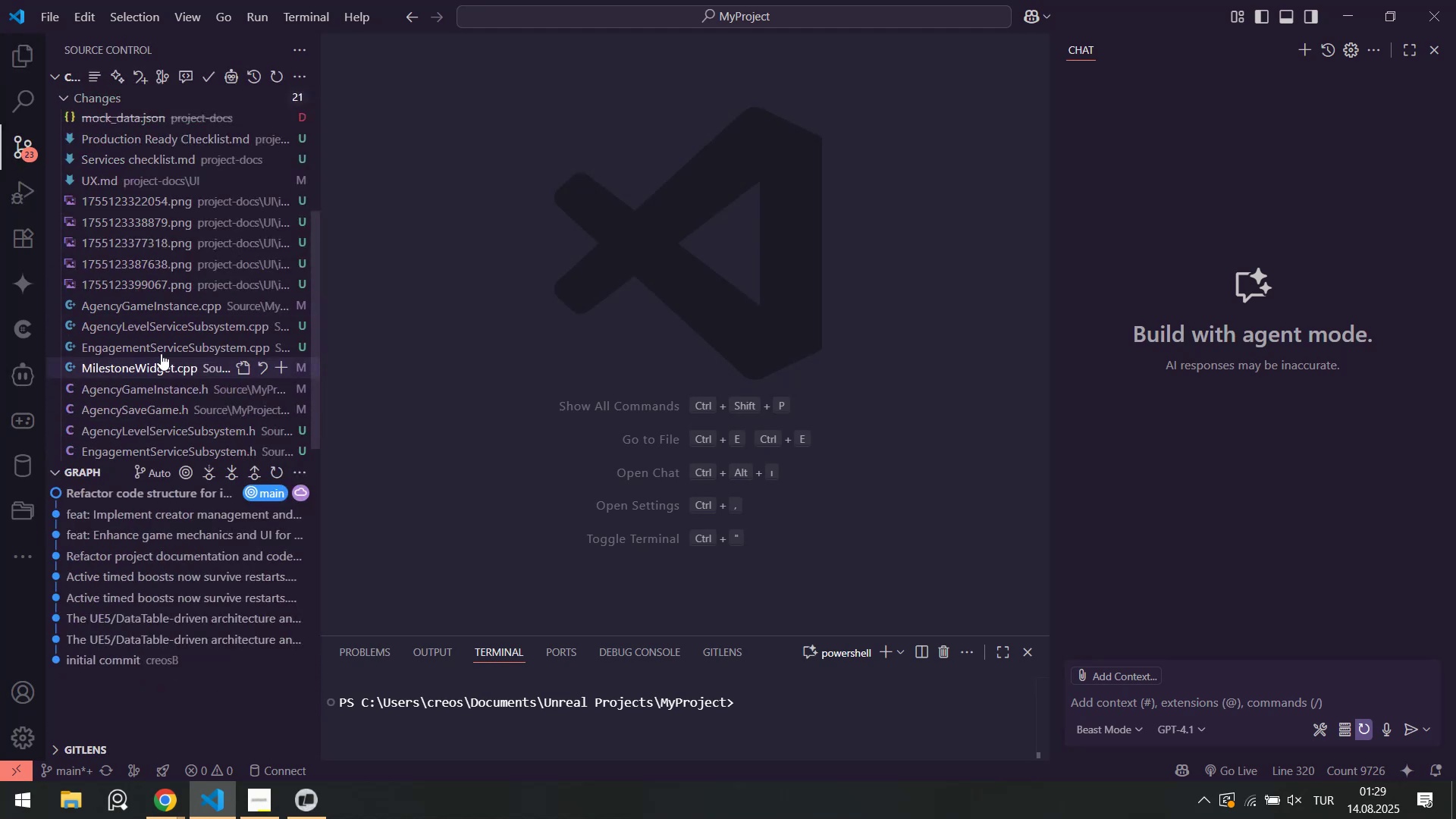 
scroll: coordinate [152, 322], scroll_direction: up, amount: 4.0
 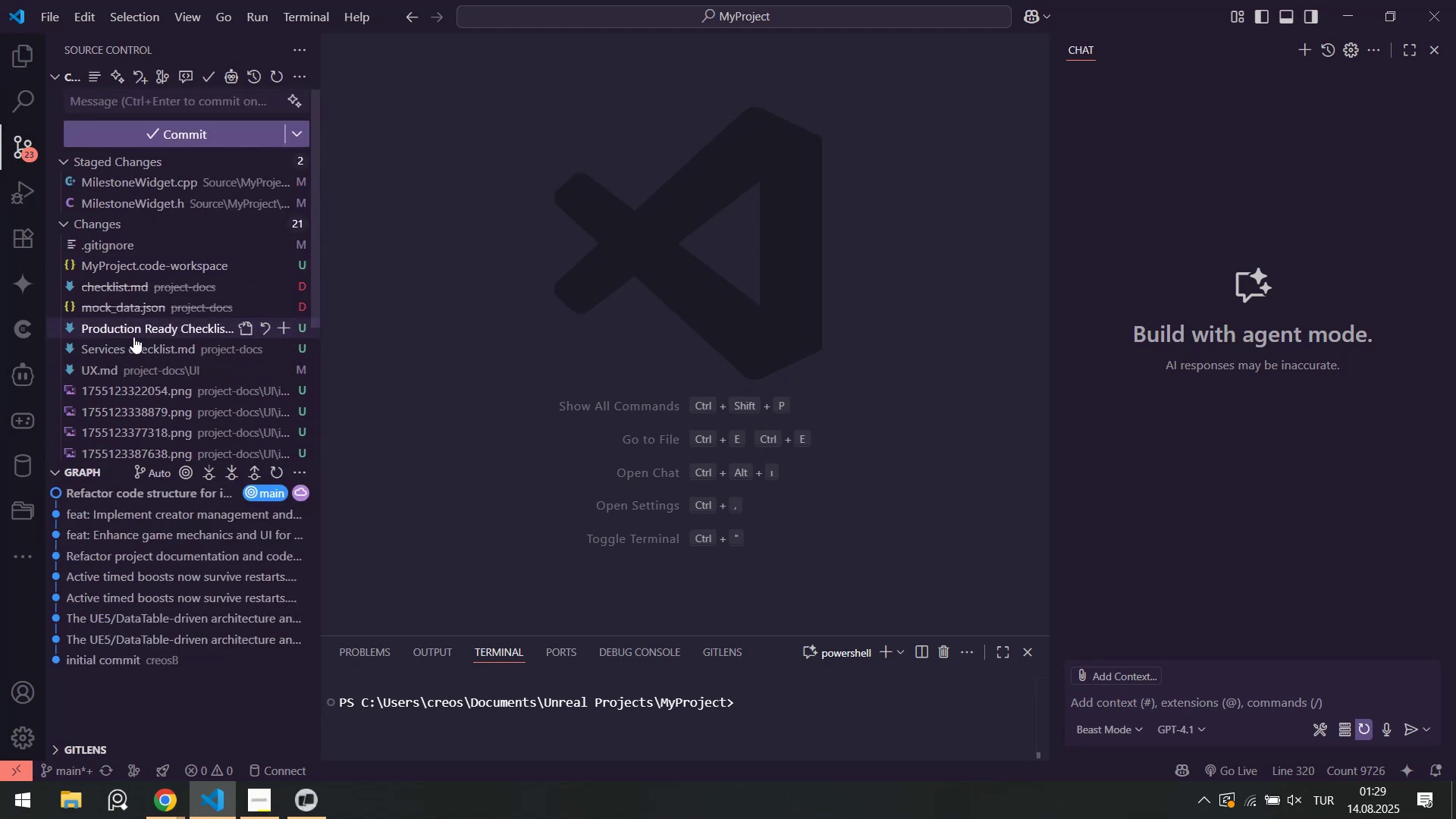 
scroll: coordinate [132, 338], scroll_direction: down, amount: 2.0
 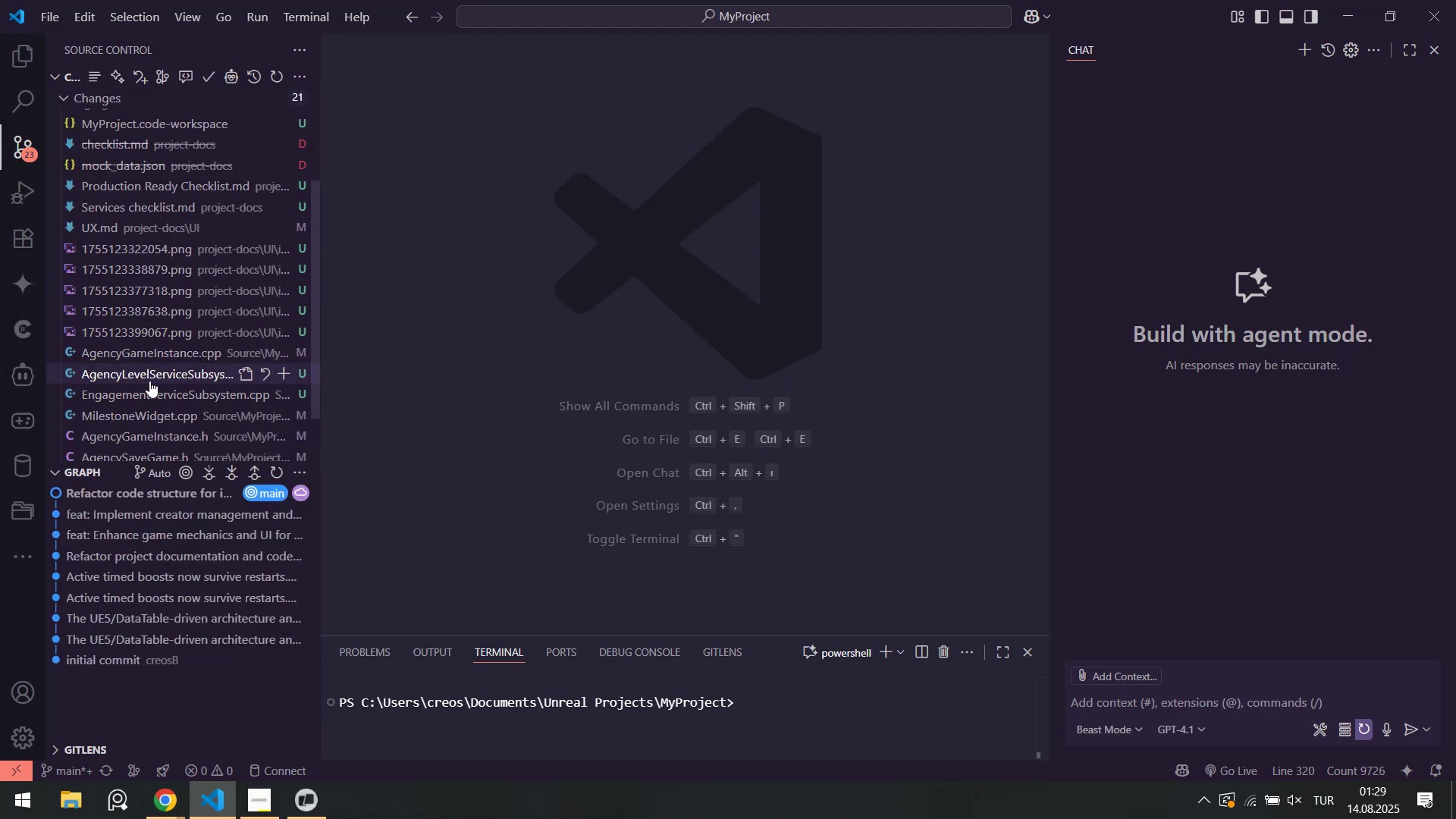 
left_click([133, 356])
 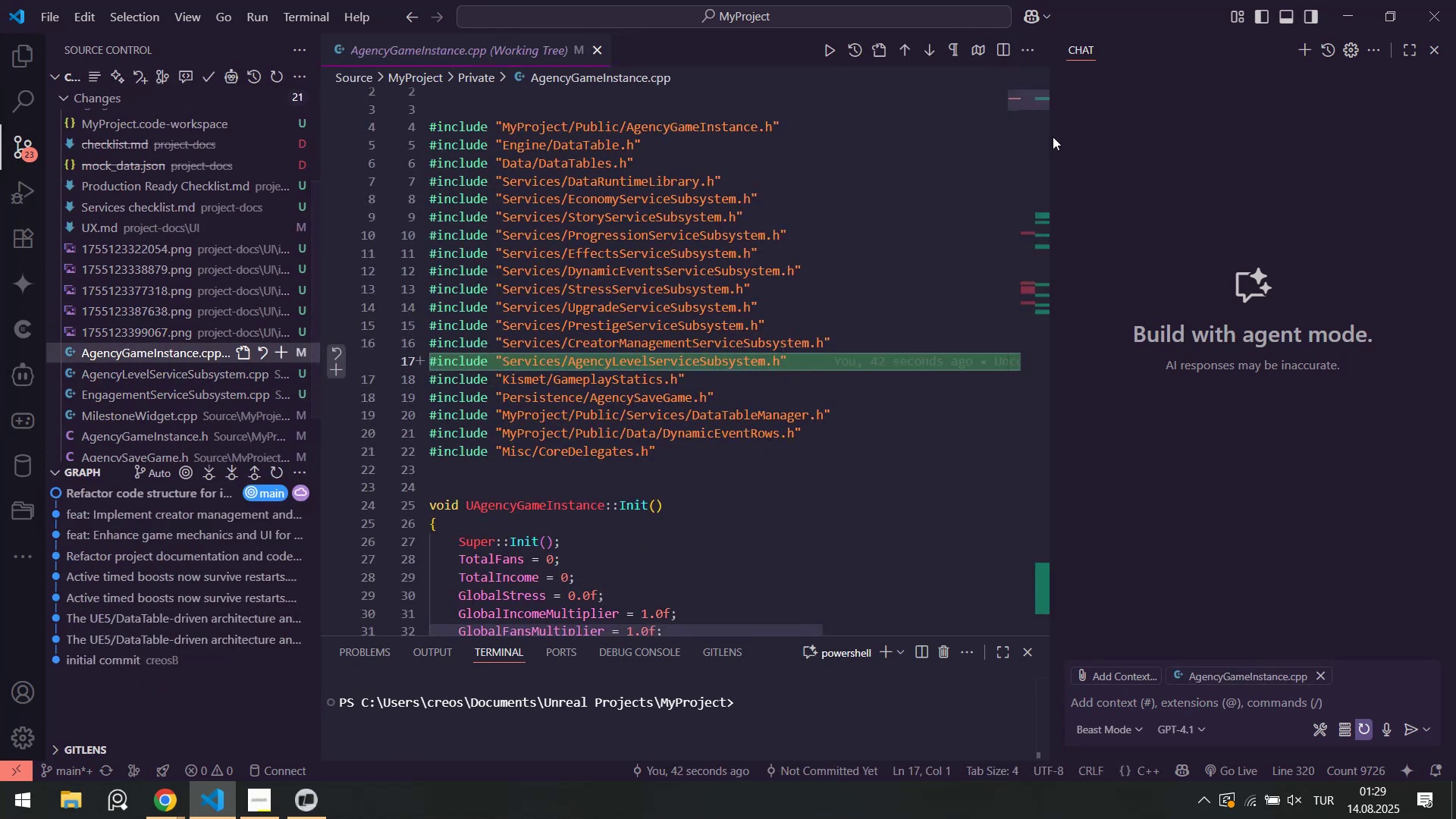 
left_click_drag(start_coordinate=[1035, 95], to_coordinate=[1042, 216])
 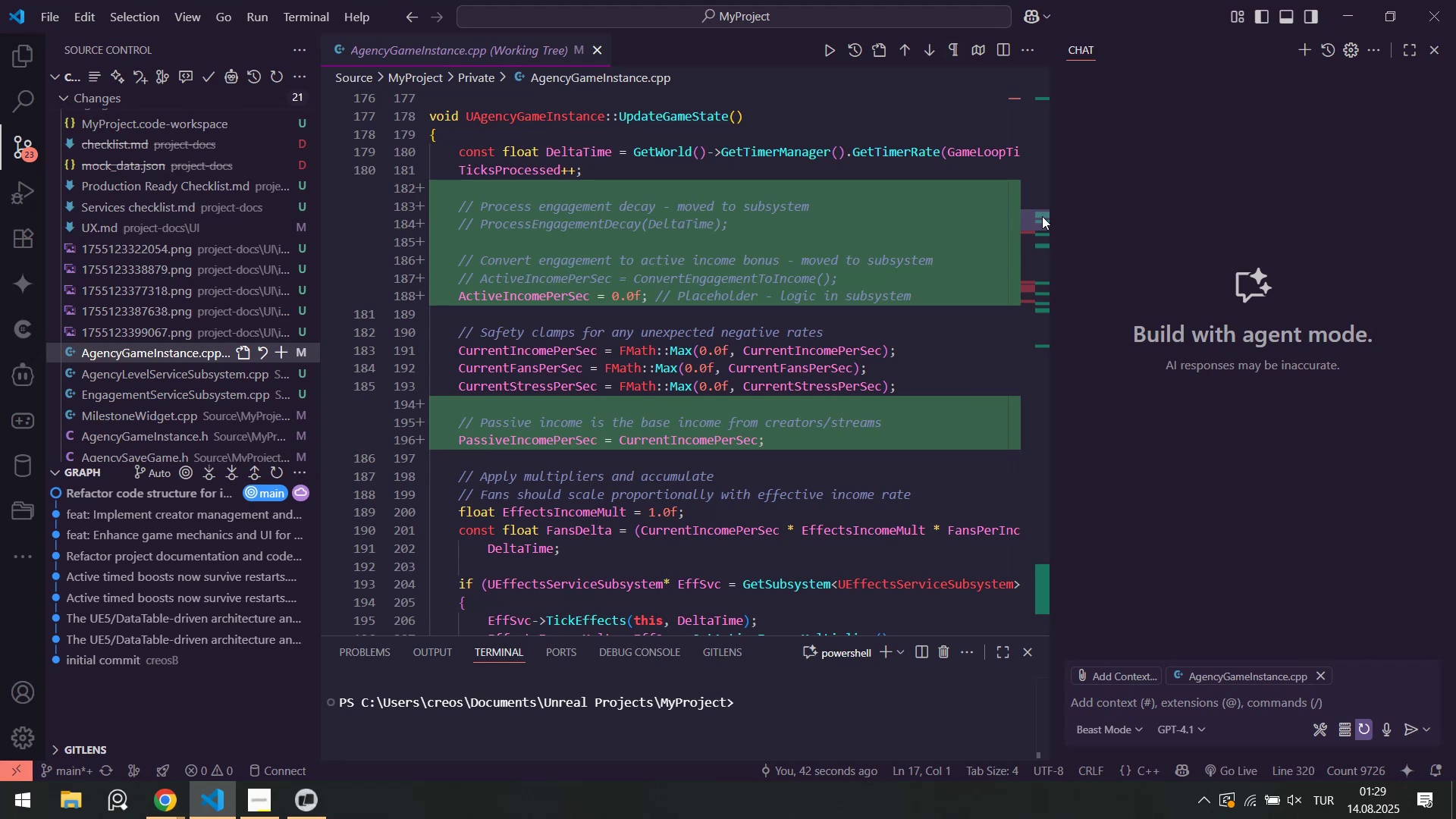 
left_click_drag(start_coordinate=[1041, 215], to_coordinate=[1039, 308])
 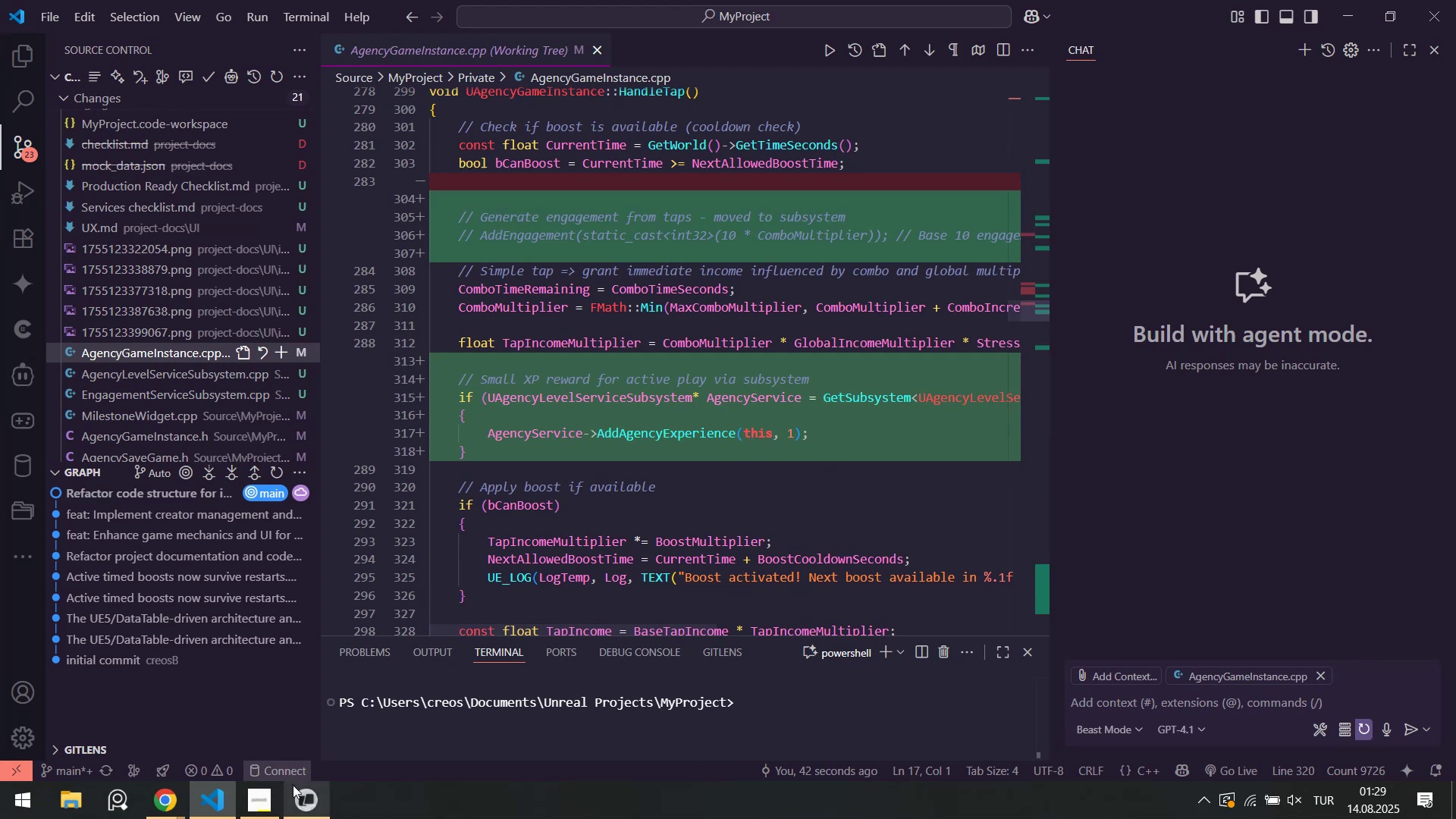 
left_click([297, 800])
 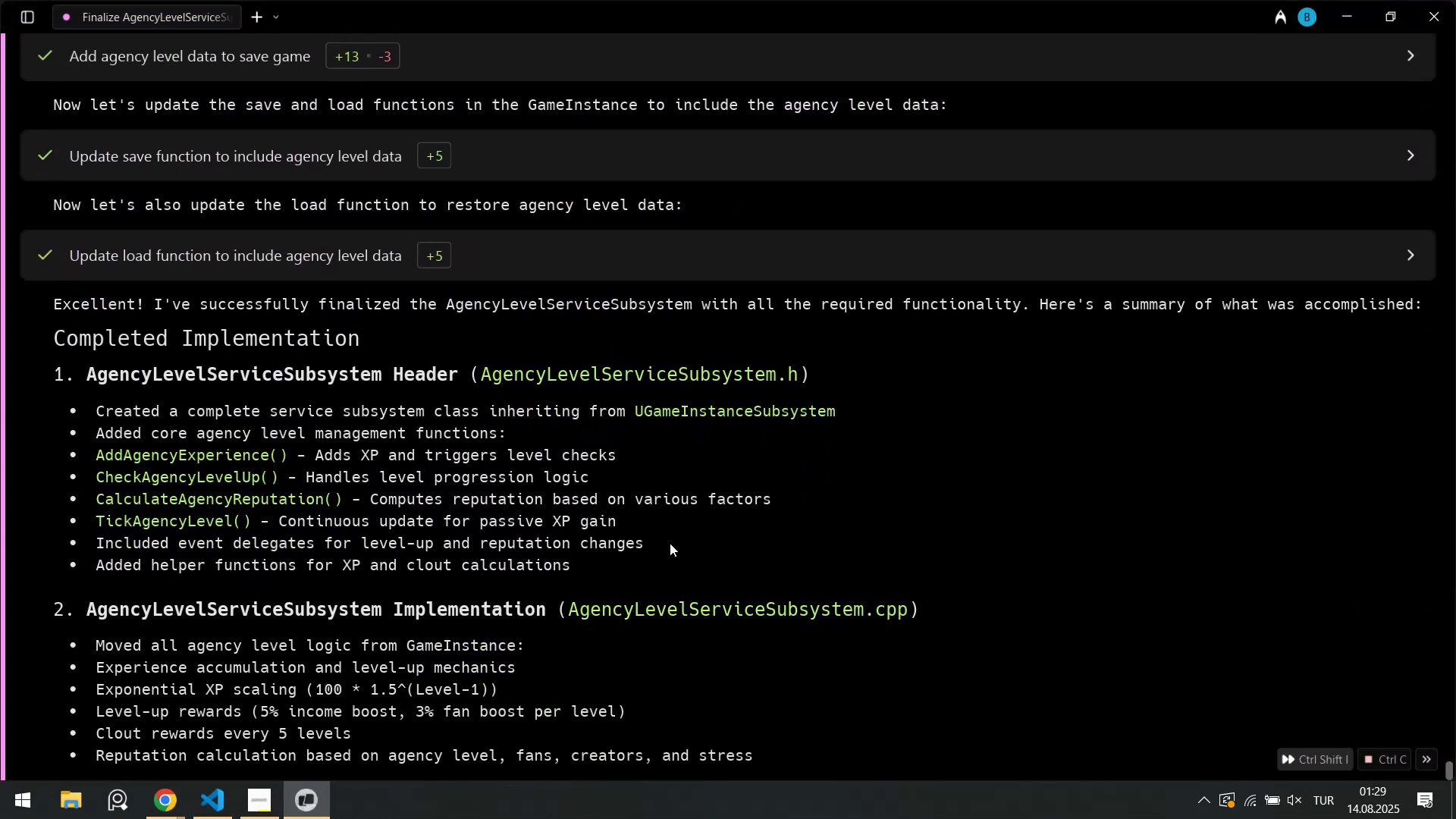 
wait(8.92)
 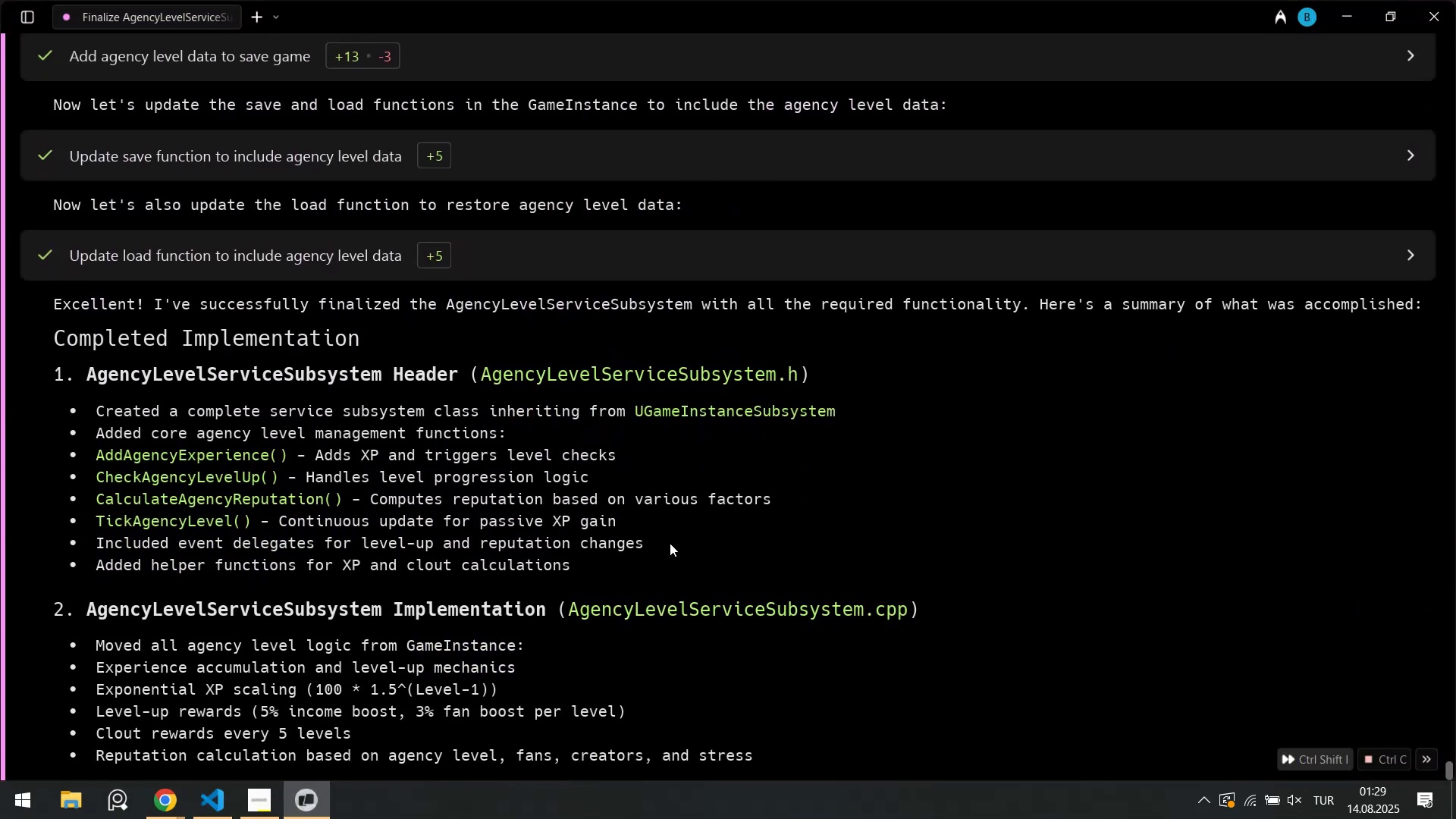 
left_click([1204, 797])
 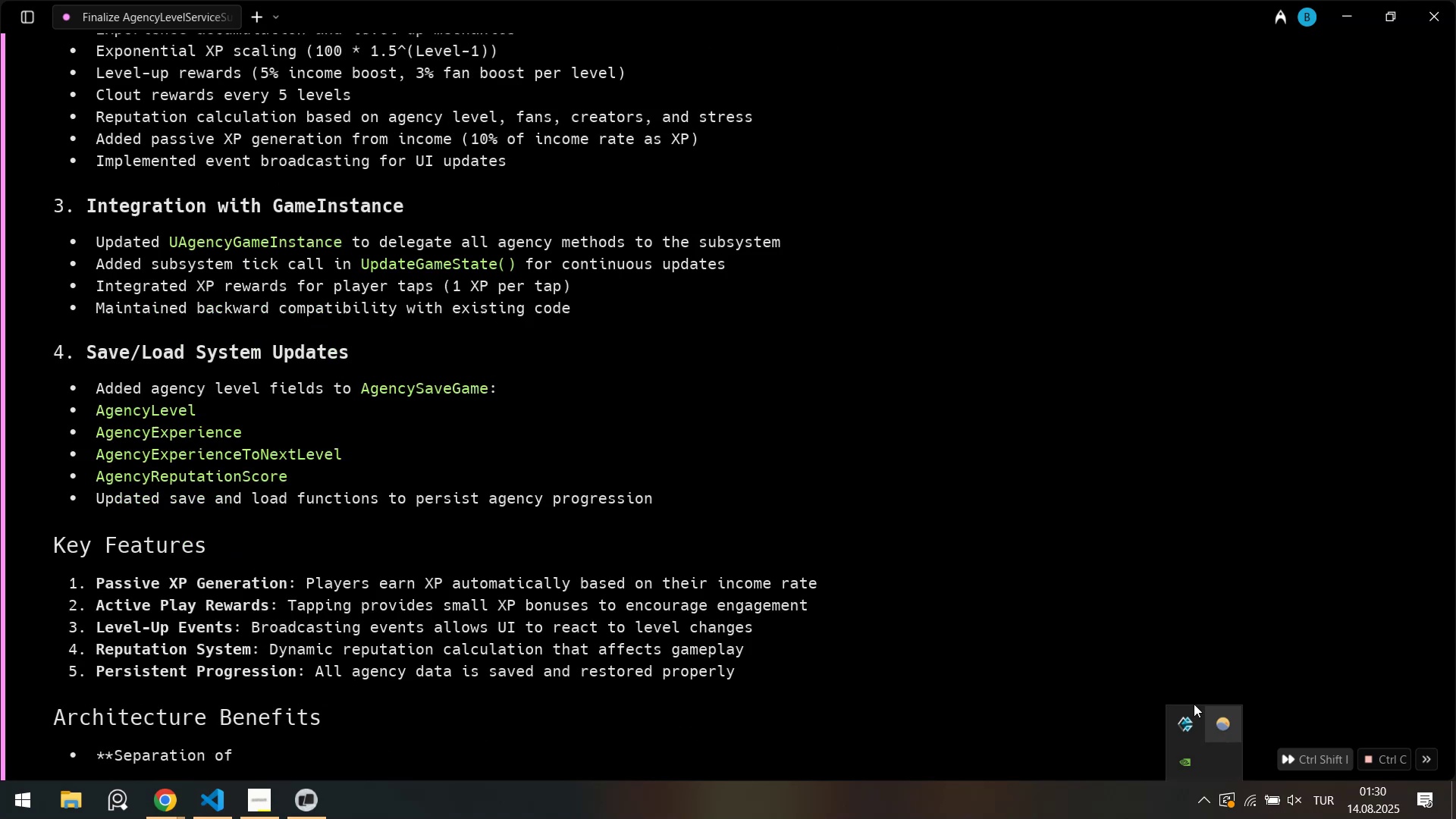 
left_click([747, 444])
 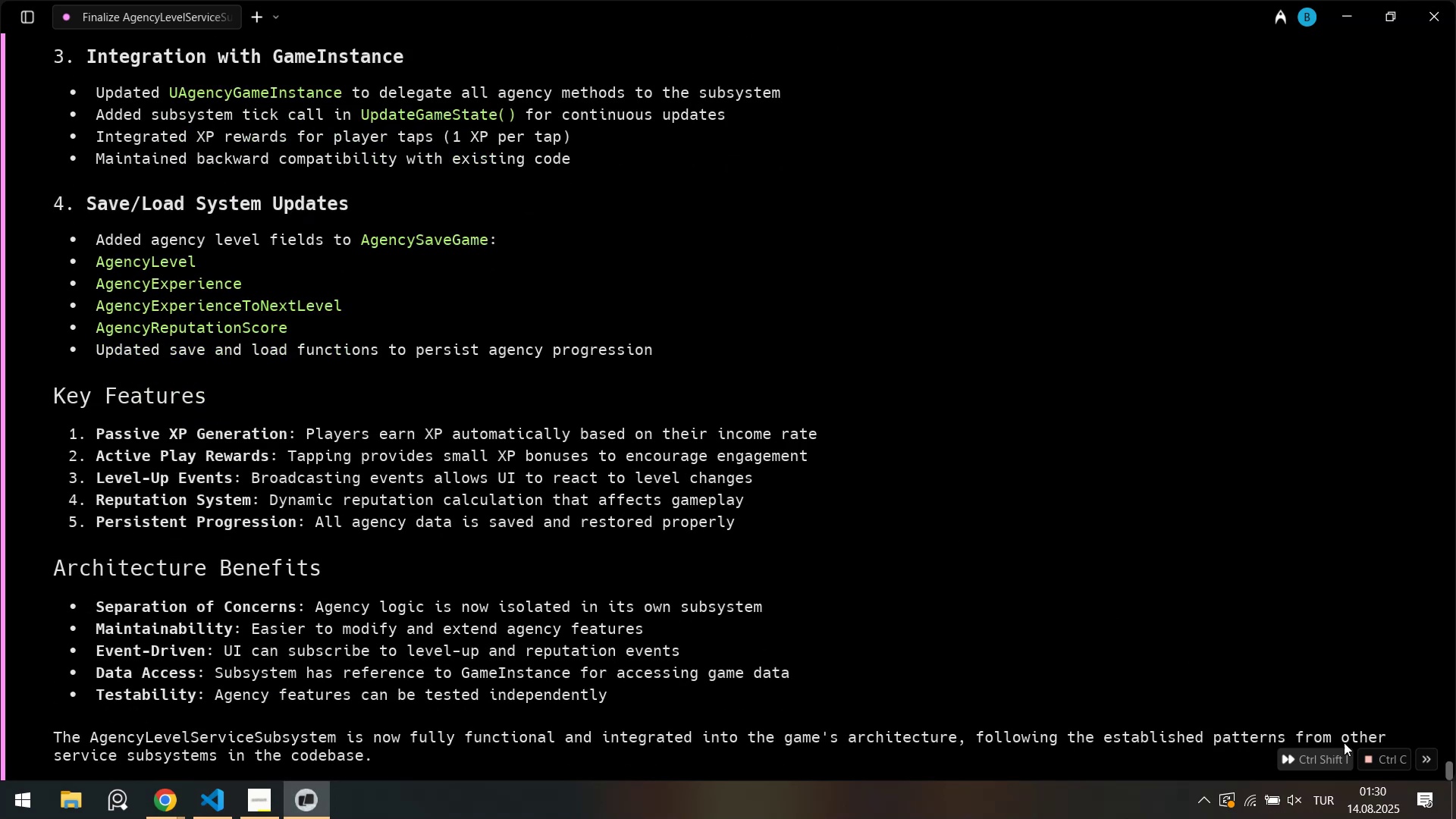 
left_click([1422, 817])
 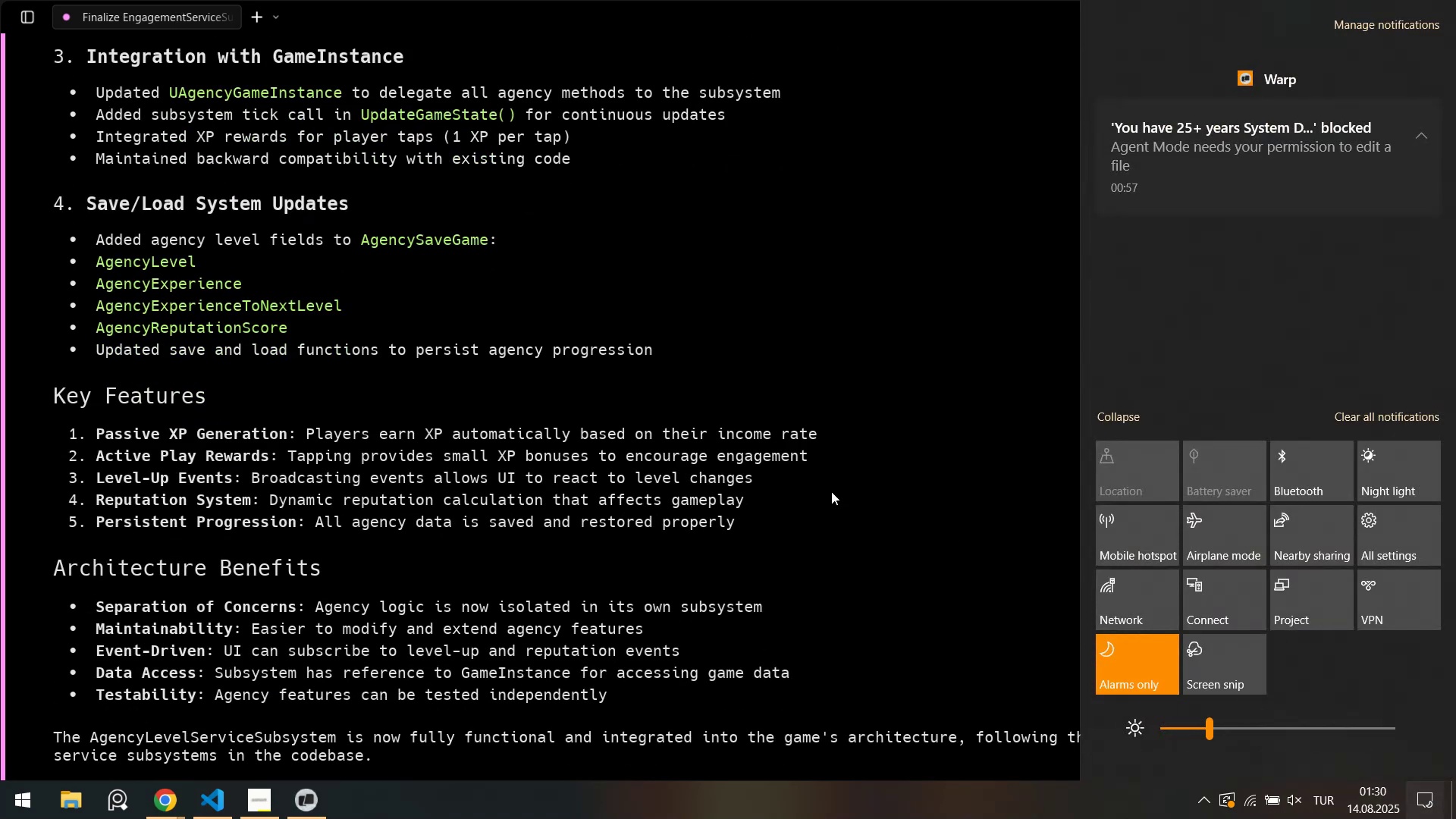 
left_click([820, 475])
 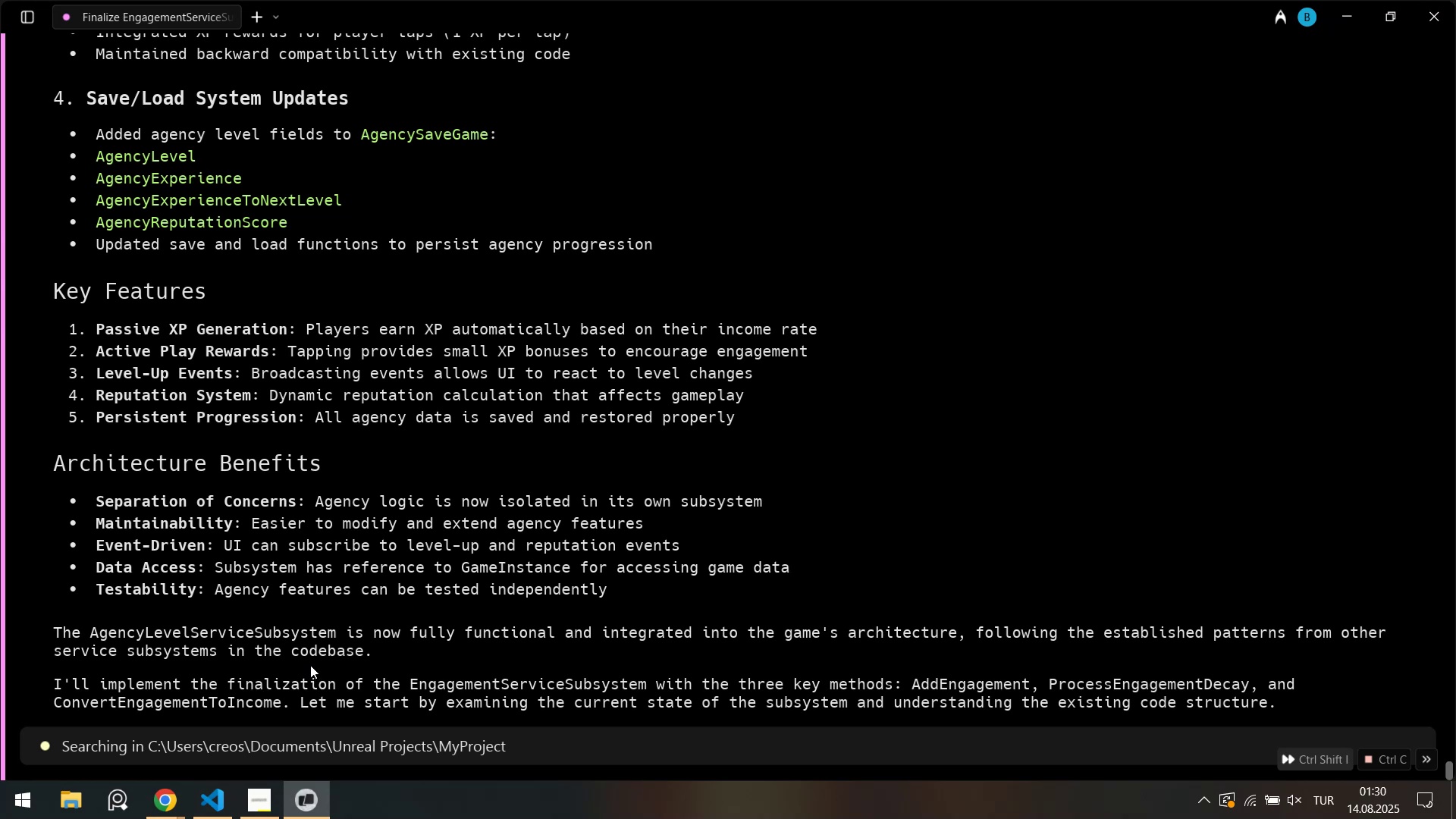 
wait(7.18)
 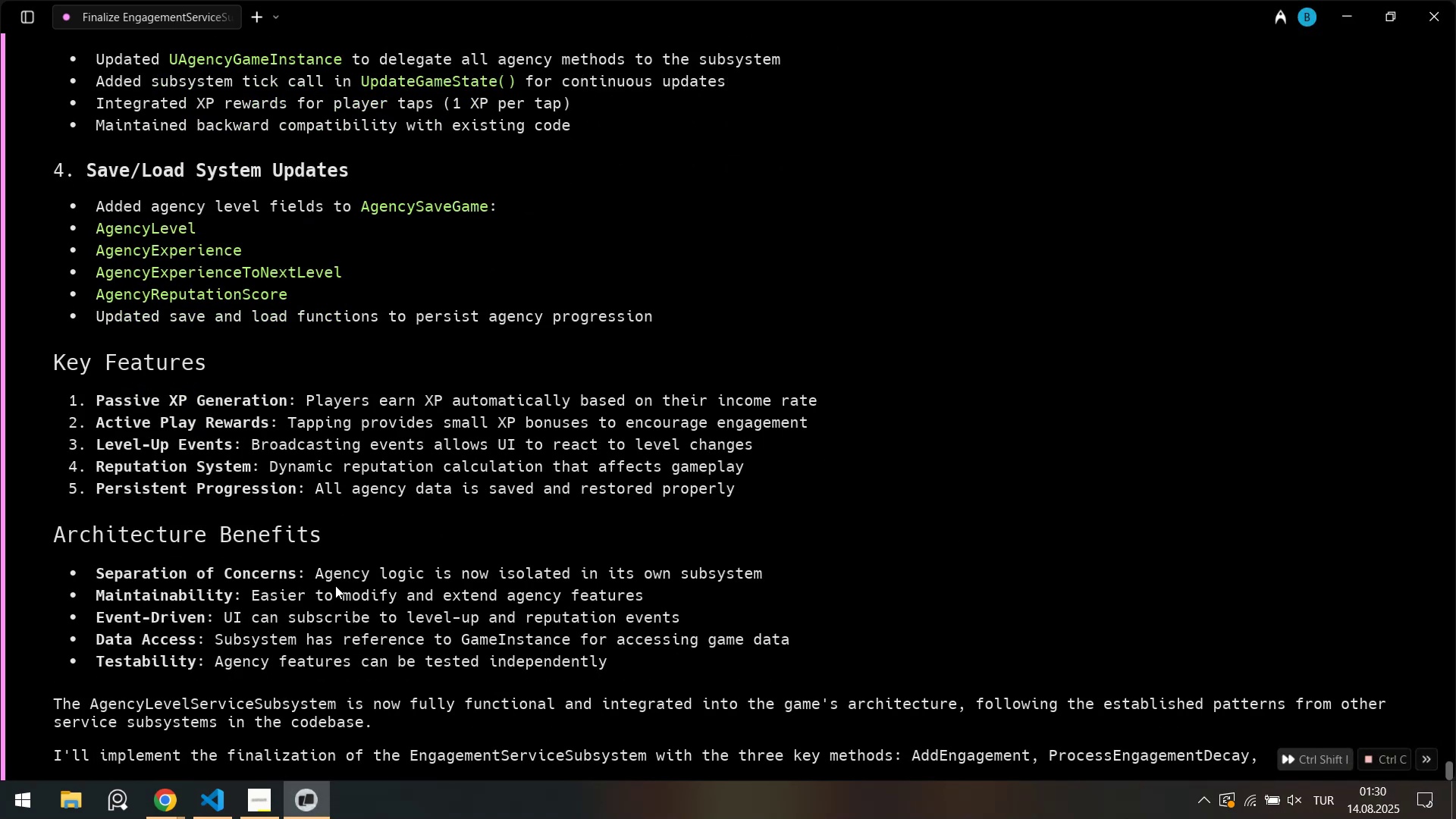 
left_click([209, 803])
 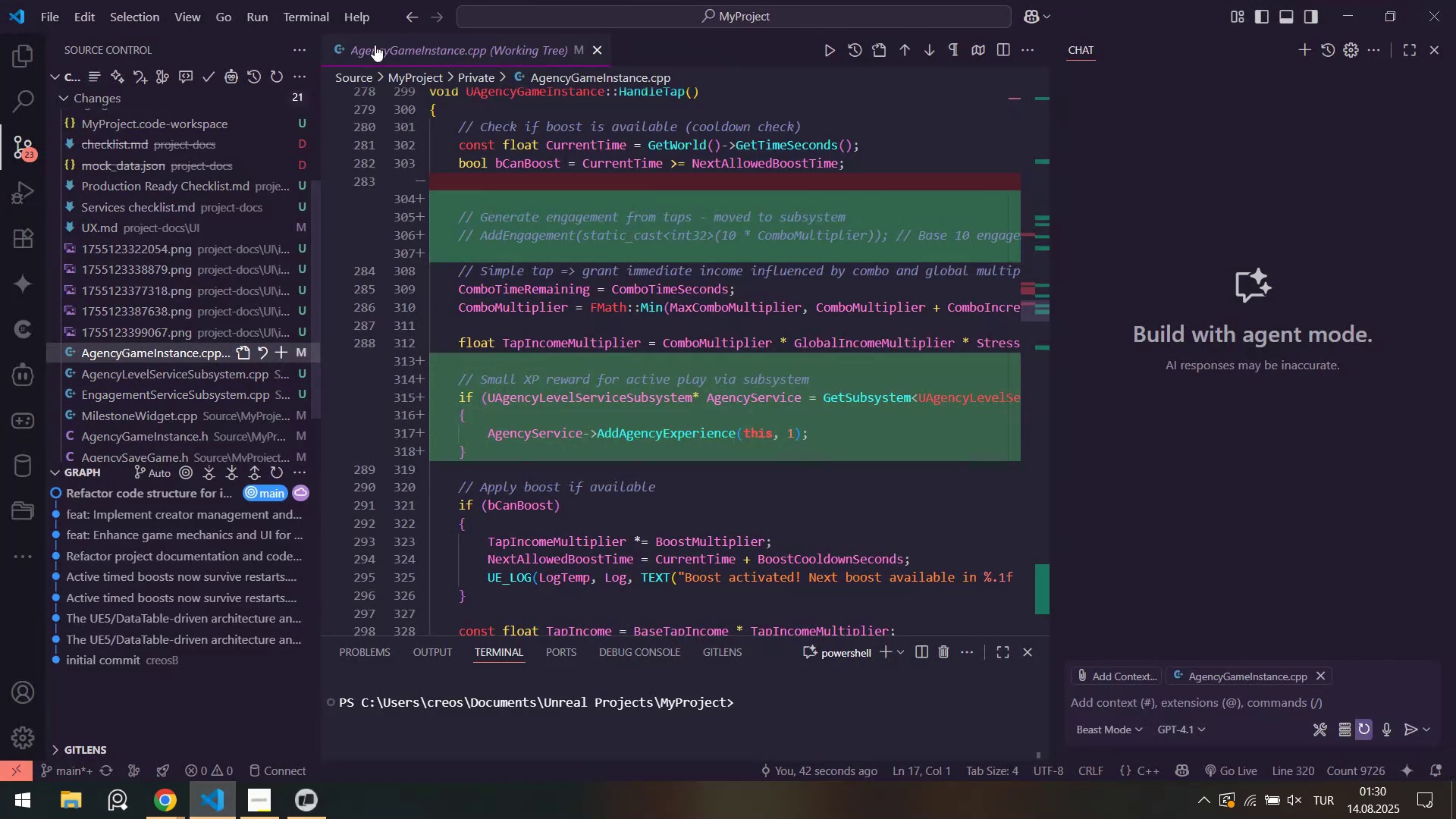 
middle_click([375, 45])
 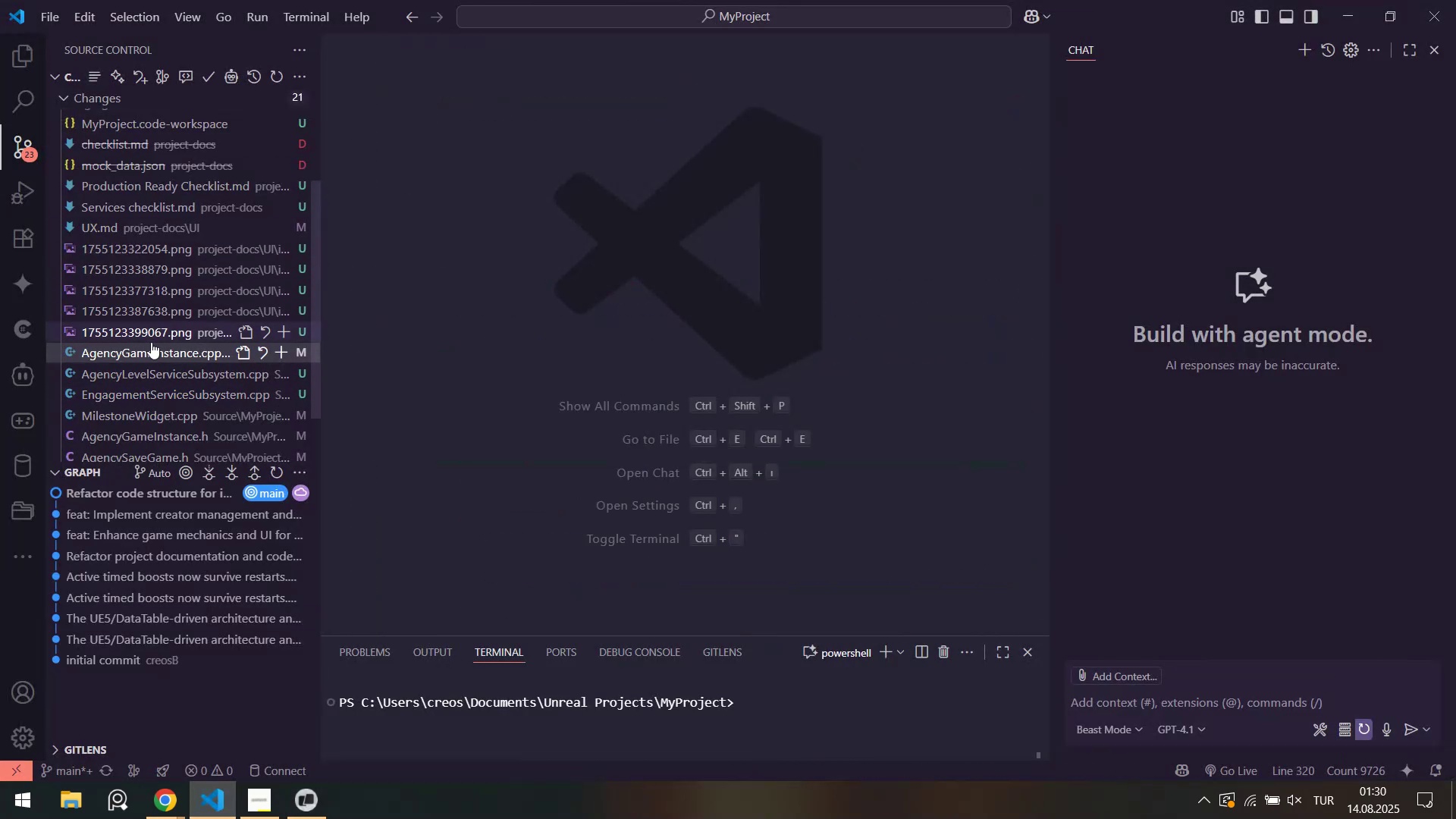 
left_click([147, 355])
 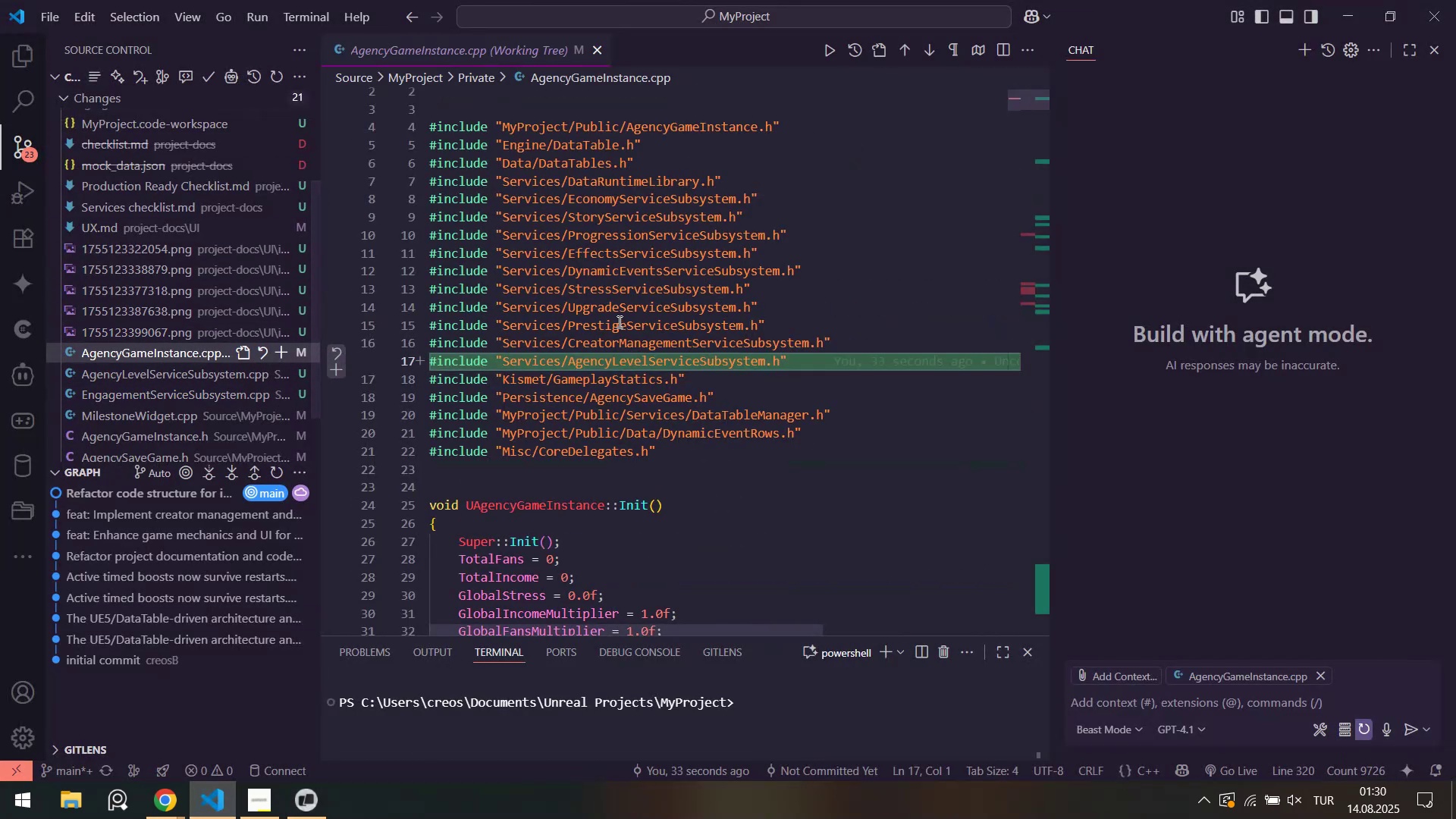 
scroll: coordinate [666, 320], scroll_direction: down, amount: 2.0
 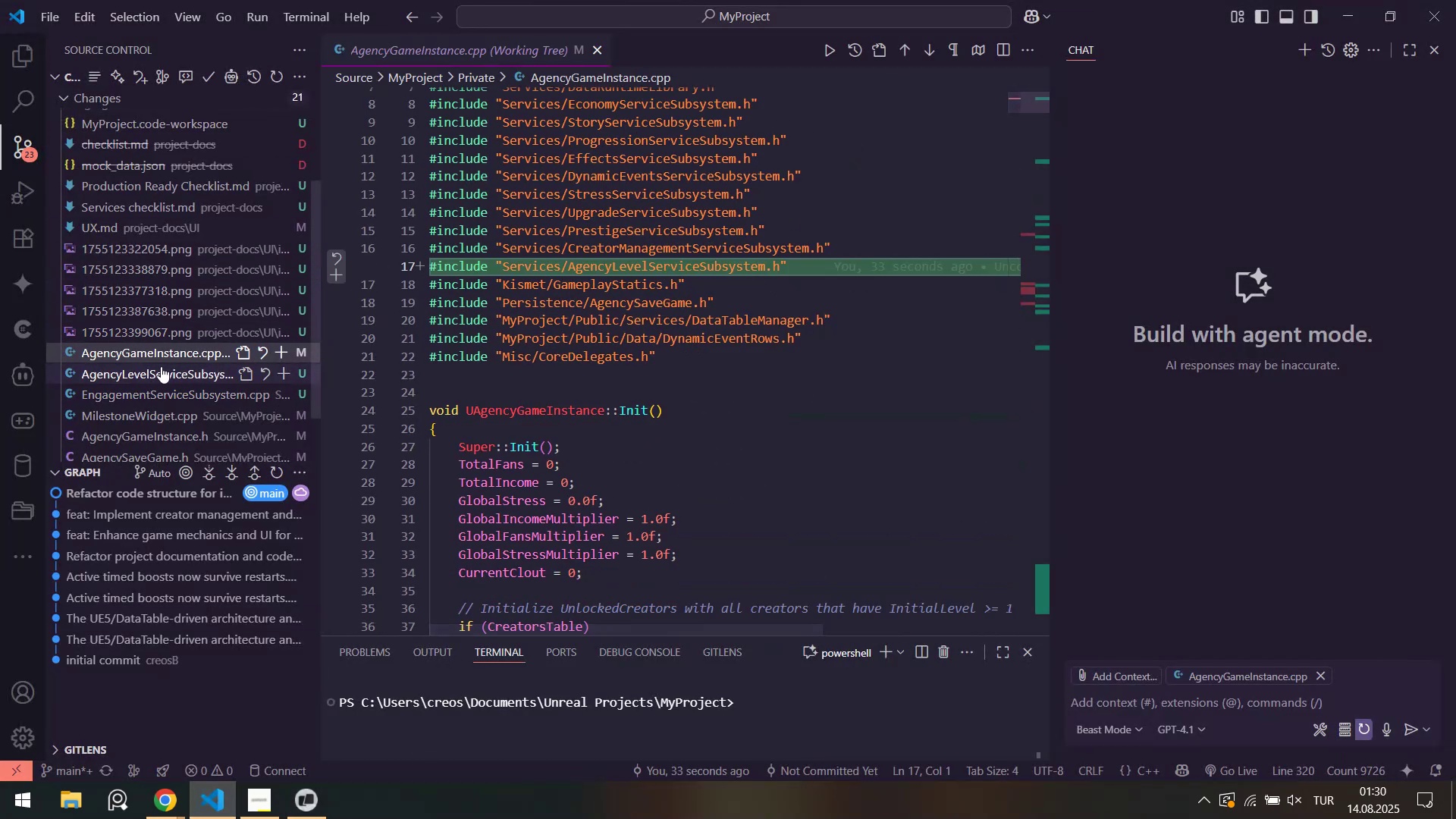 
left_click([158, 366])
 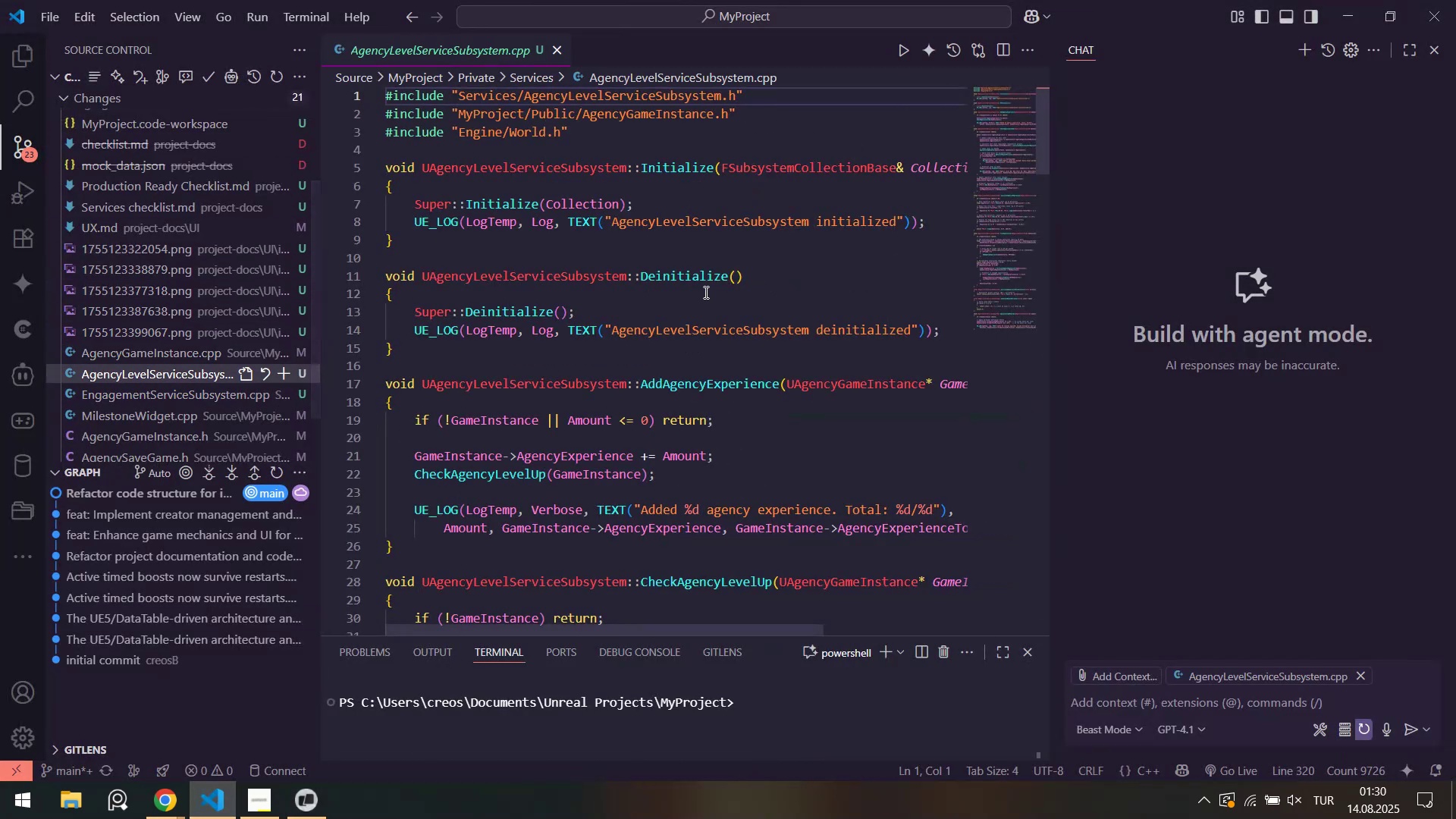 
scroll: coordinate [727, 282], scroll_direction: down, amount: 18.0
 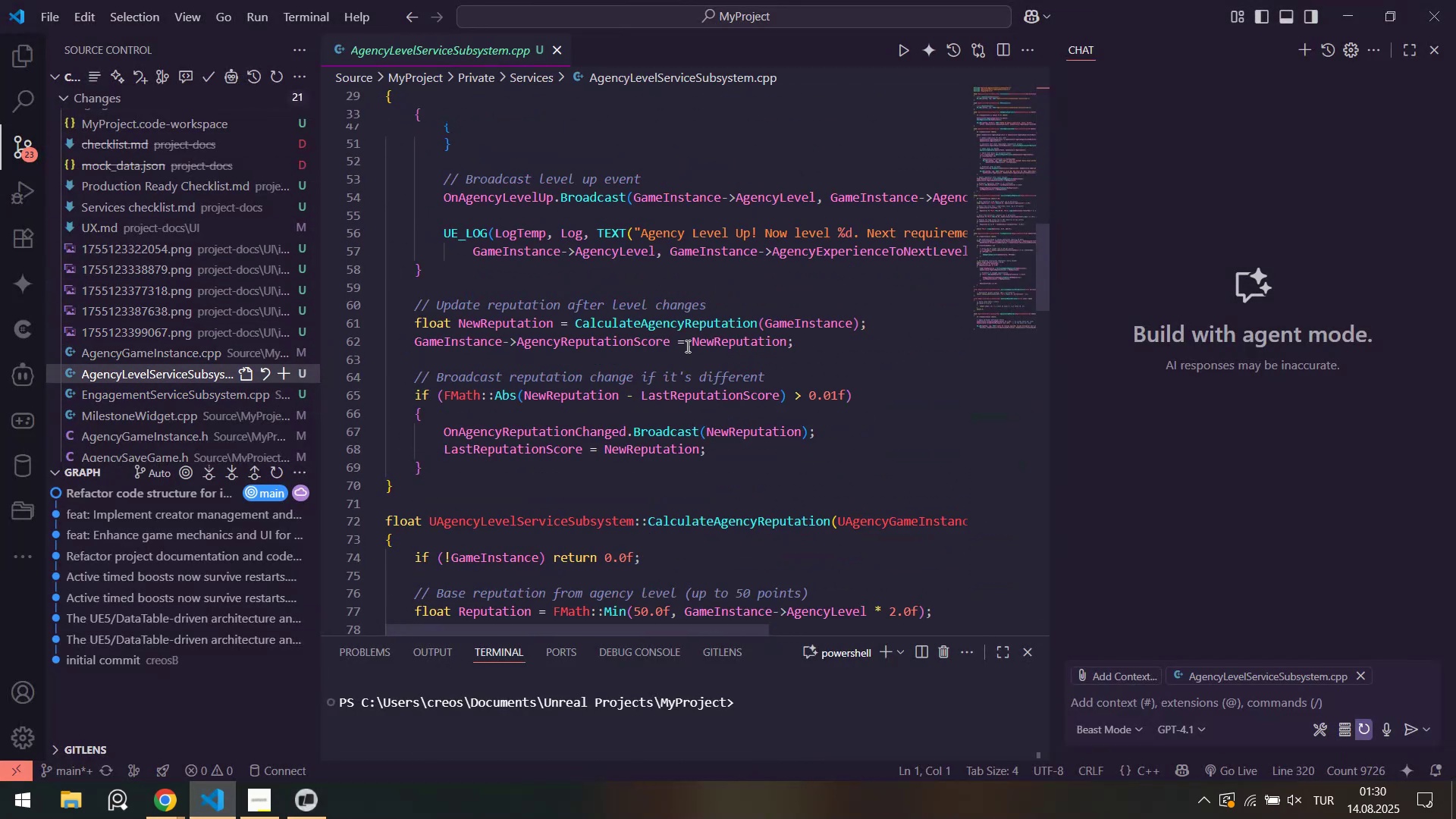 
scroll: coordinate [720, 303], scroll_direction: up, amount: 13.0
 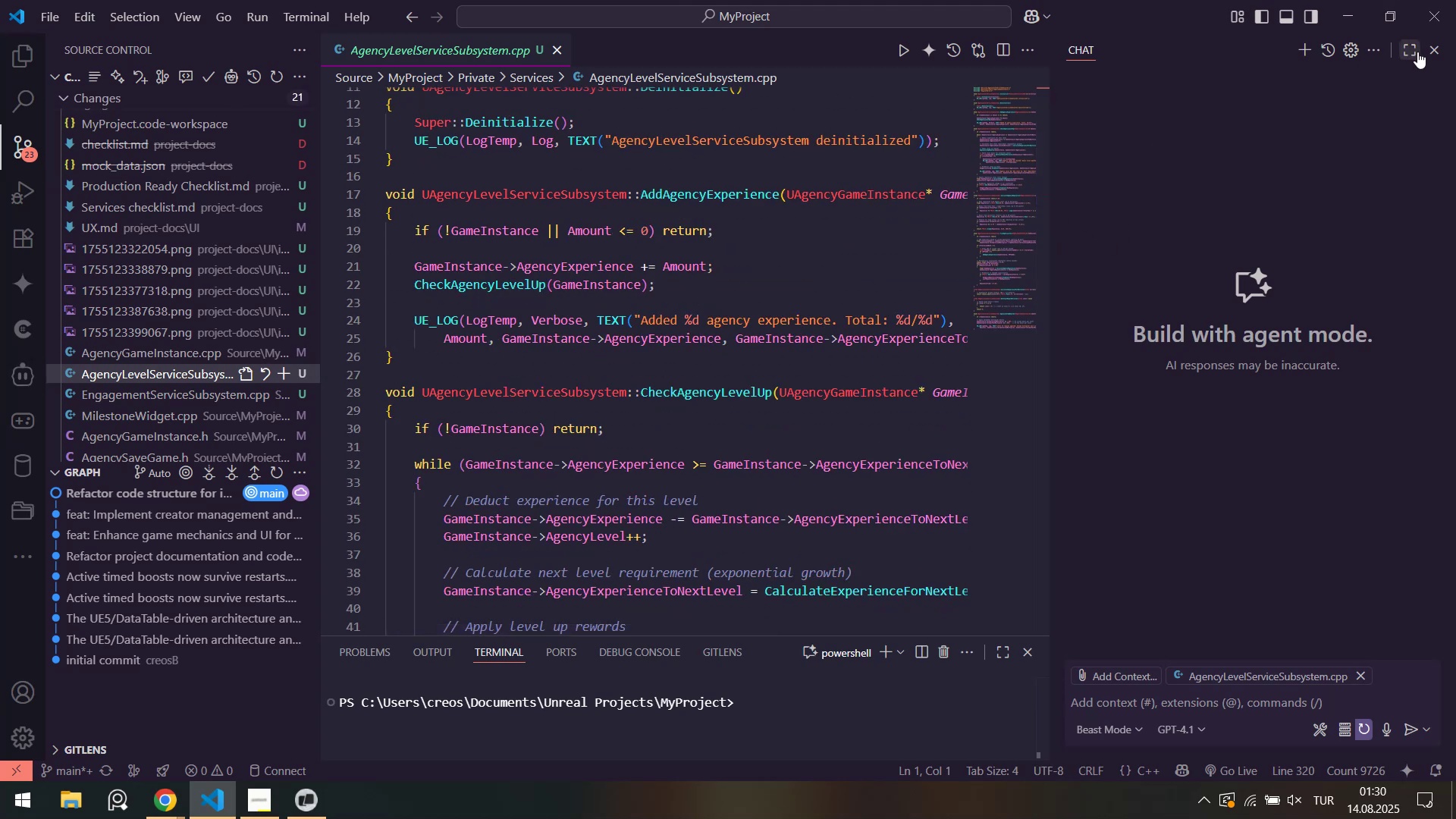 
left_click([1436, 49])
 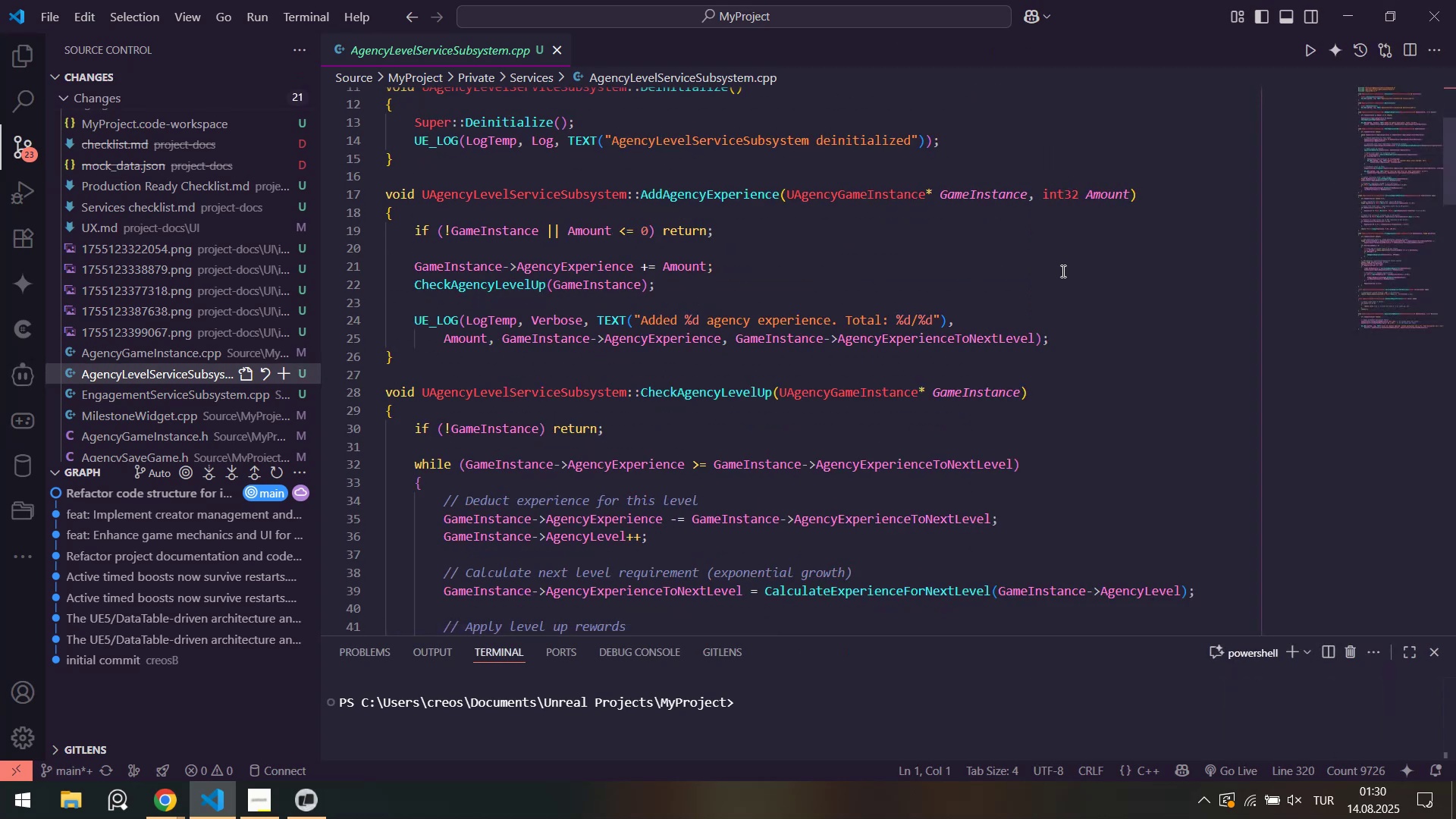 
scroll: coordinate [516, 177], scroll_direction: up, amount: 7.0
 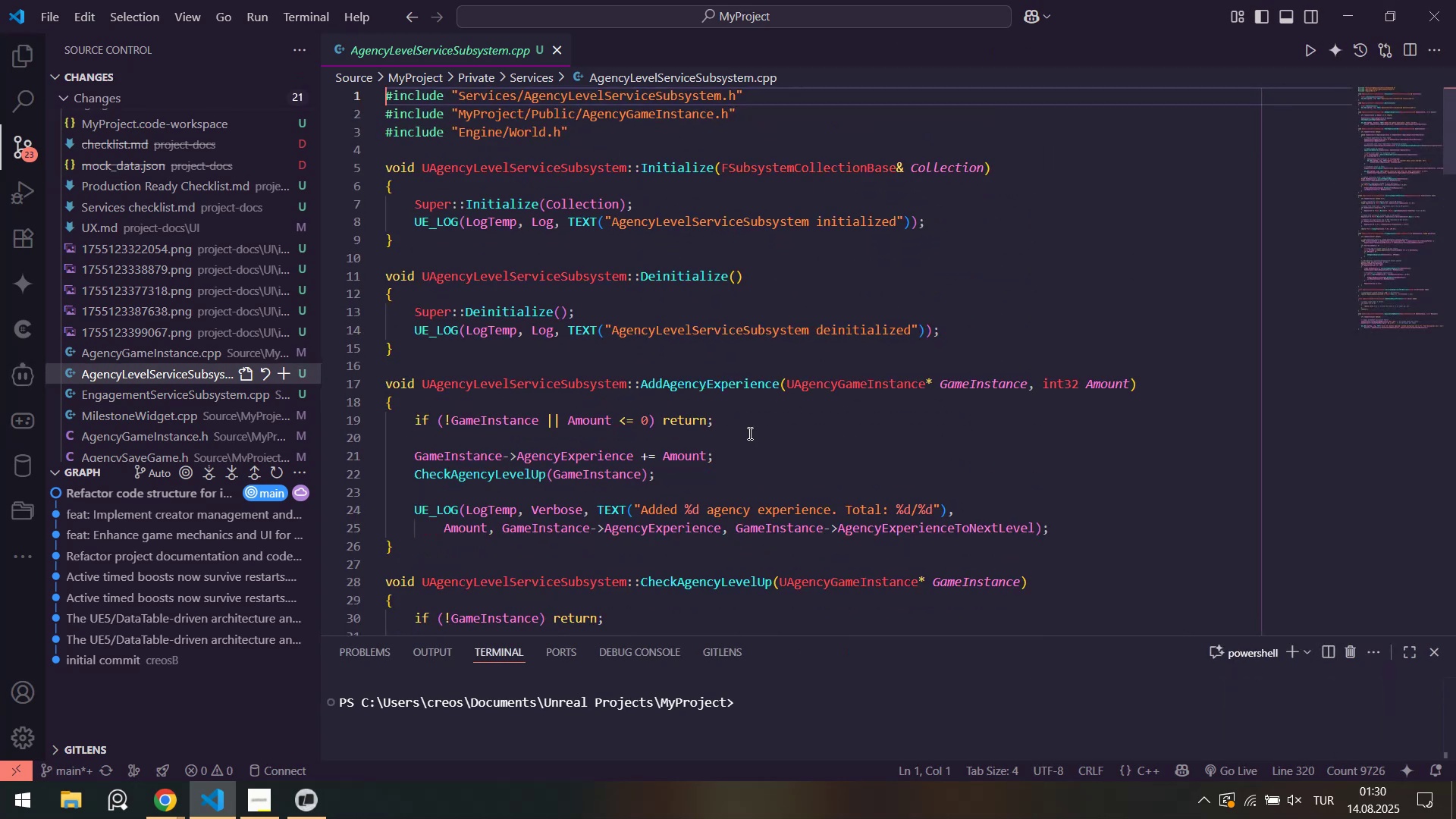 
scroll: coordinate [655, 425], scroll_direction: down, amount: 11.0
 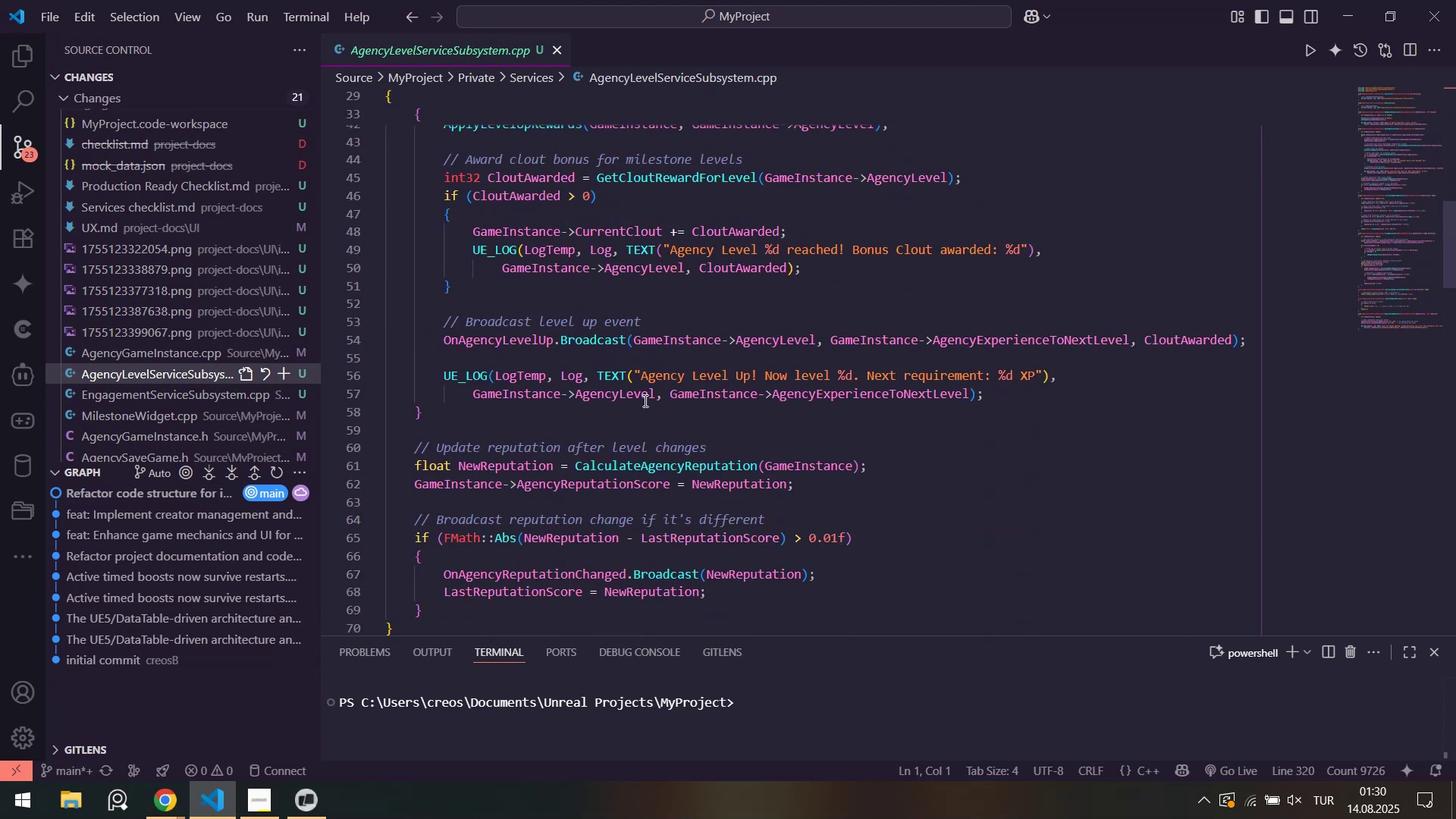 
scroll: coordinate [653, 350], scroll_direction: down, amount: 20.0
 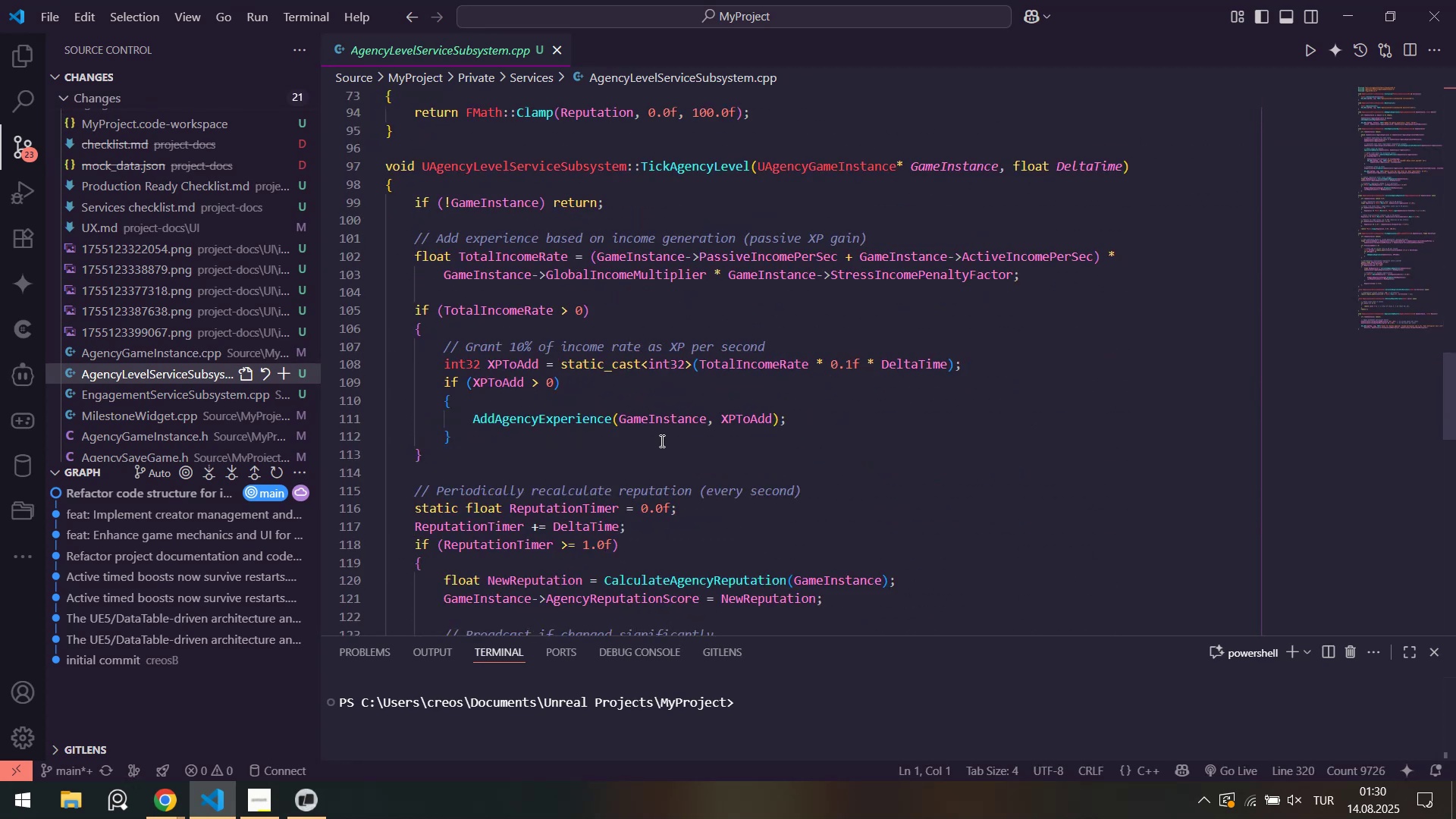 
scroll: coordinate [496, 369], scroll_direction: down, amount: 19.0
 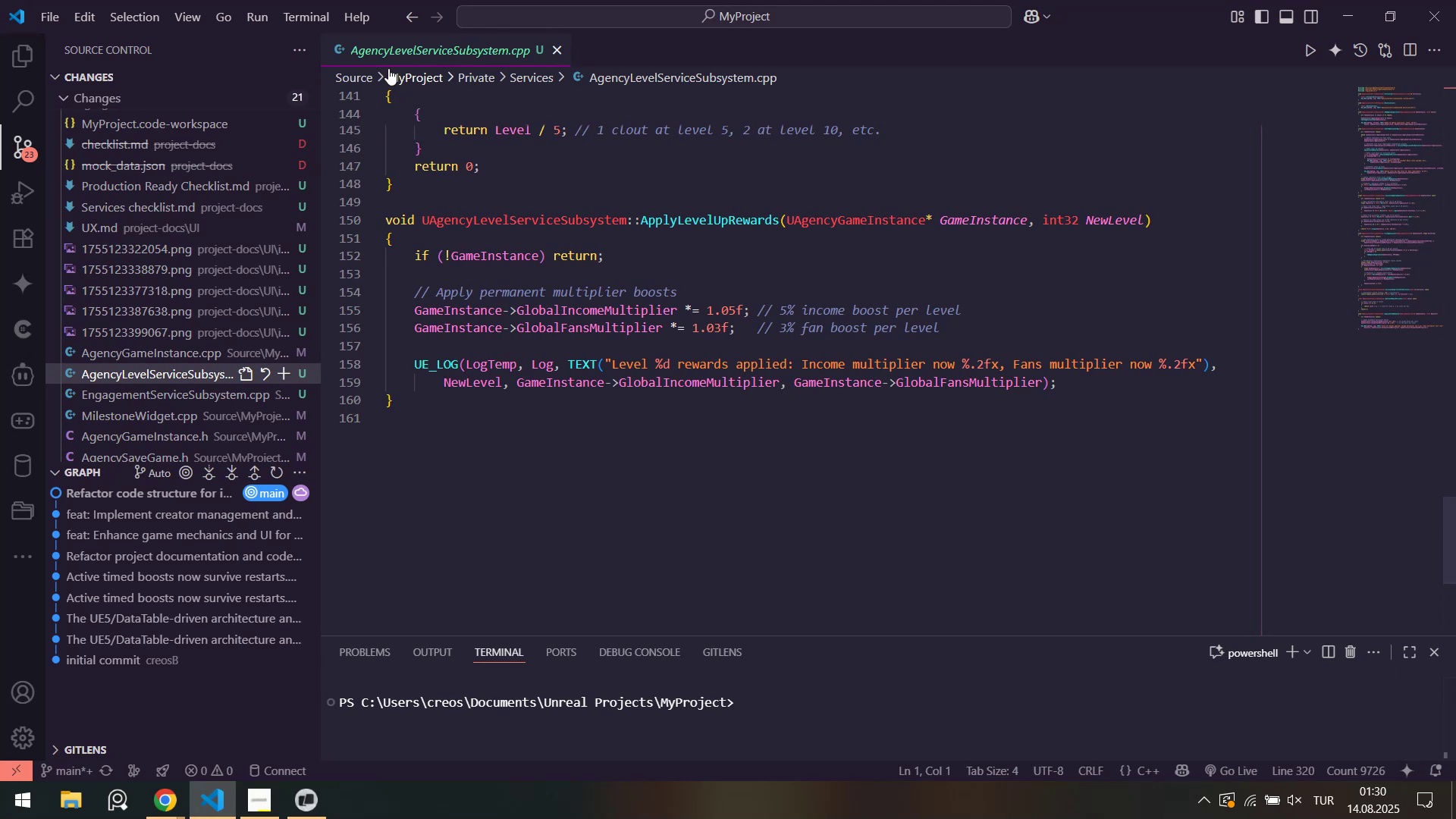 
middle_click([410, 57])
 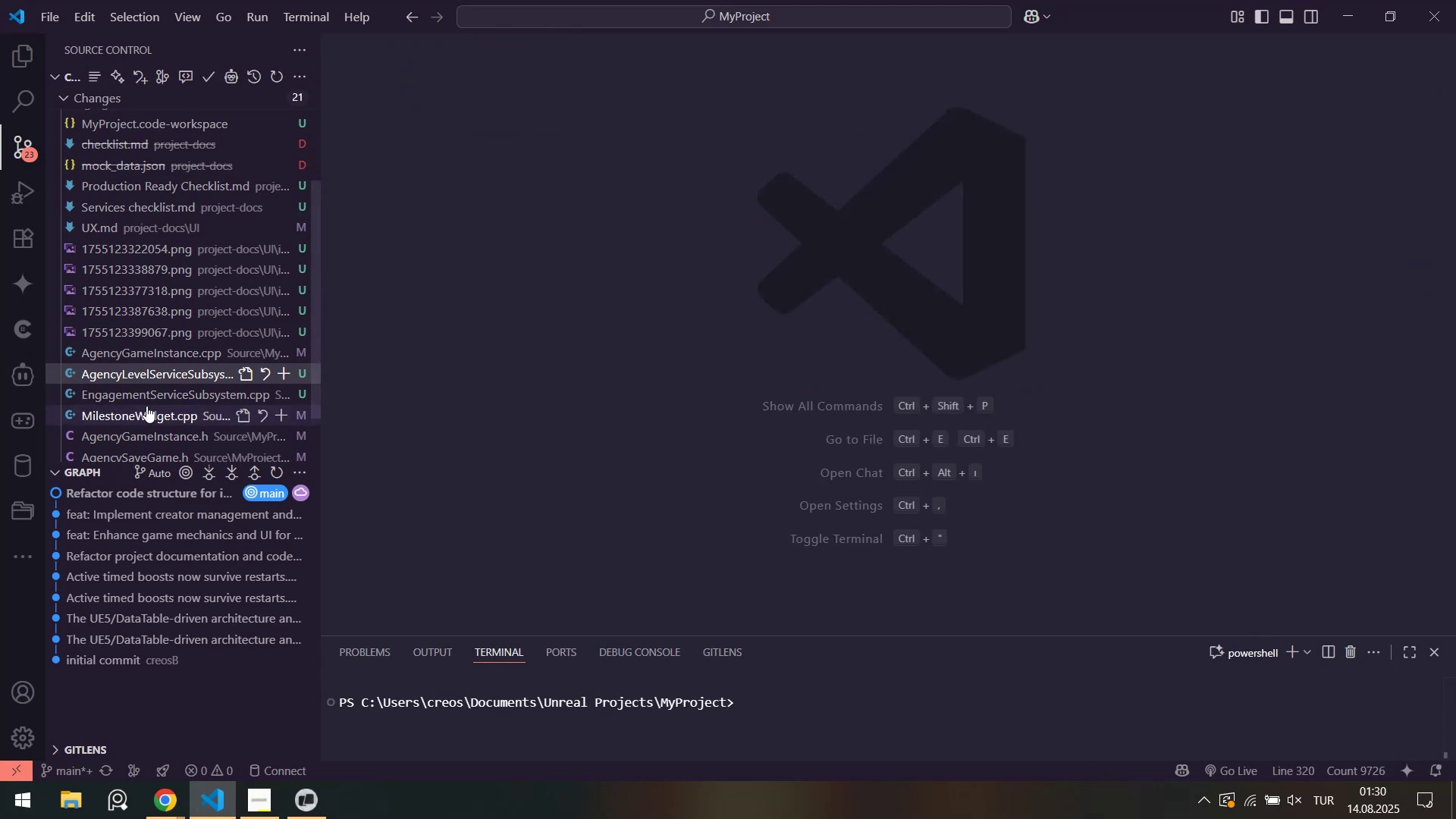 
left_click([146, 401])
 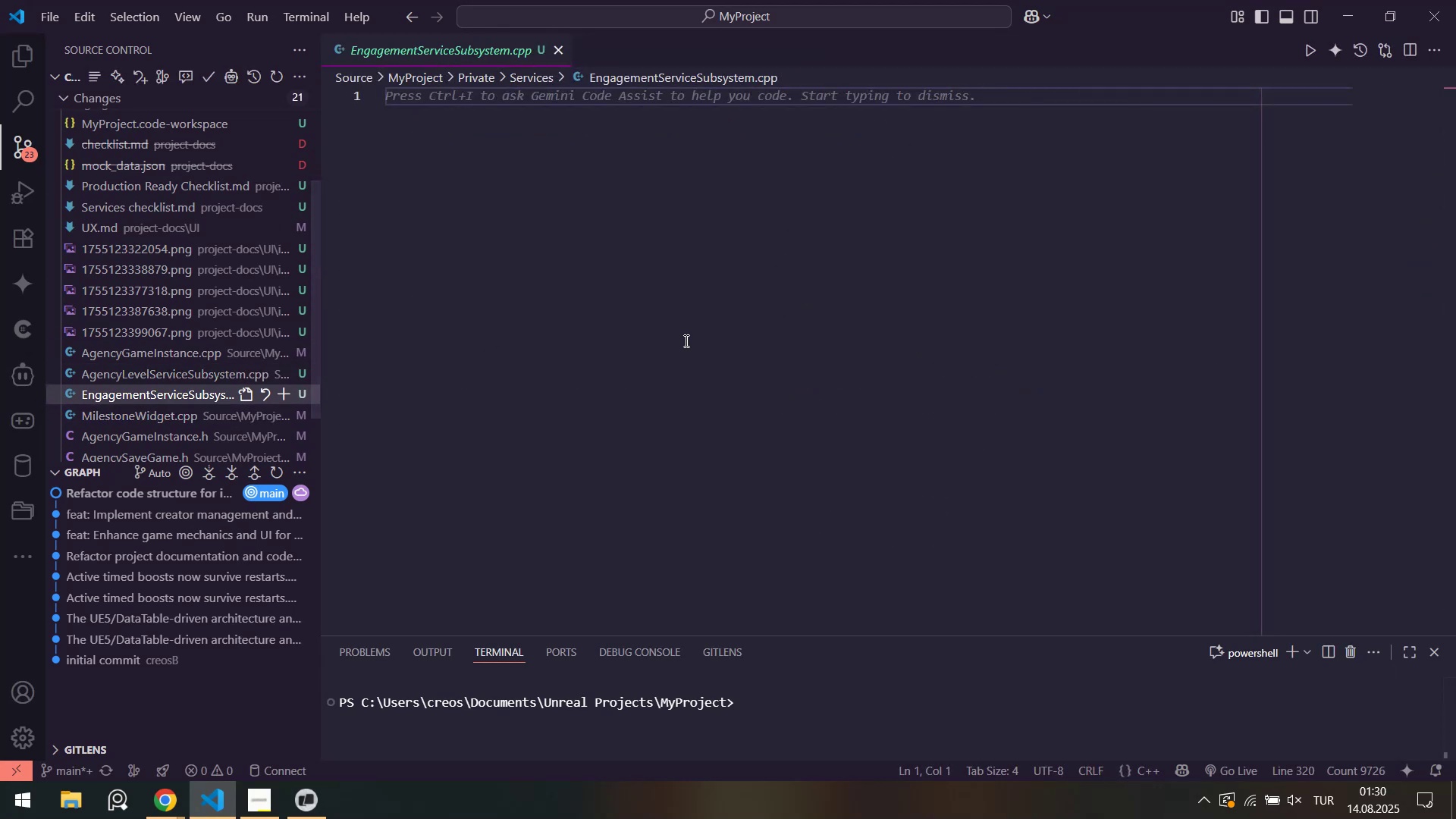 
scroll: coordinate [681, 300], scroll_direction: up, amount: 2.0
 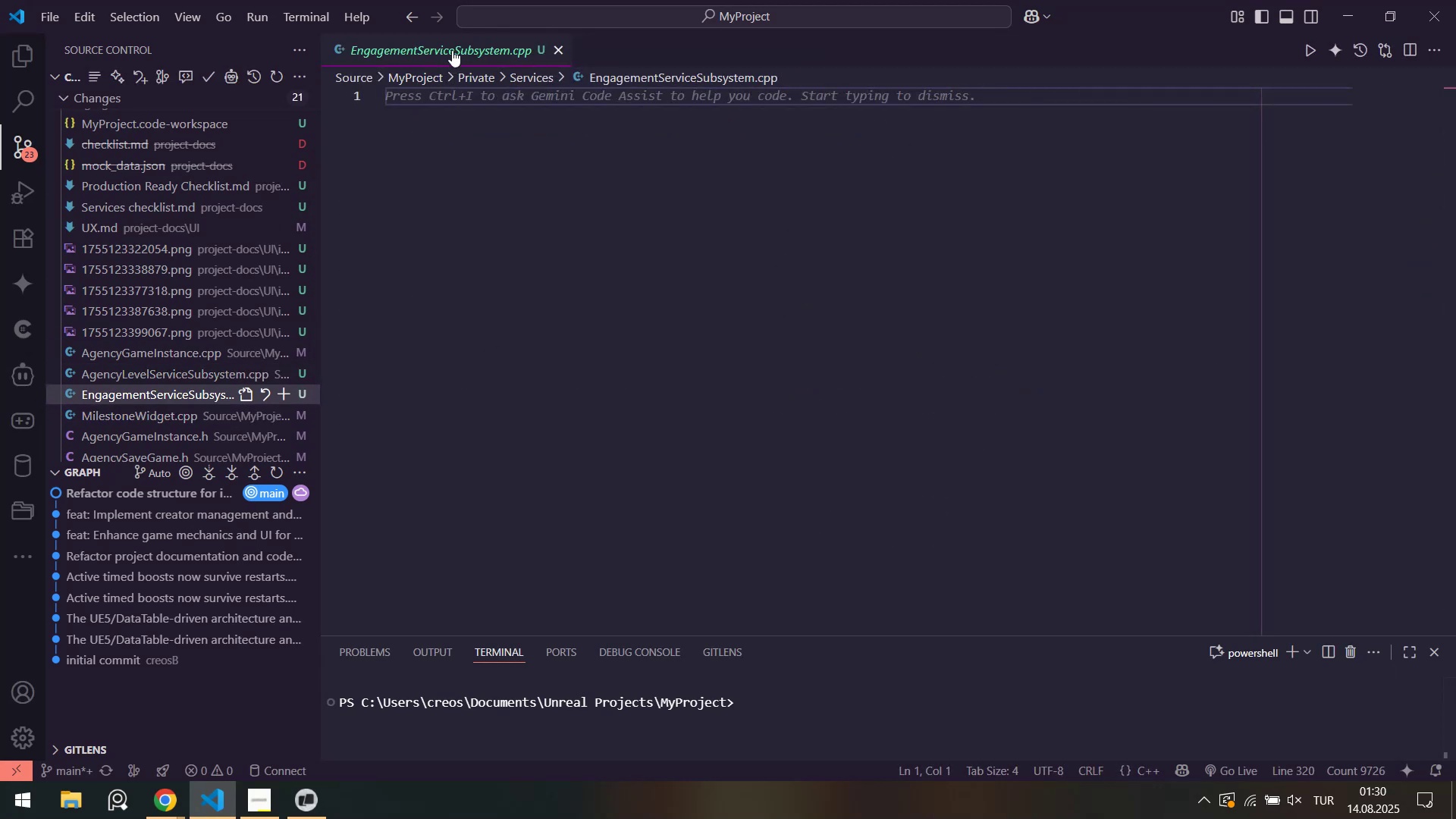 
middle_click([452, 50])
 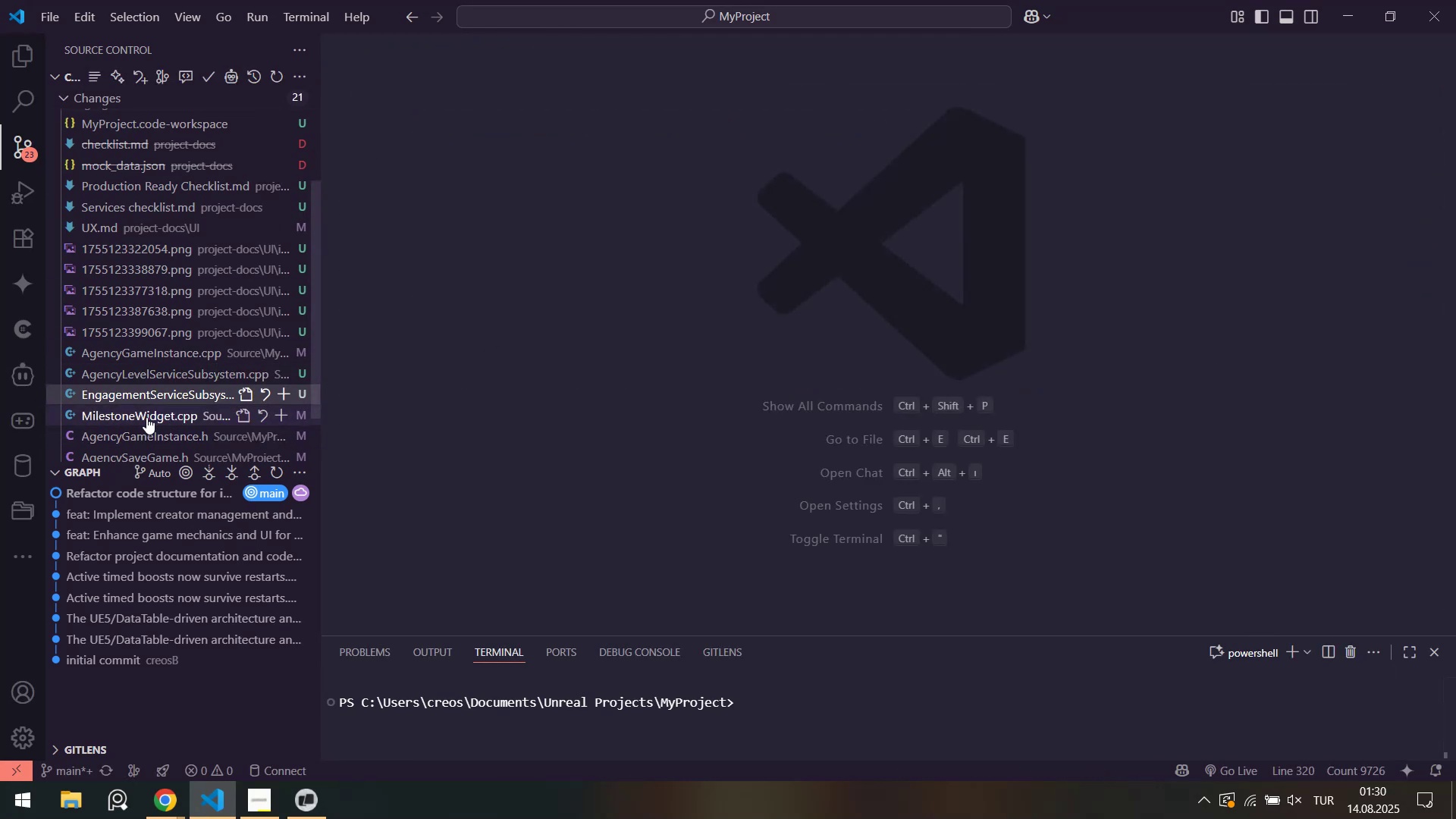 
left_click([140, 423])
 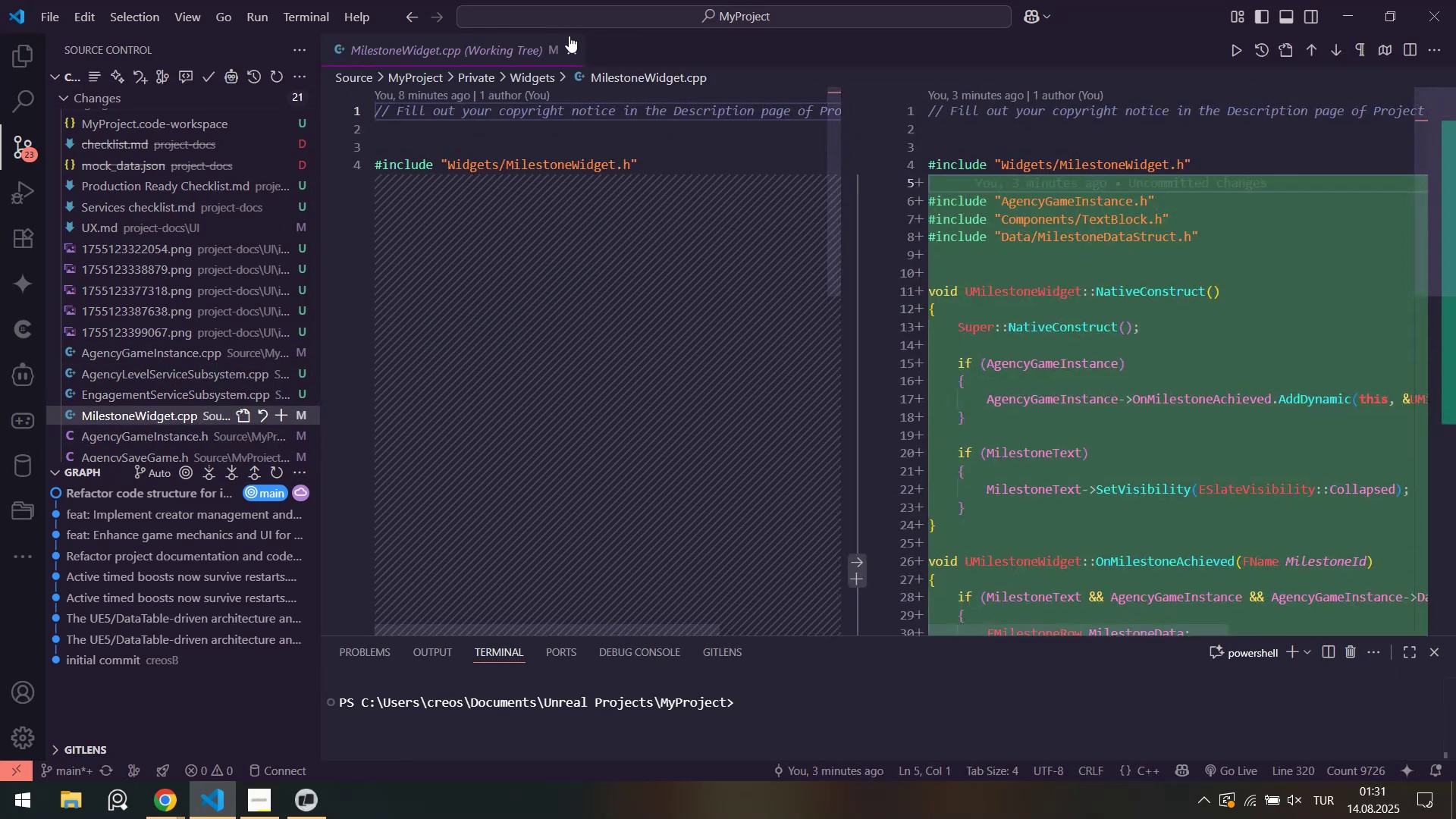 
middle_click([501, 53])
 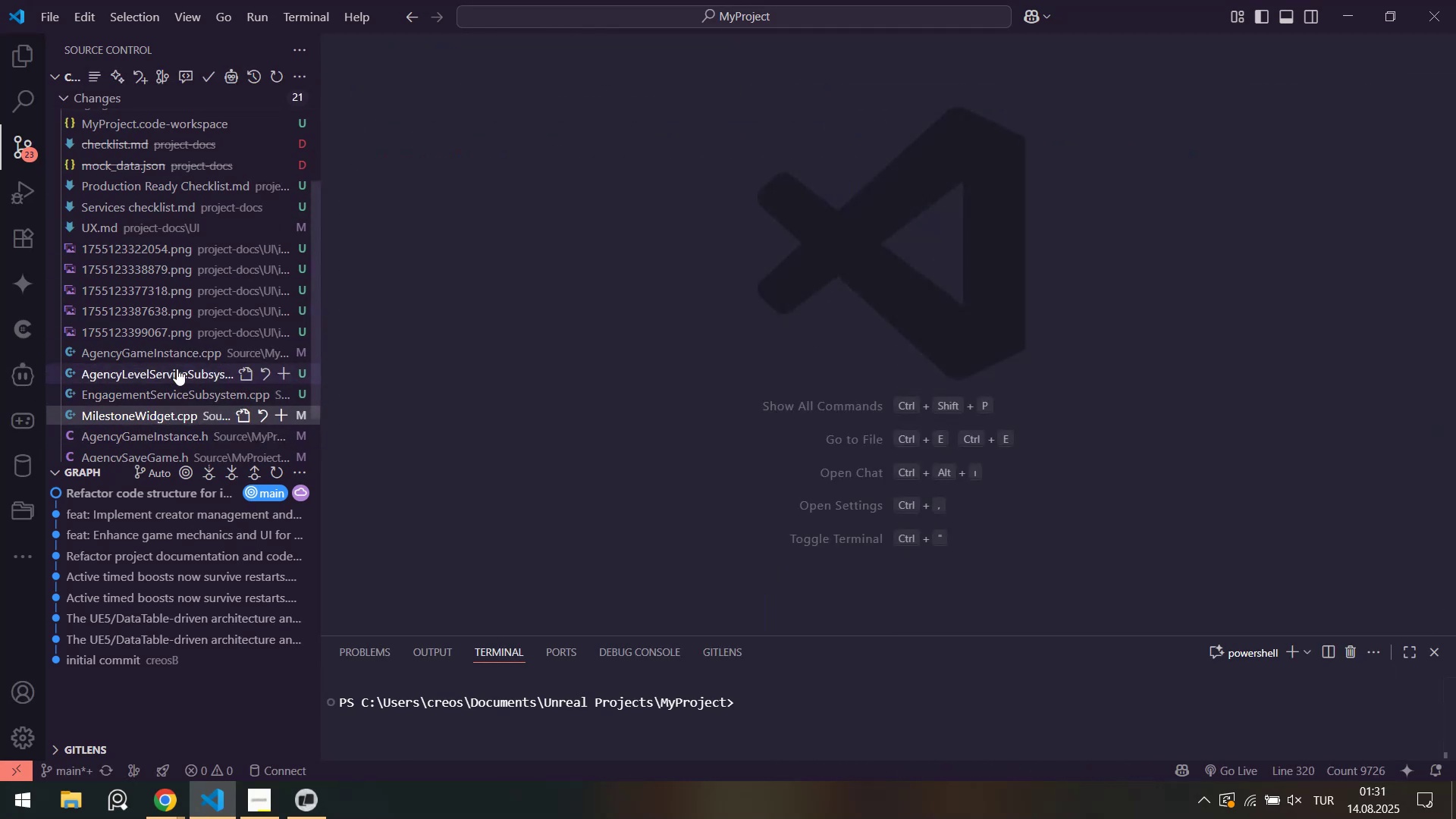 
scroll: coordinate [173, 384], scroll_direction: none, amount: 0.0
 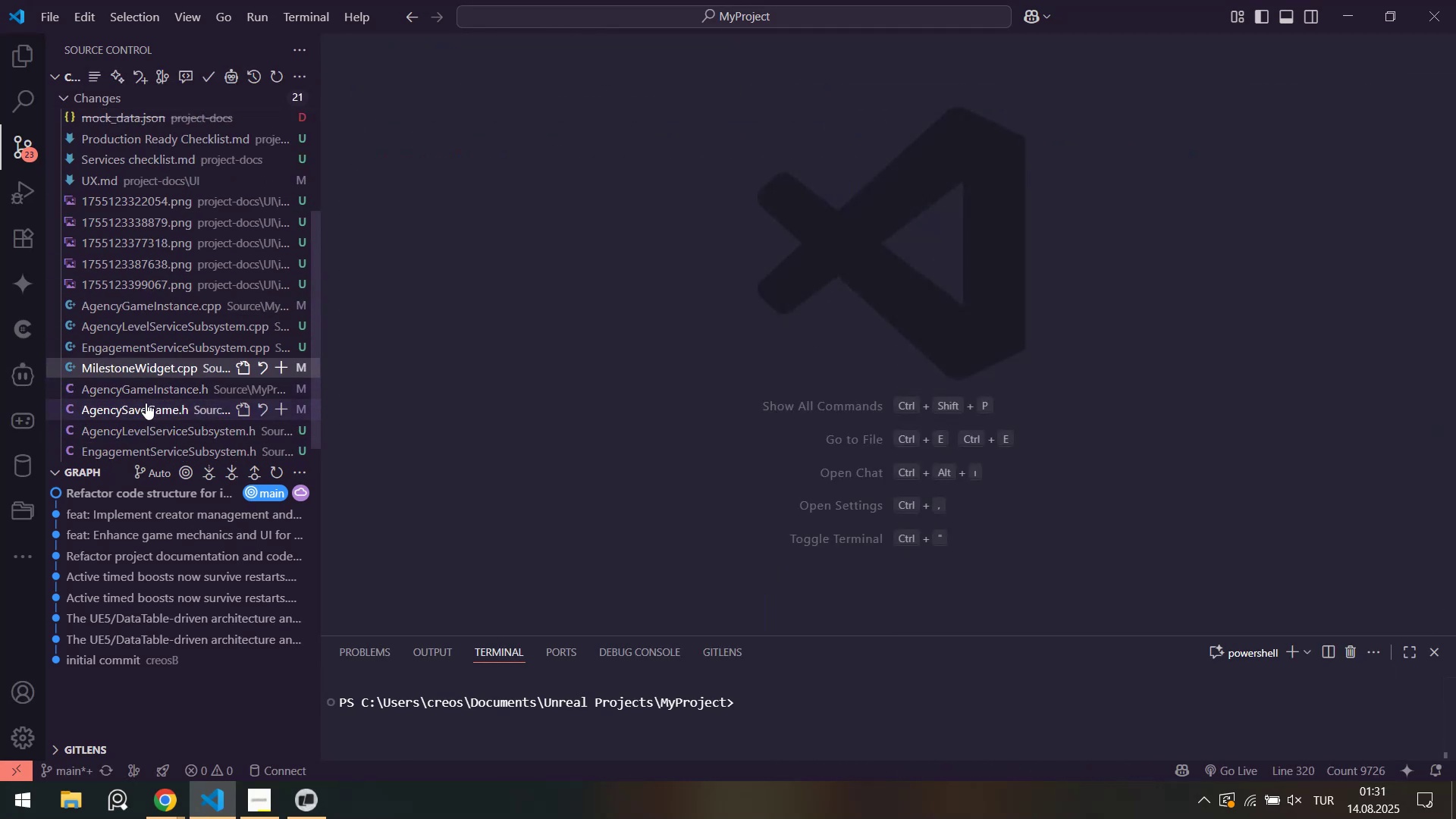 
scroll: coordinate [99, 248], scroll_direction: up, amount: 1.0
 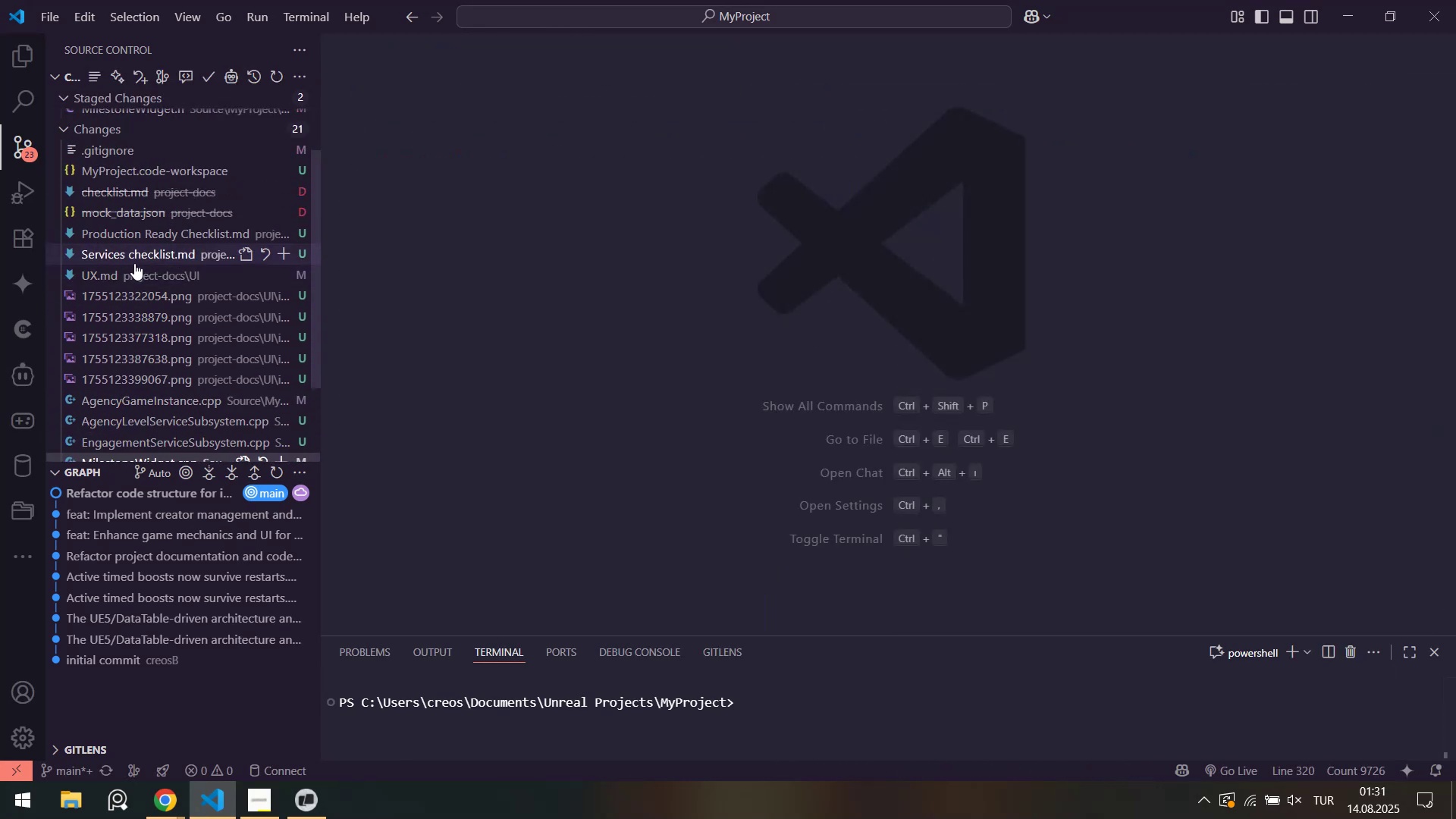 
scroll: coordinate [142, 297], scroll_direction: down, amount: 3.0
 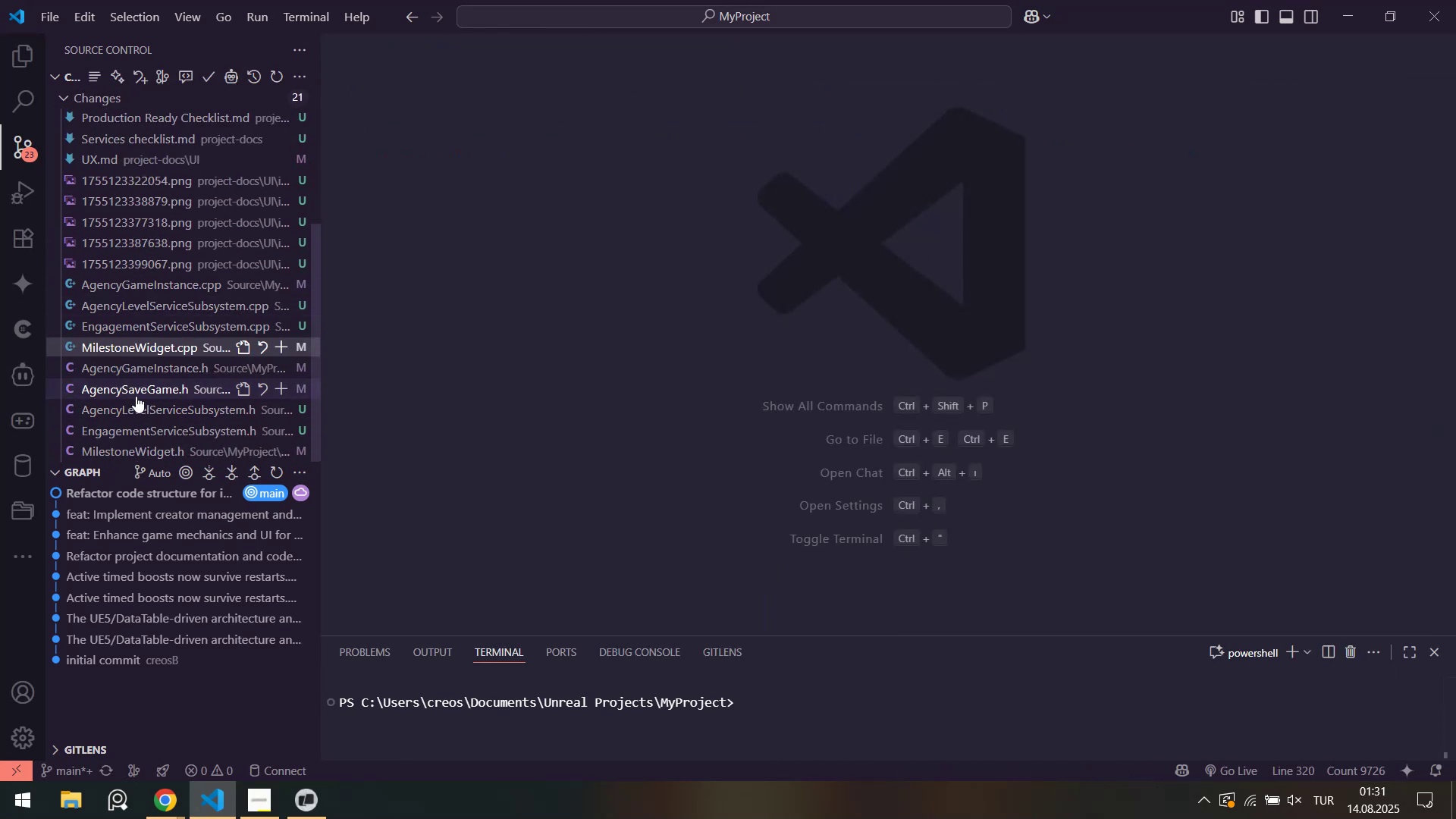 
left_click([136, 394])
 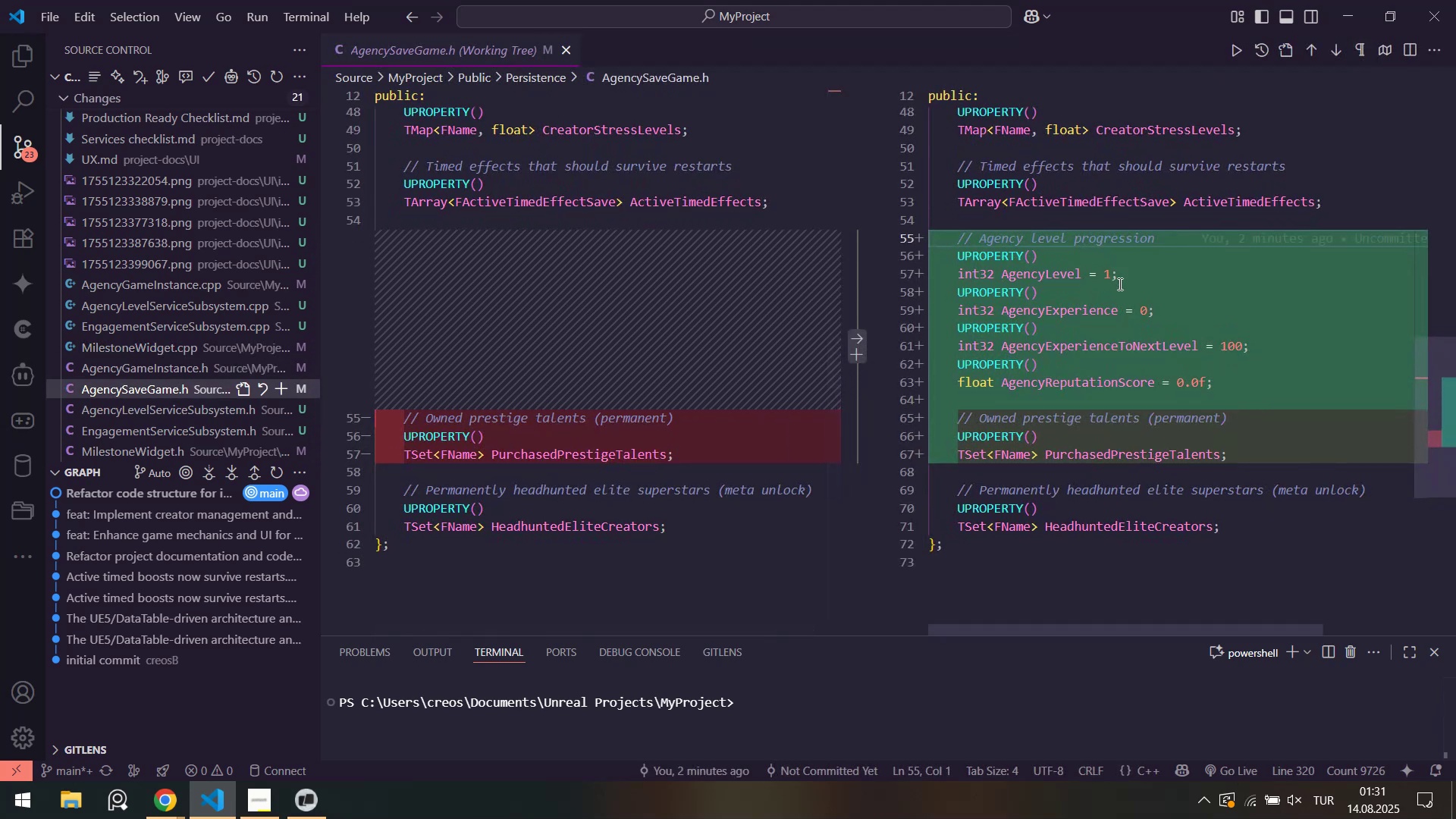 
scroll: coordinate [1193, 359], scroll_direction: up, amount: 14.0
 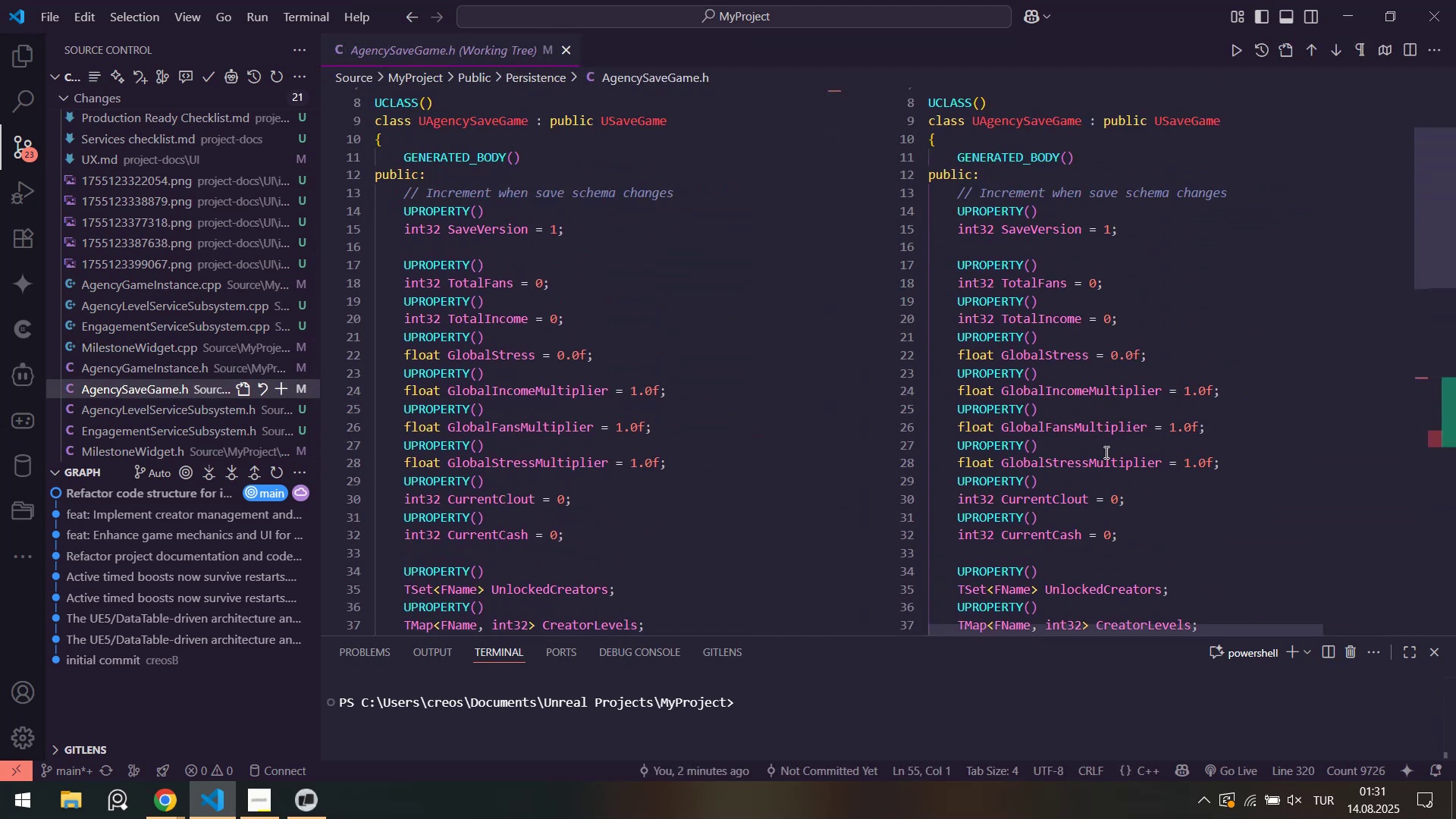 
scroll: coordinate [1103, 400], scroll_direction: down, amount: 13.0
 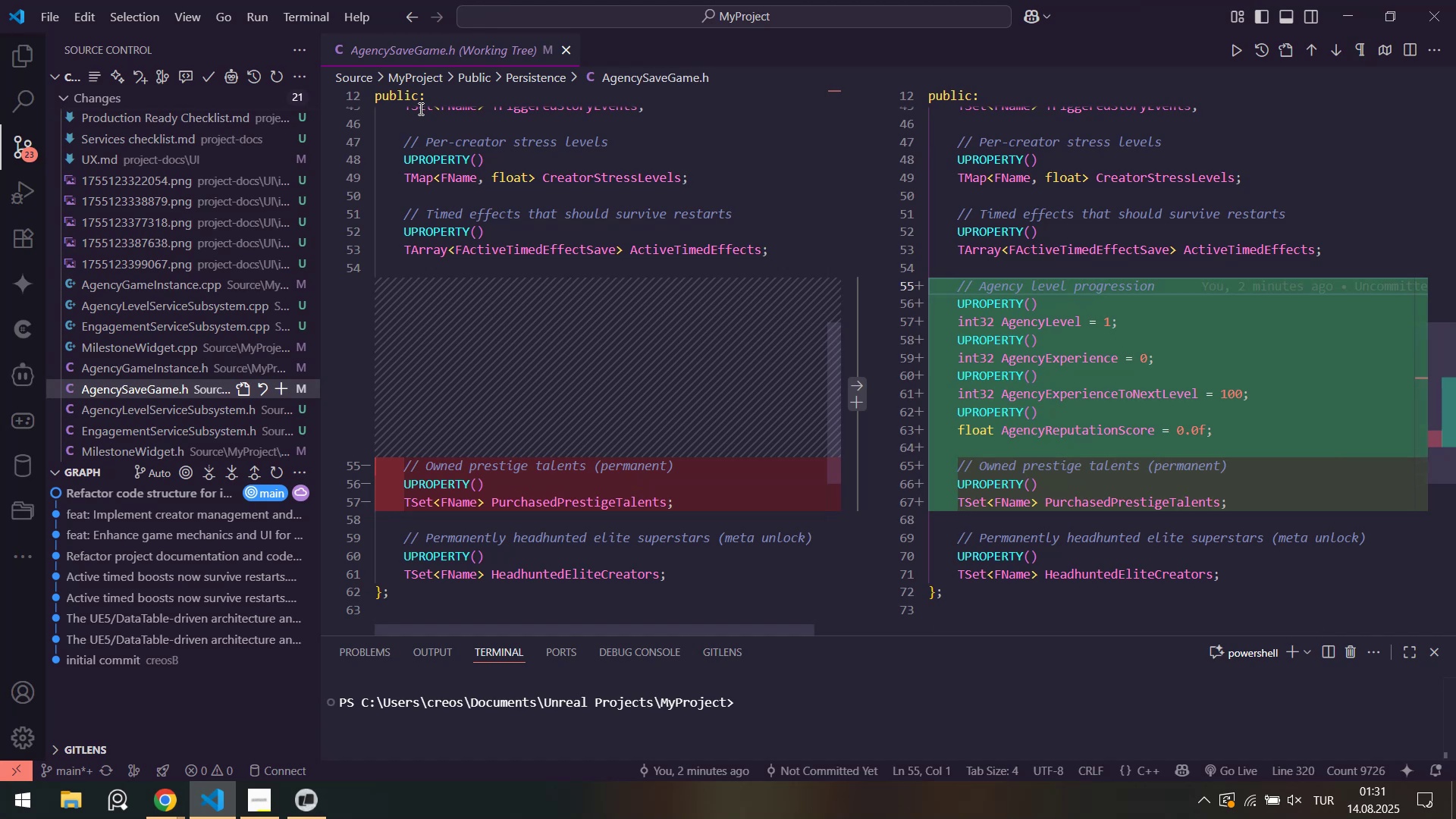 
middle_click([386, 55])
 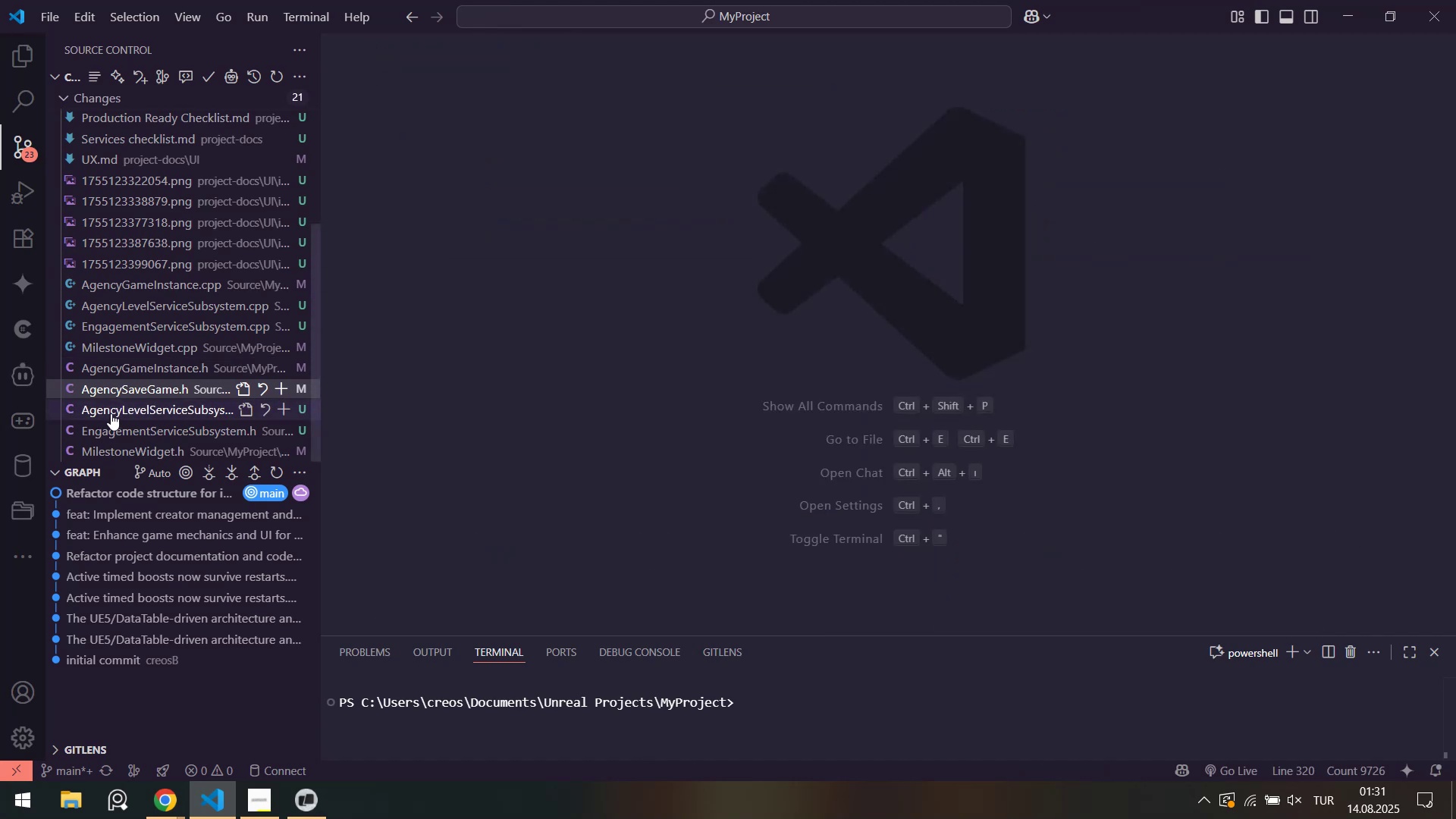 
scroll: coordinate [133, 399], scroll_direction: down, amount: 1.0
 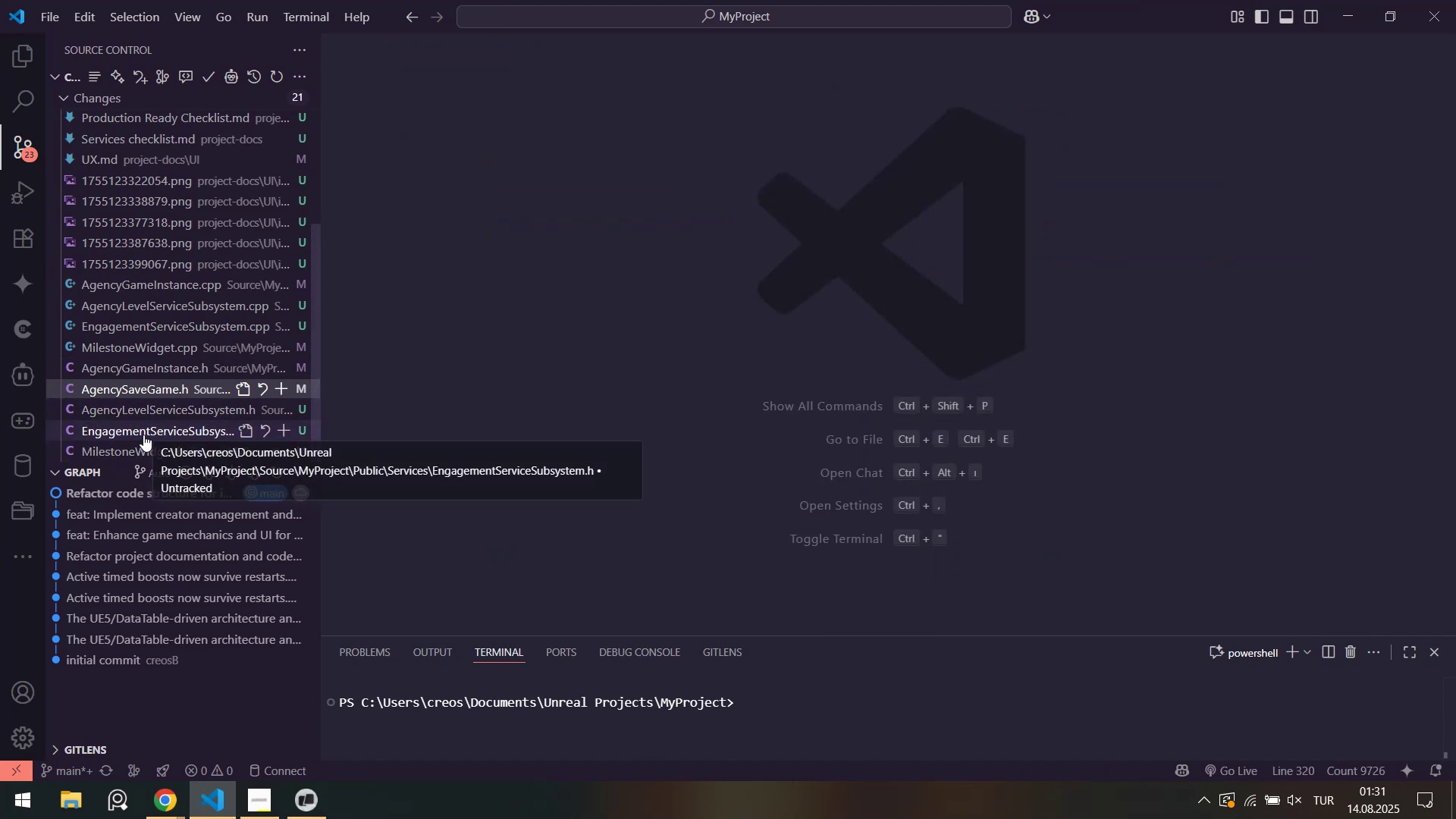 
left_click([143, 435])
 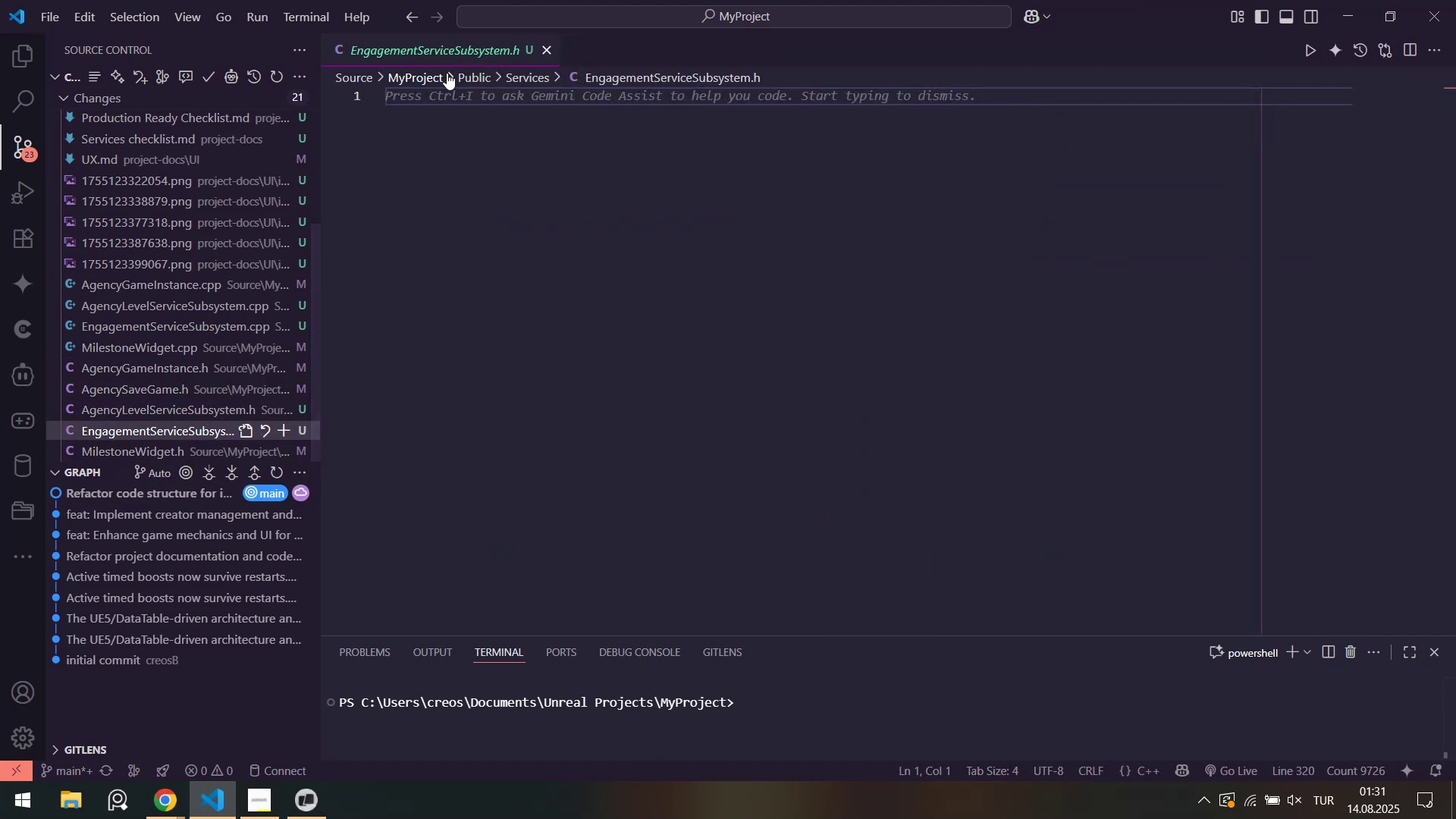 
middle_click([458, 55])
 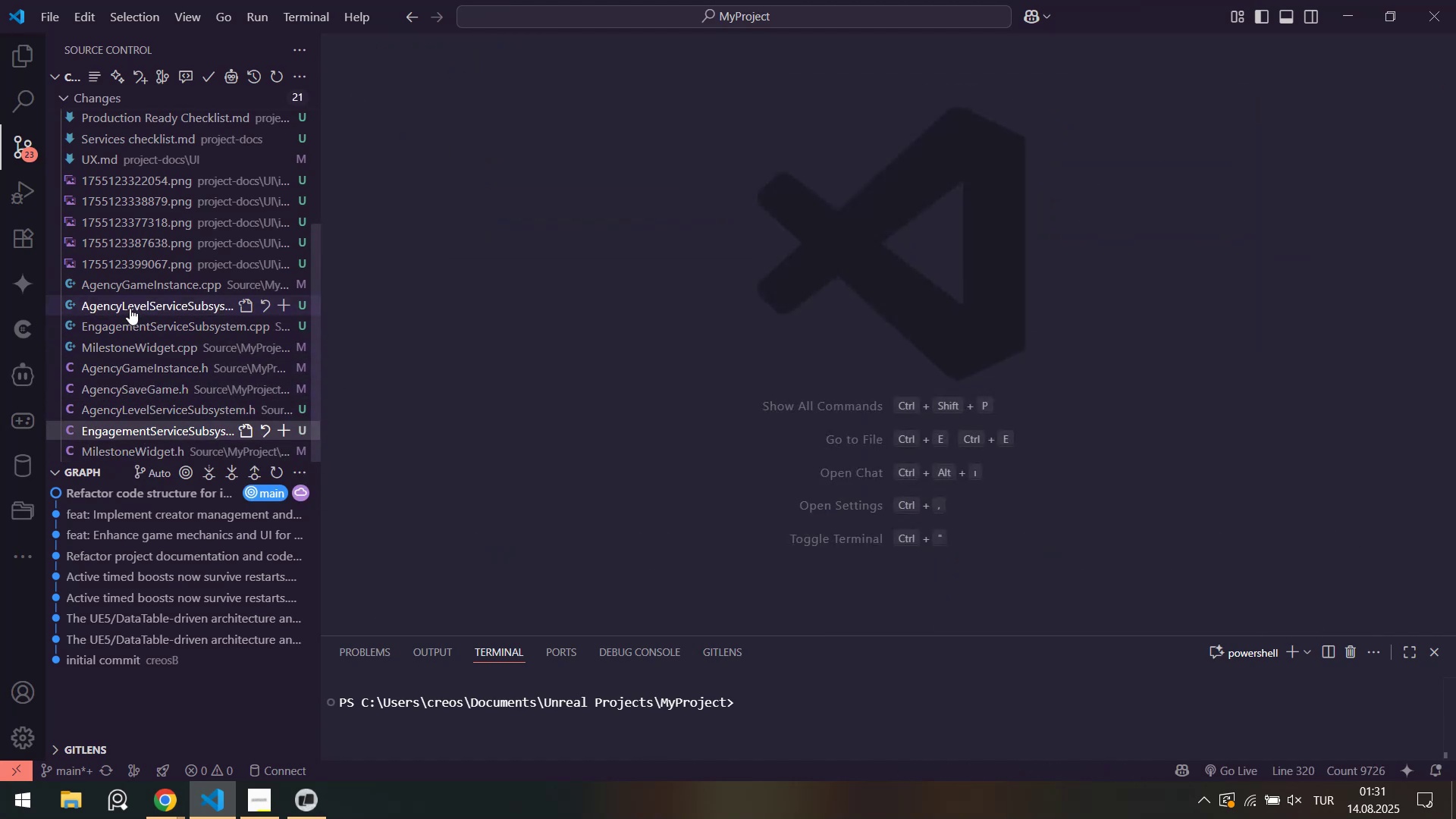 
left_click([129, 289])
 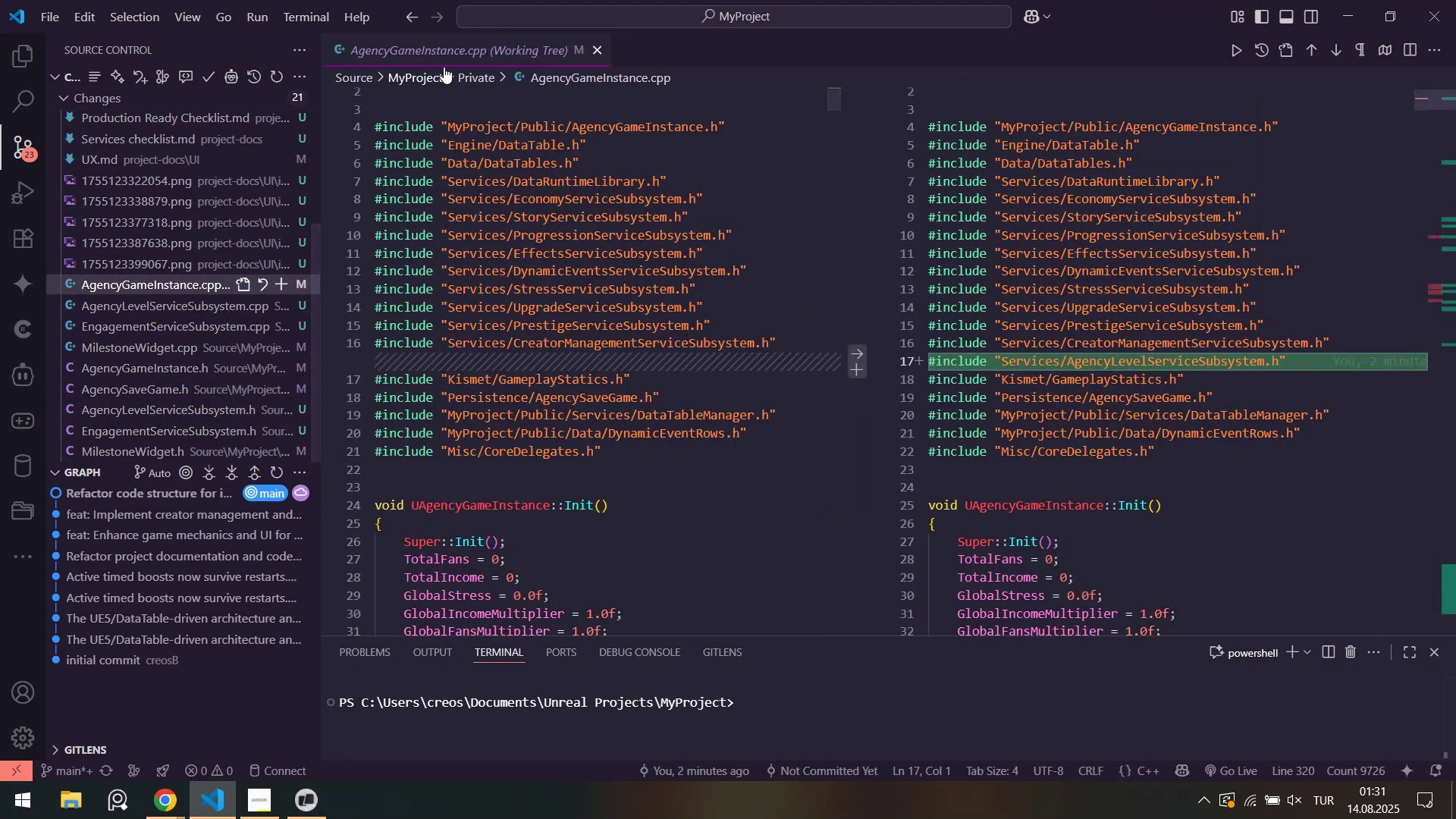 
middle_click([449, 58])
 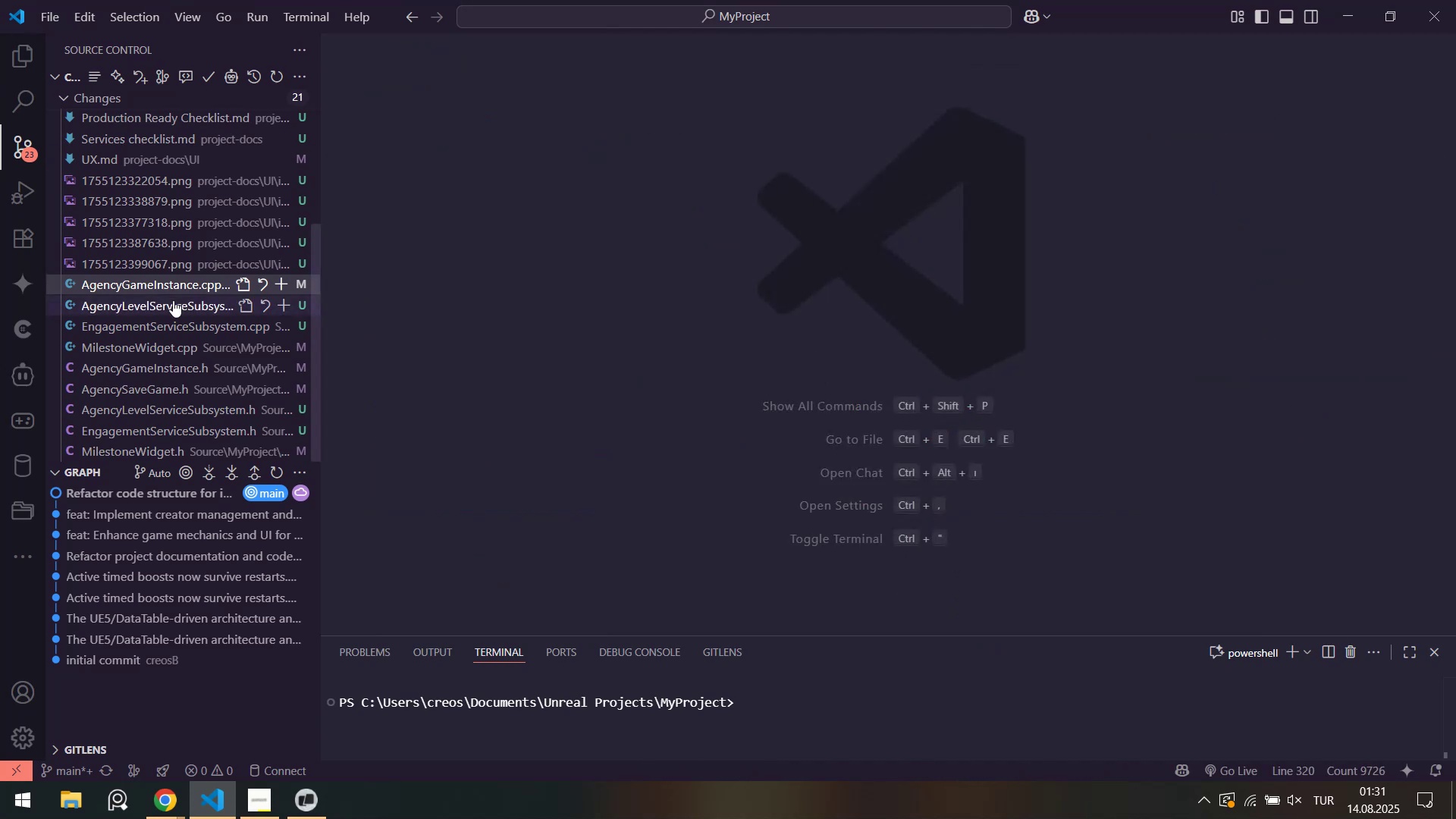 
scroll: coordinate [151, 263], scroll_direction: up, amount: 4.0
 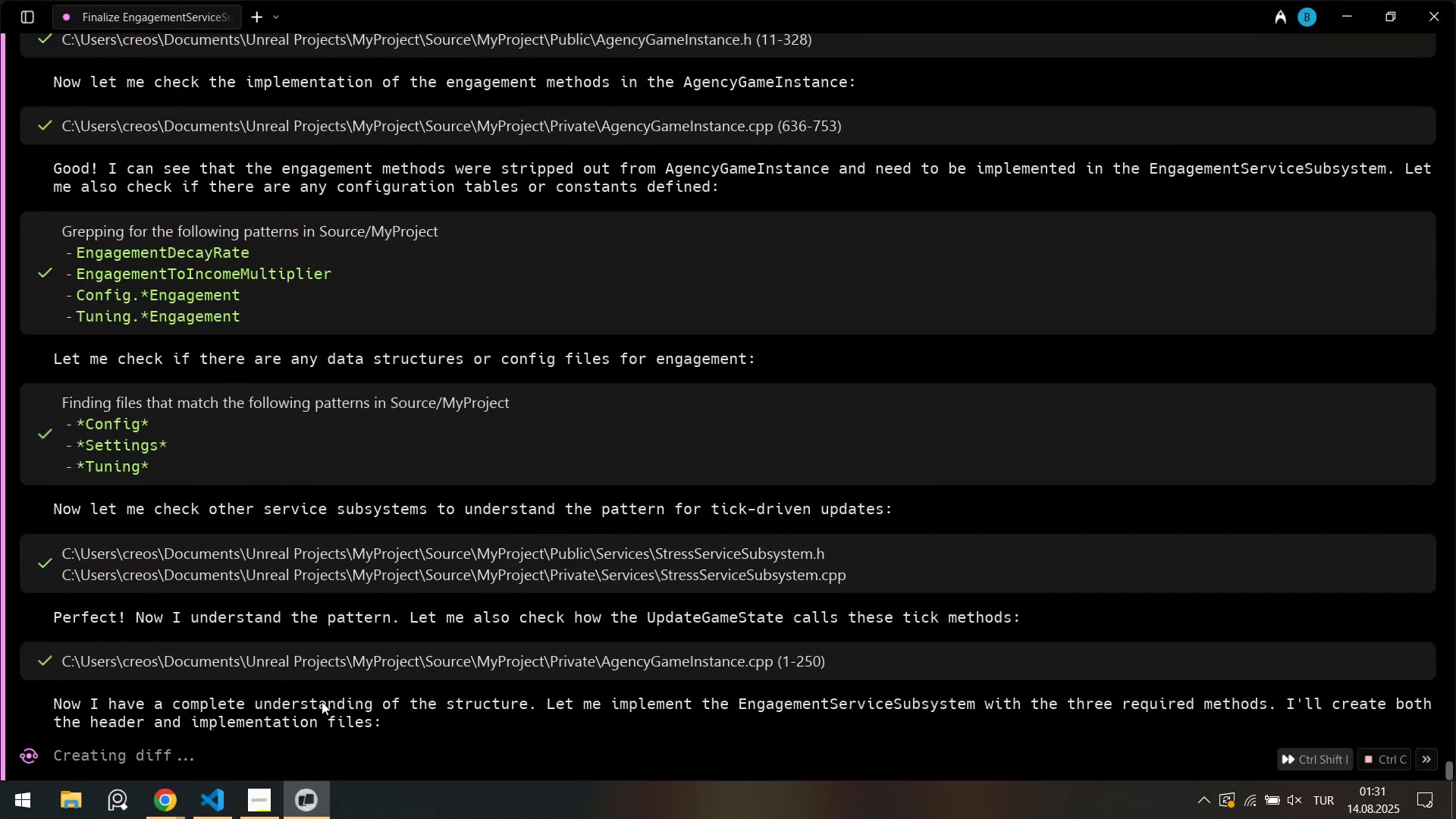 
wait(5.26)
 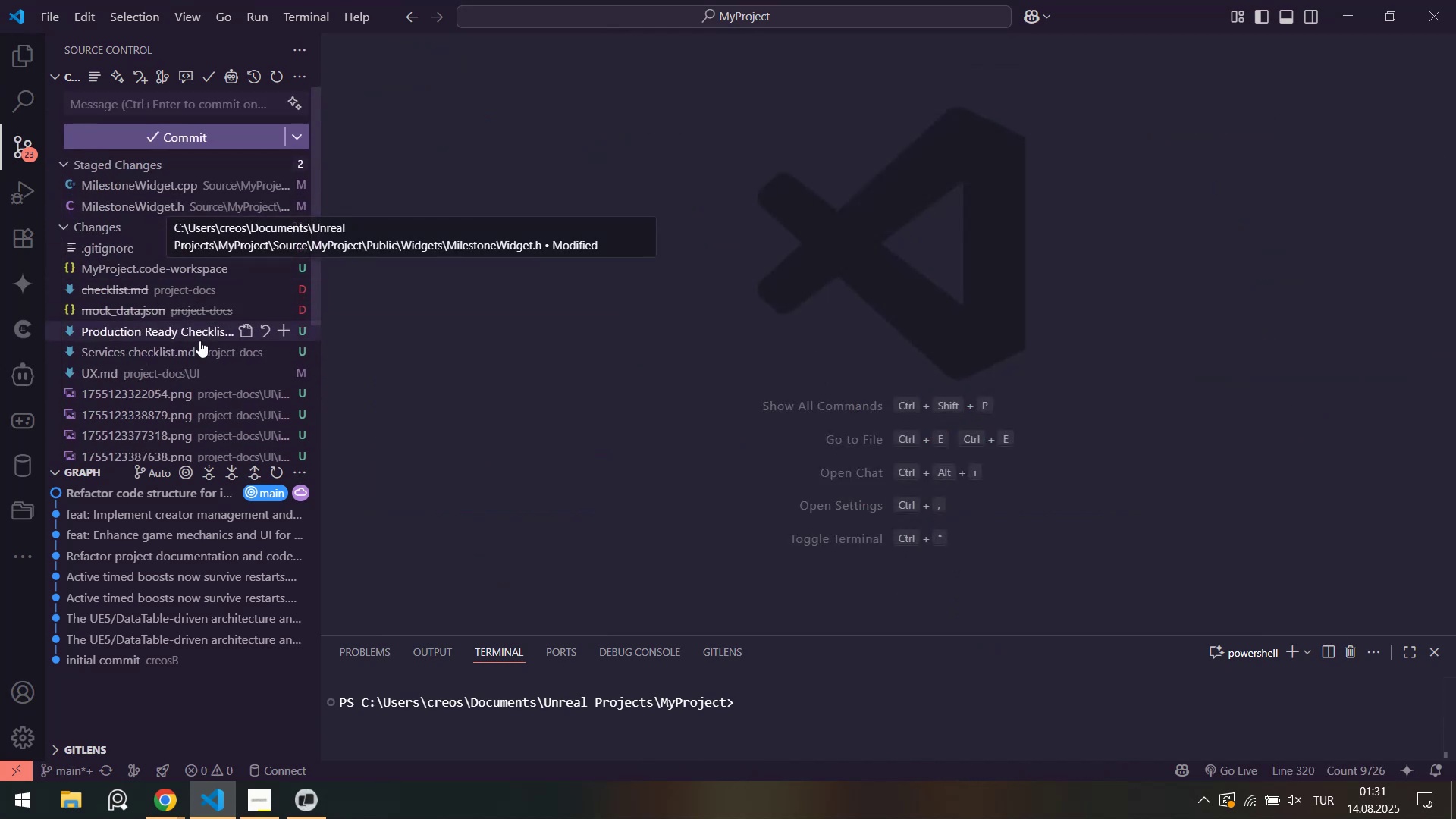 
left_click([319, 799])
 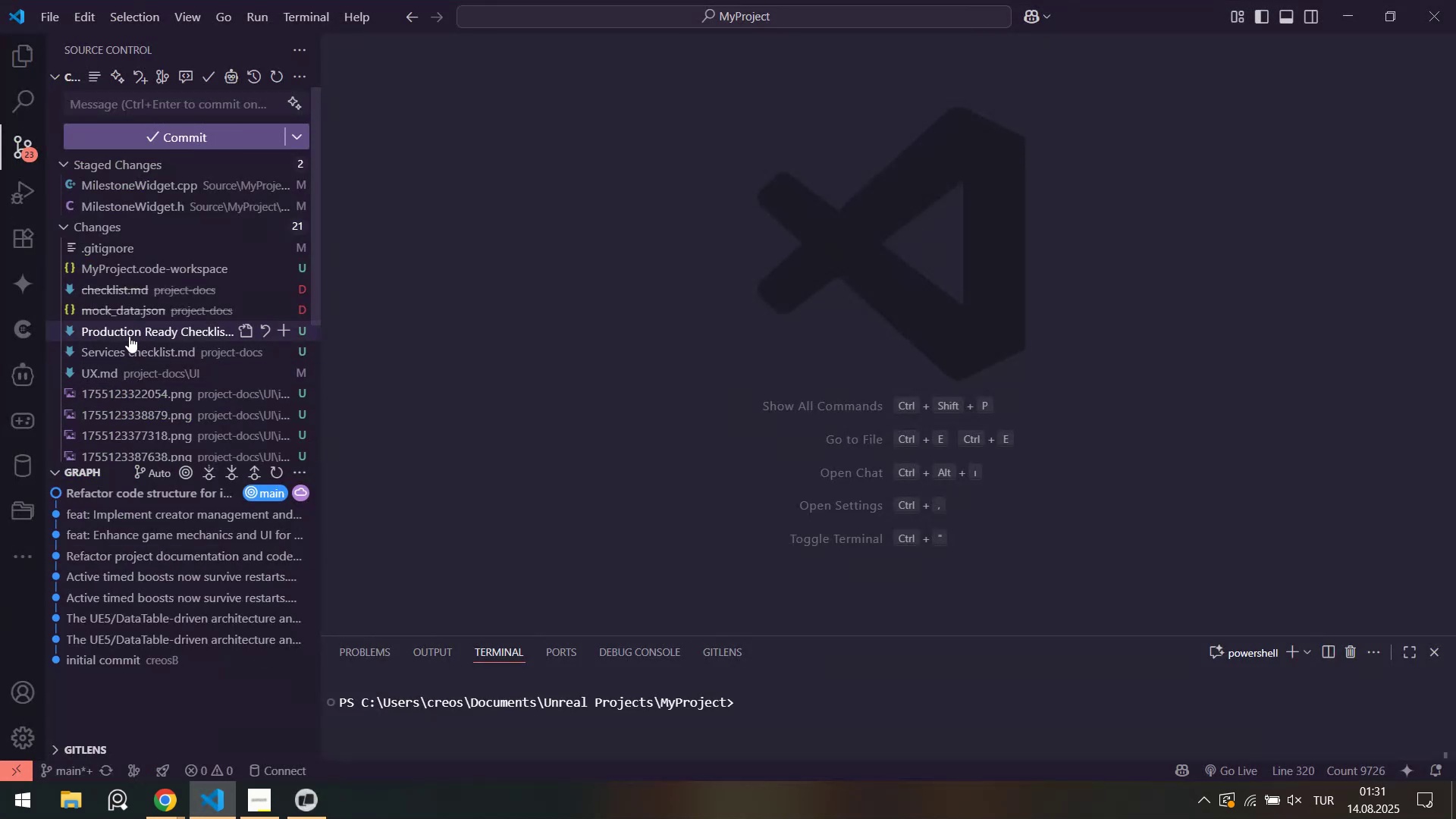 
left_click([129, 336])
 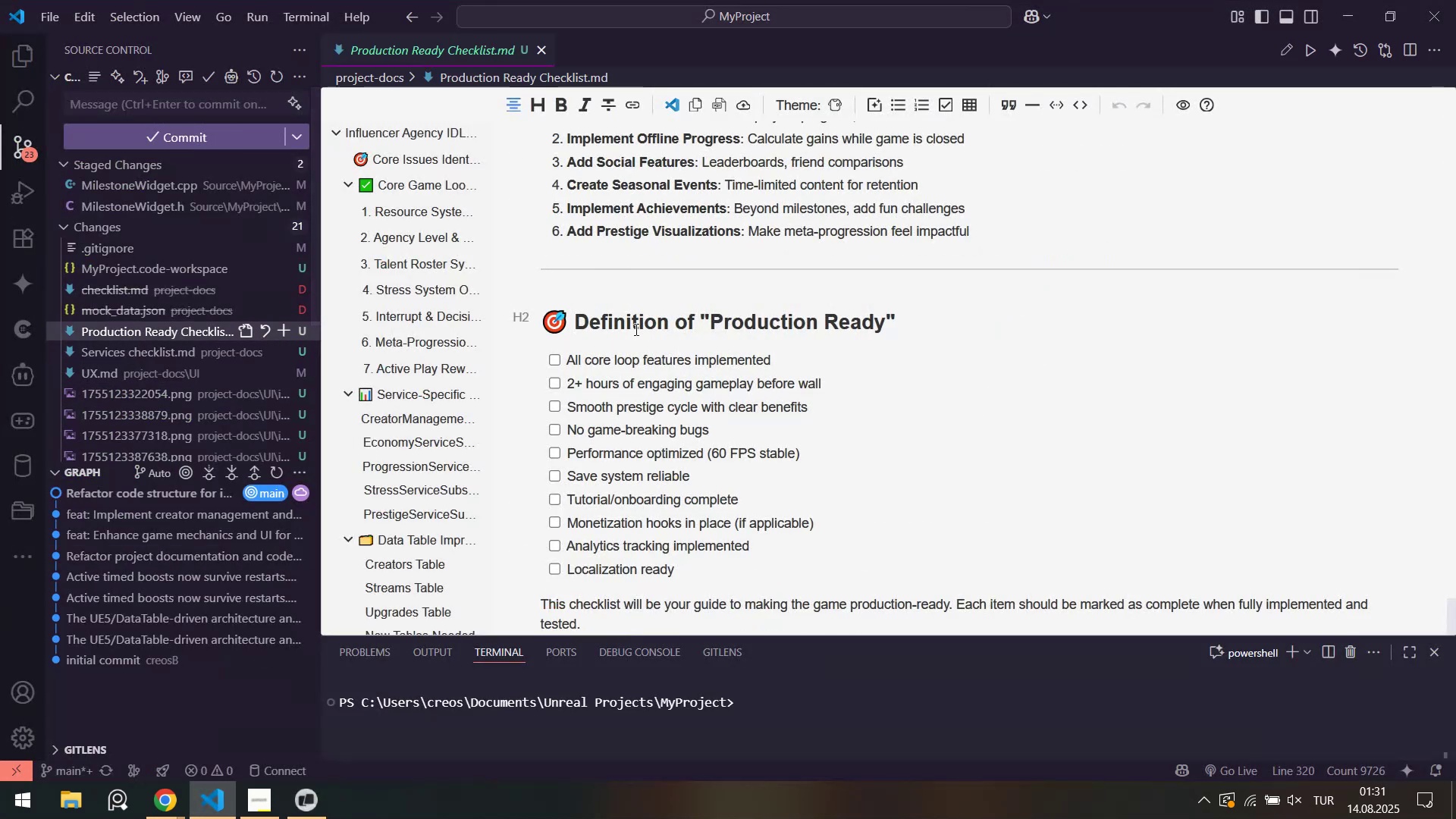 
scroll: coordinate [730, 394], scroll_direction: up, amount: 68.0
 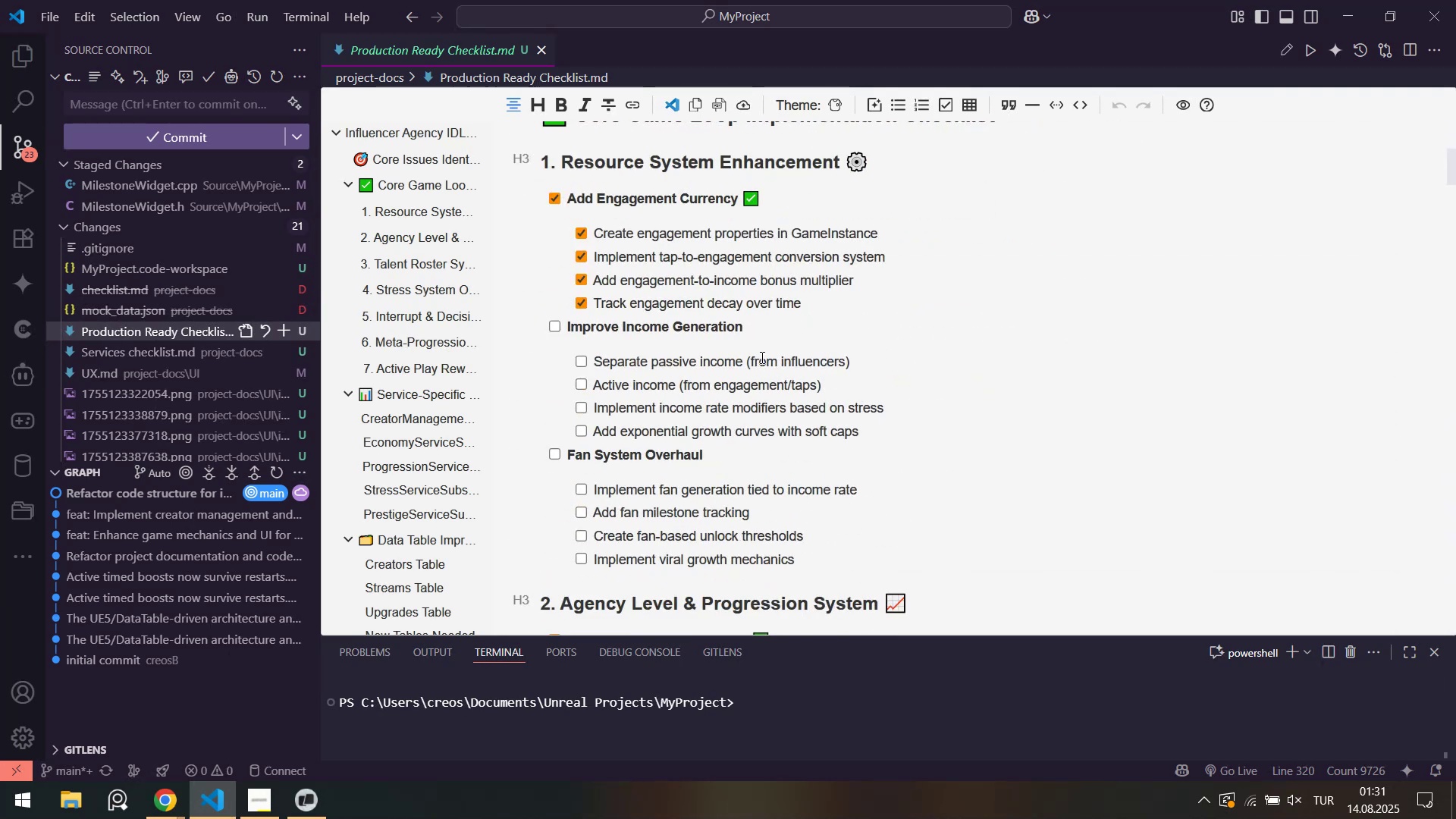 
scroll: coordinate [673, 396], scroll_direction: down, amount: 7.0
 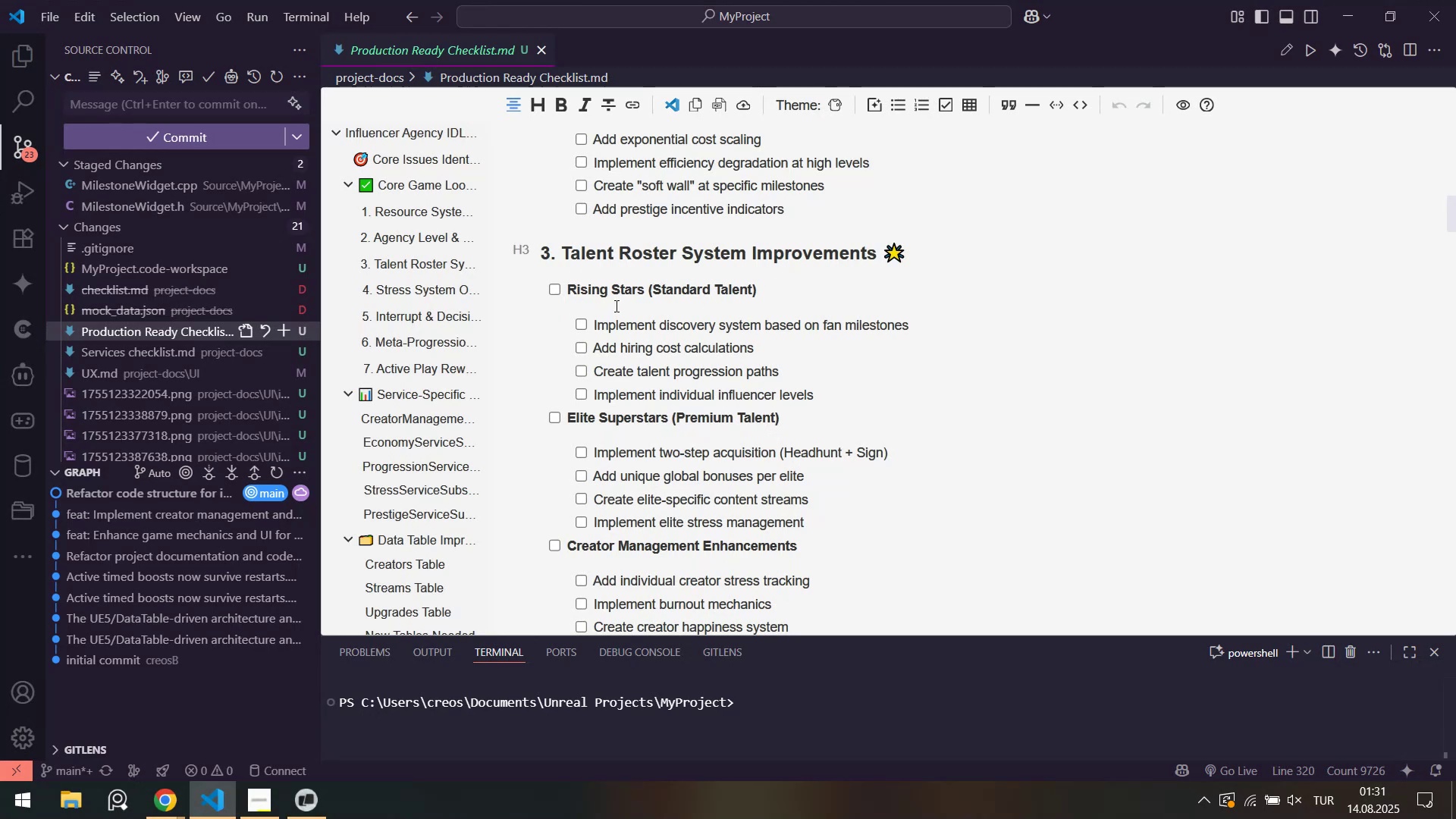 
wait(5.33)
 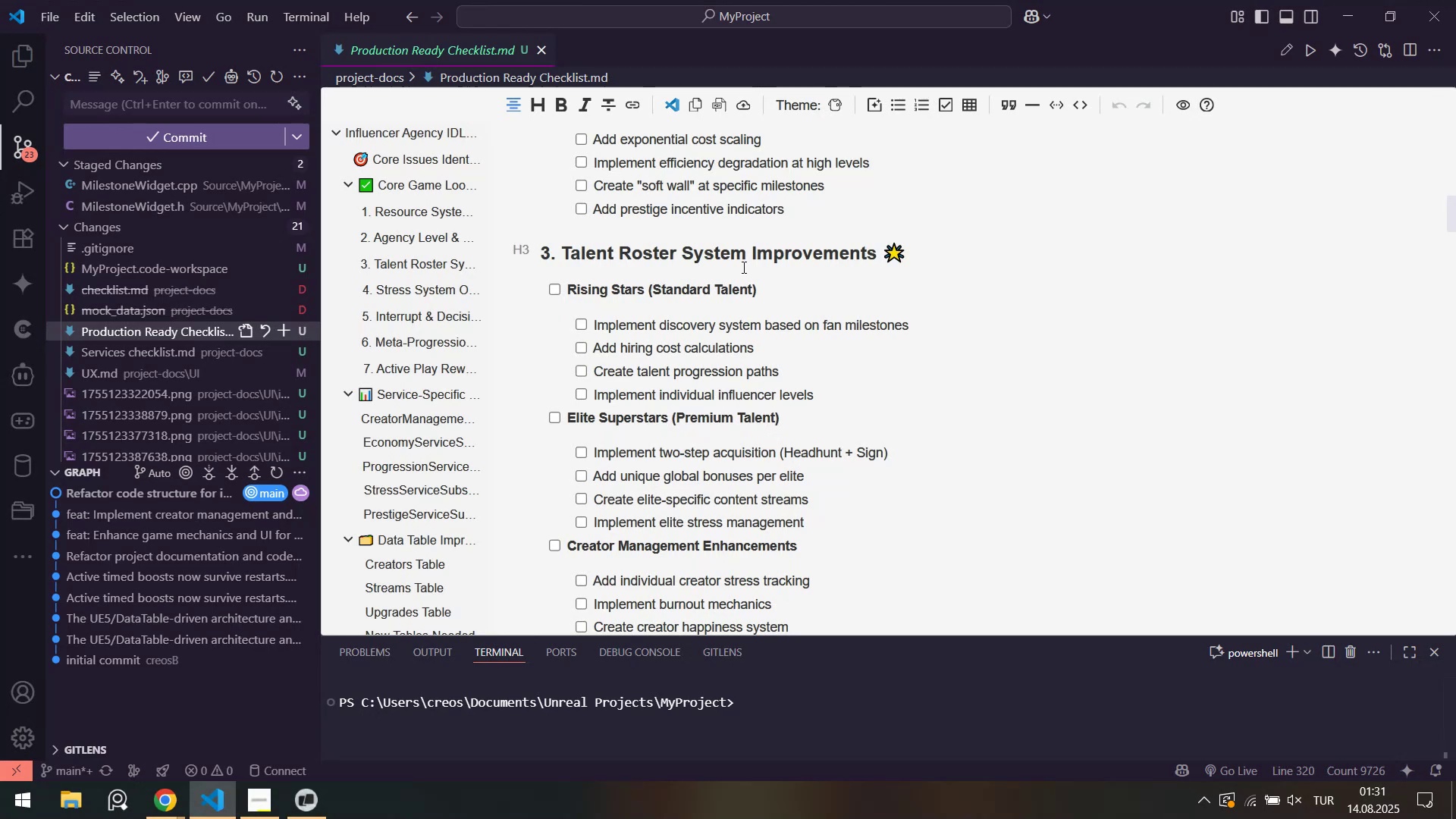 
scroll: coordinate [678, 369], scroll_direction: down, amount: 2.0
 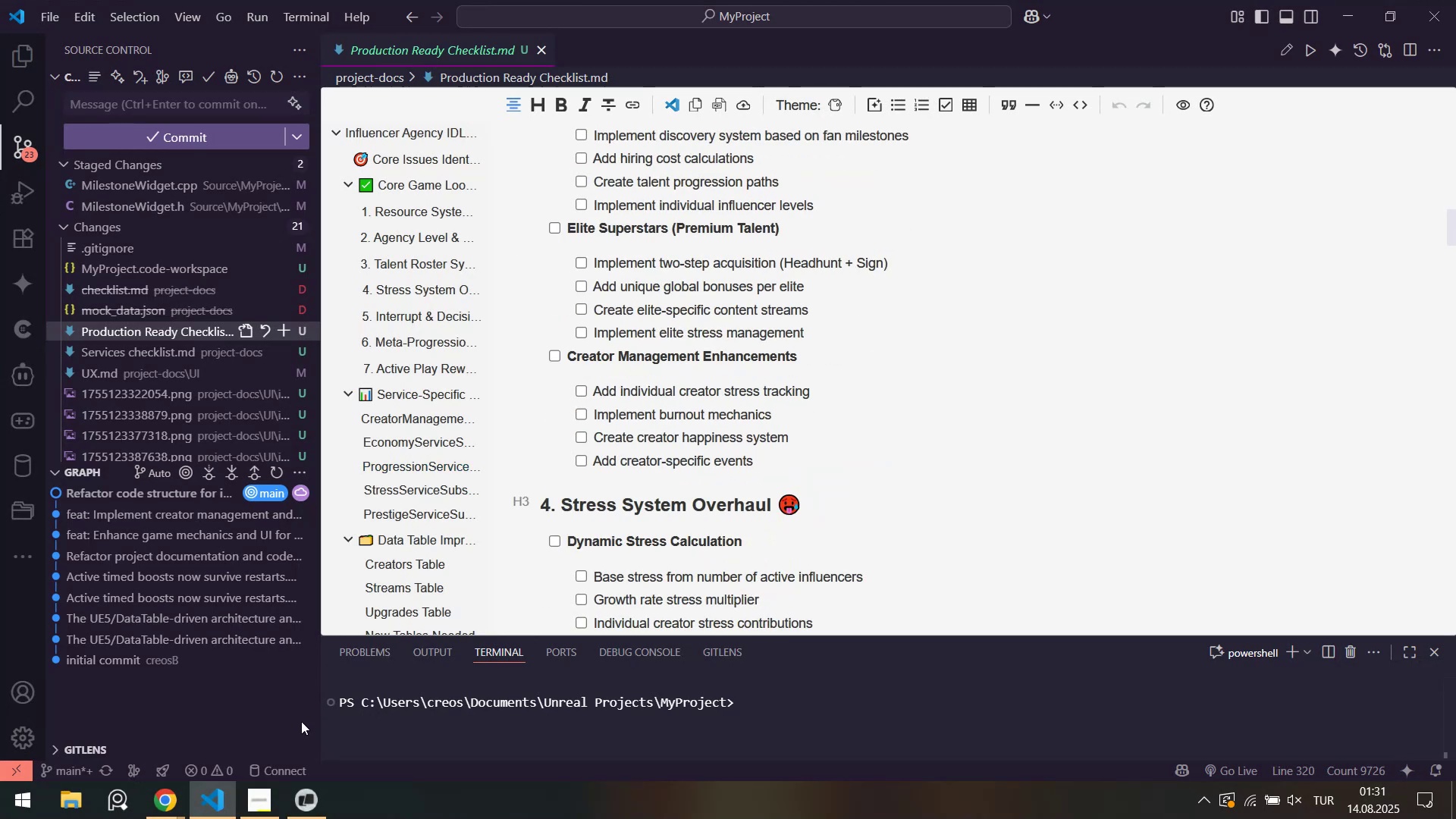 
left_click([303, 795])
 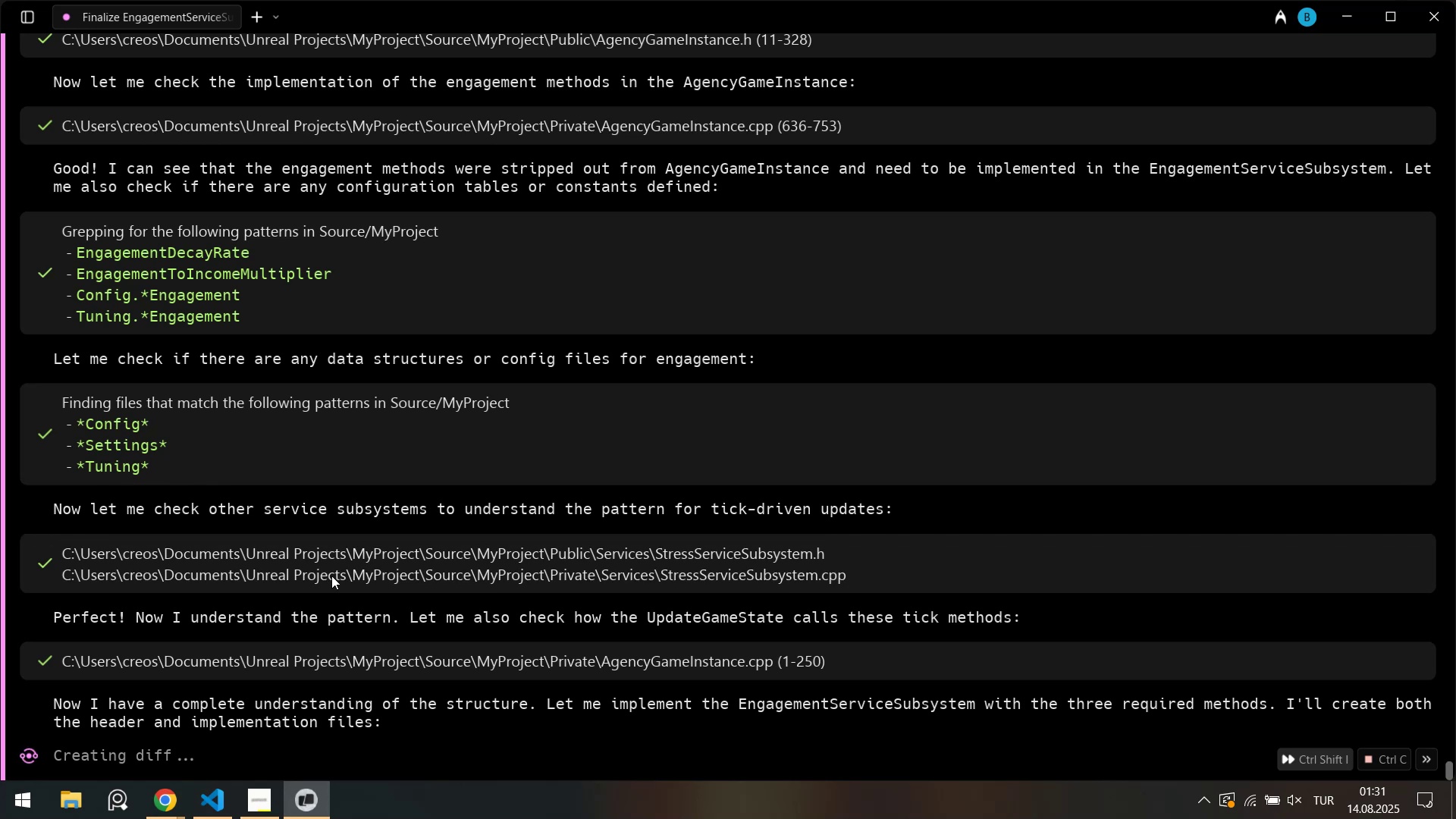 
wait(11.43)
 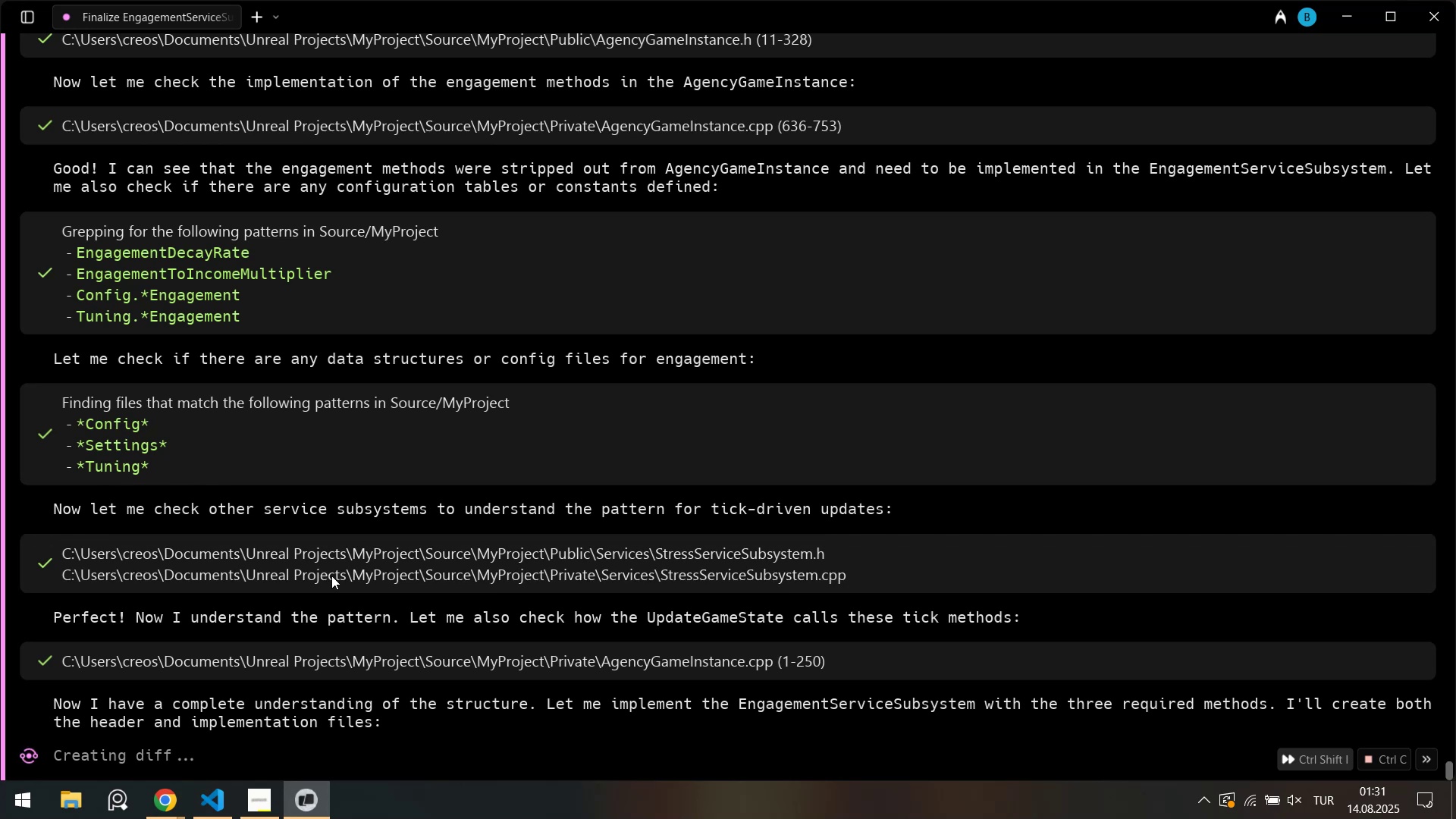 
left_click([306, 813])
 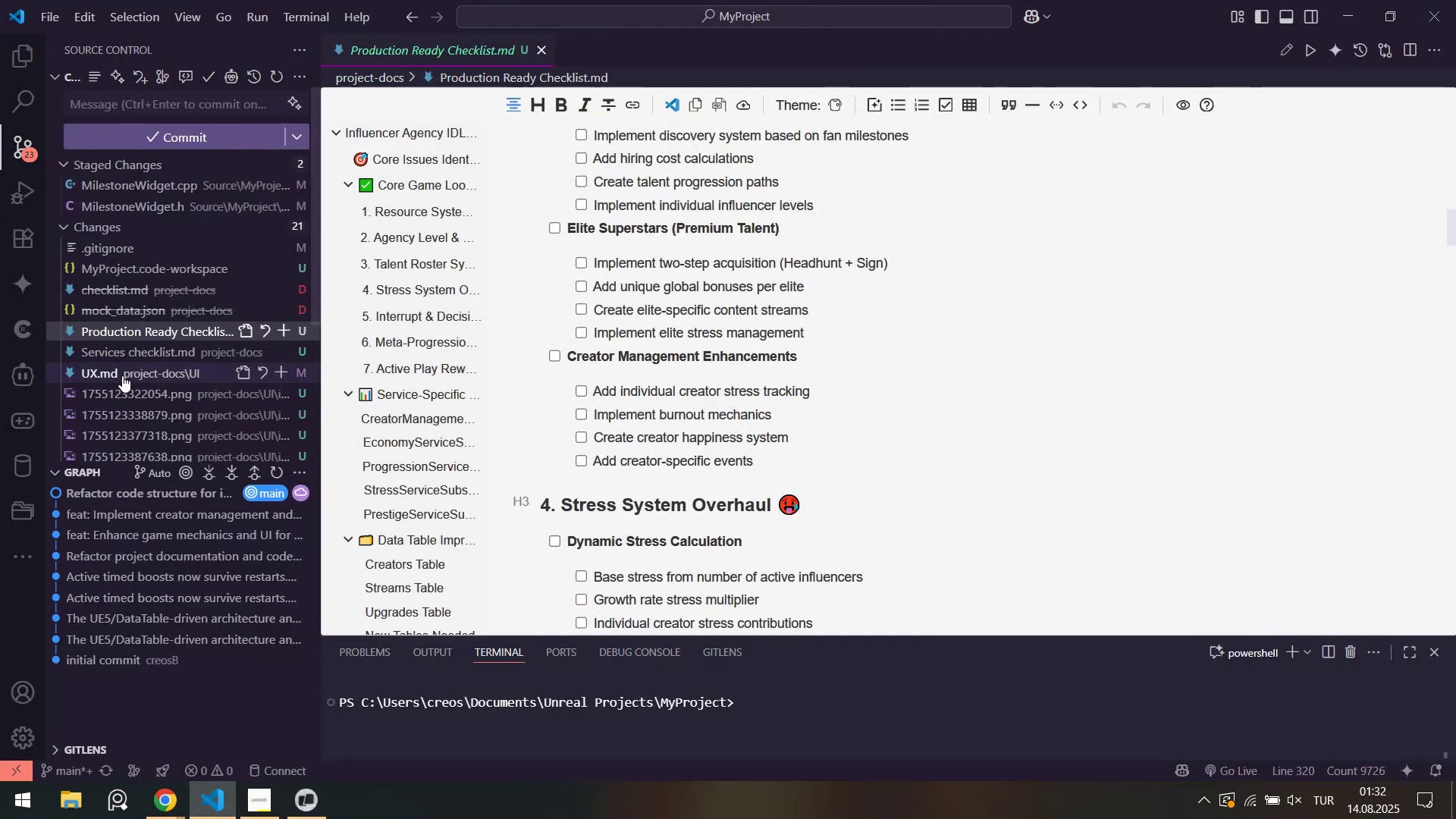 
scroll: coordinate [146, 369], scroll_direction: down, amount: 6.0
 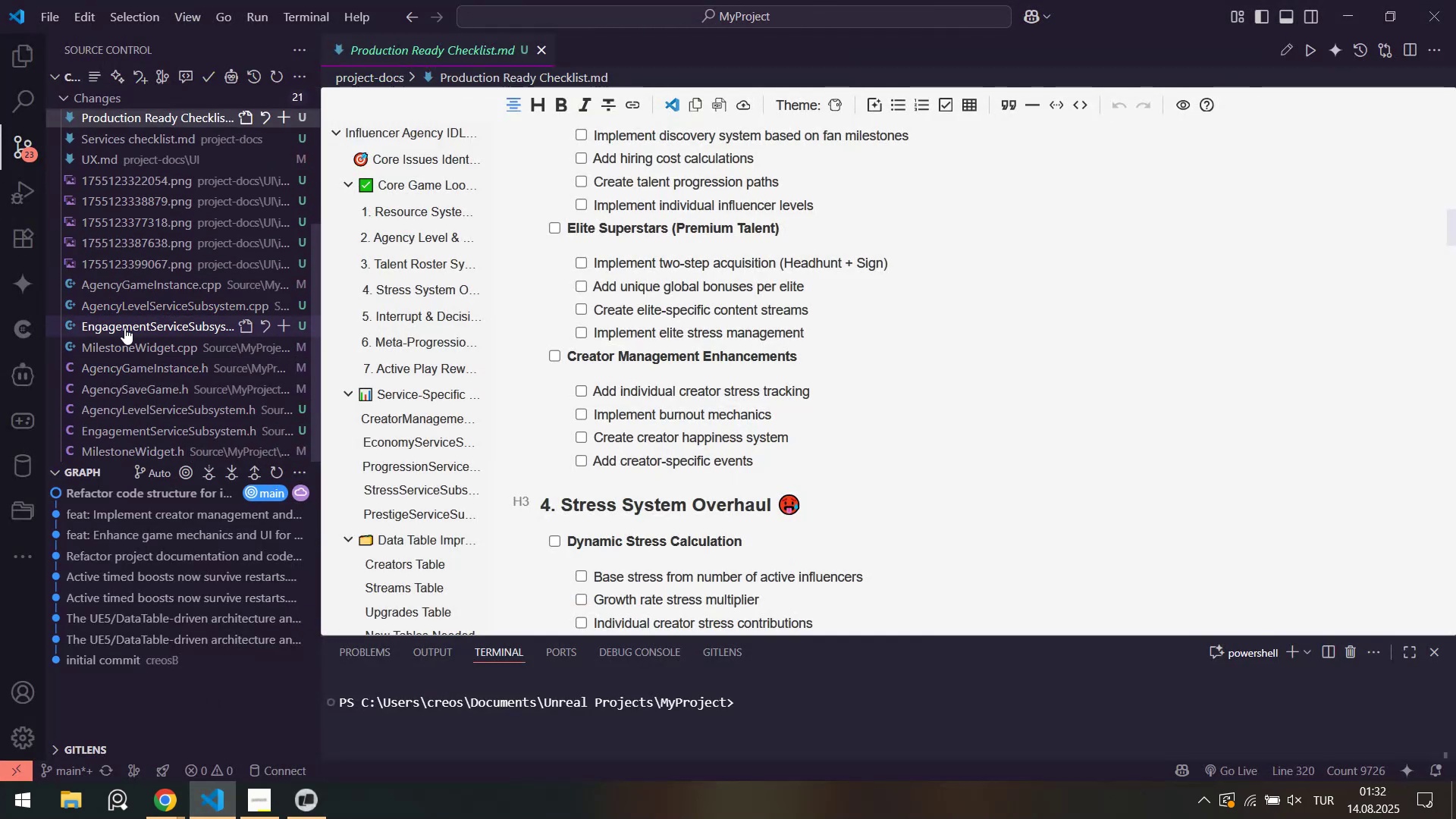 
left_click([124, 328])
 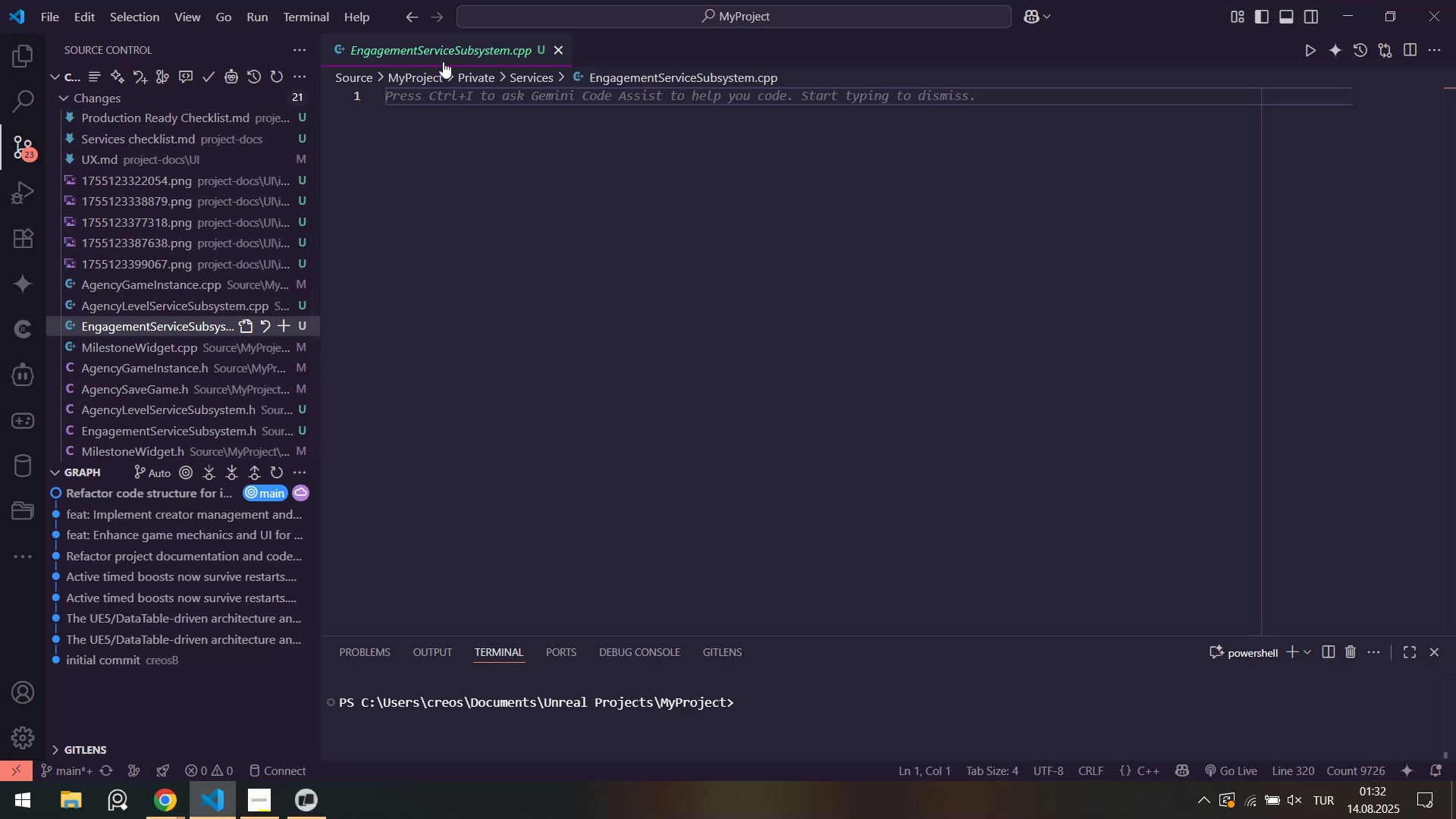 
middle_click([457, 47])
 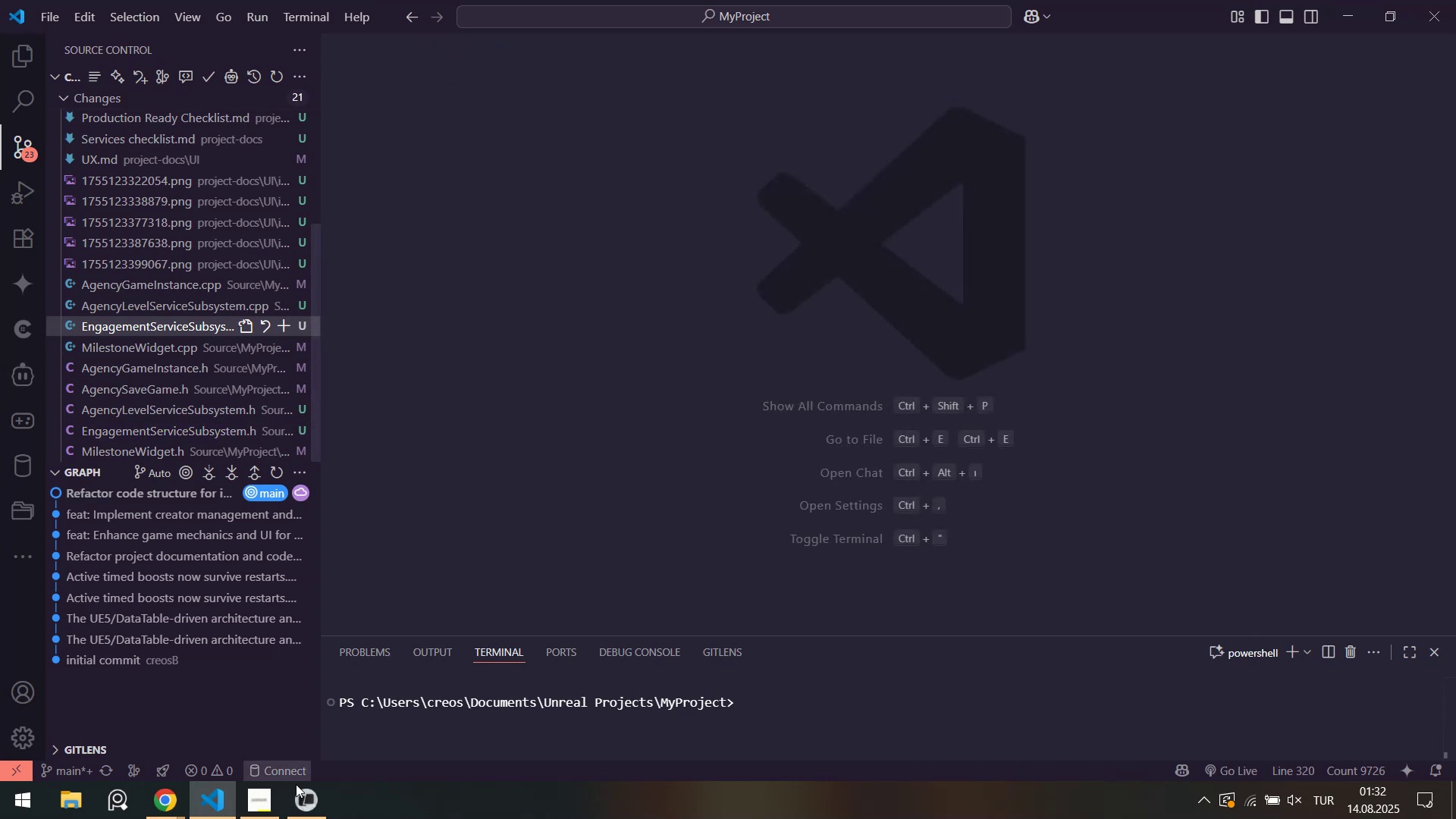 
left_click([309, 818])
 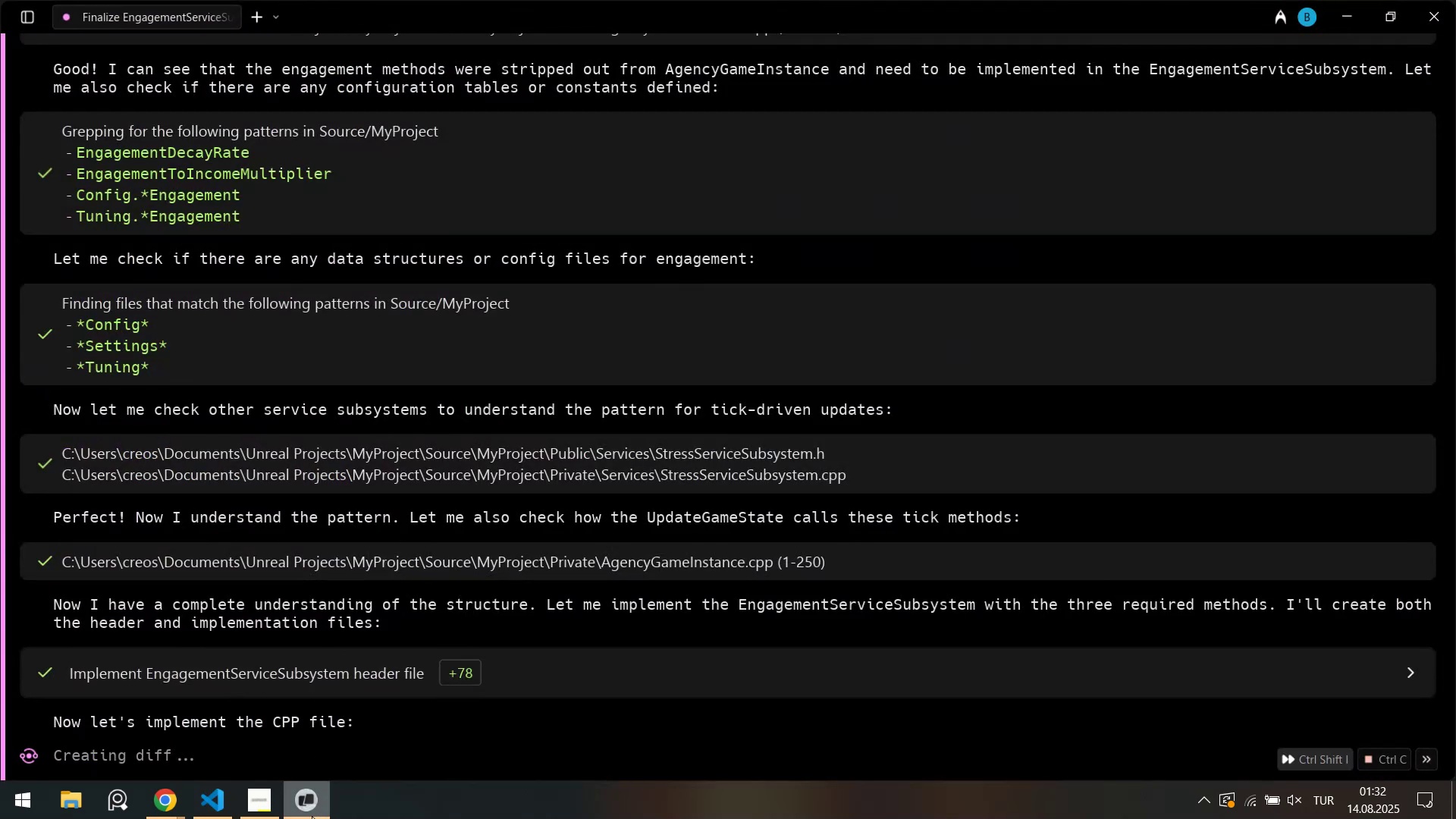 
left_click([306, 818])
 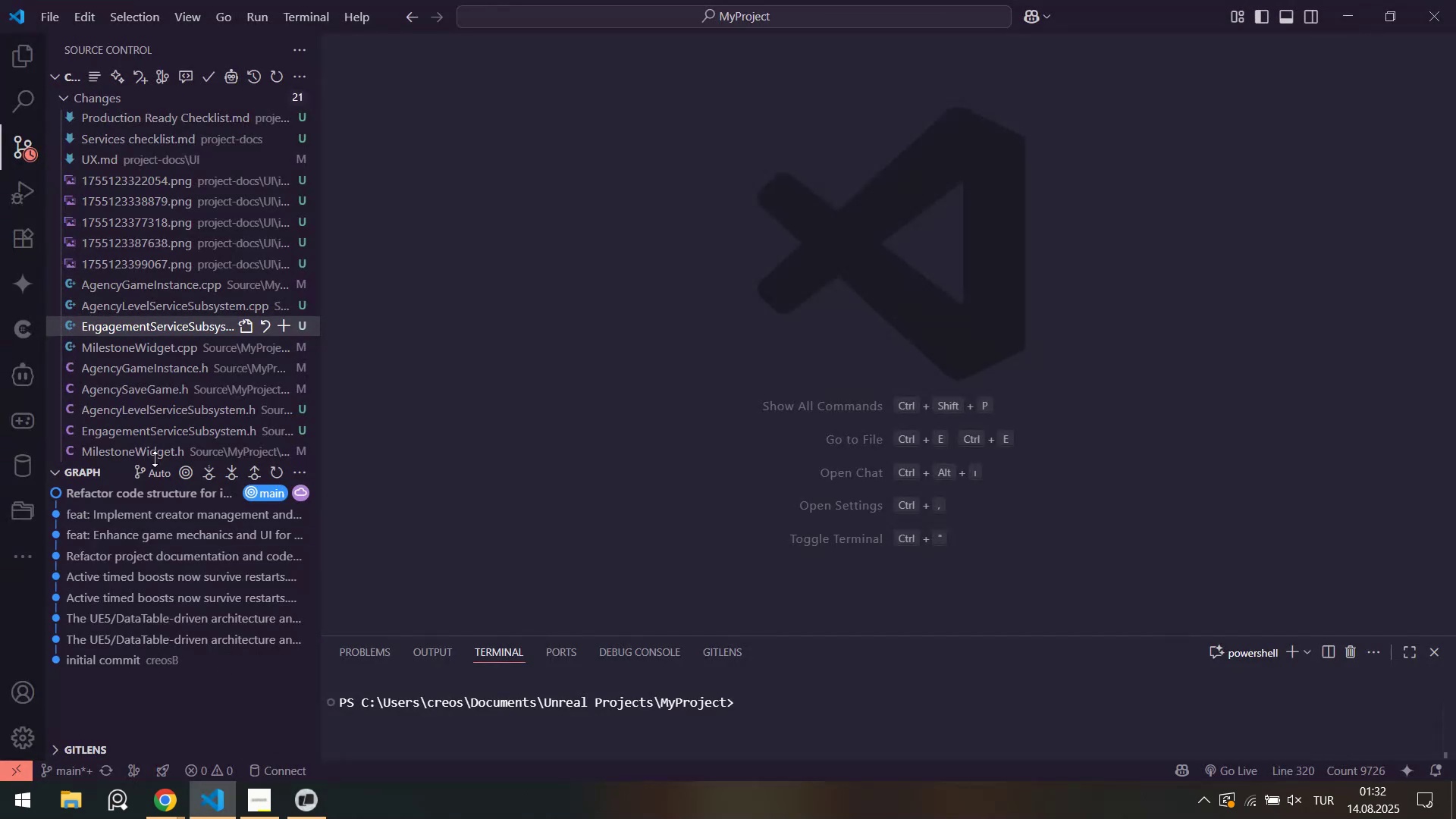 
scroll: coordinate [155, 450], scroll_direction: down, amount: 2.0
 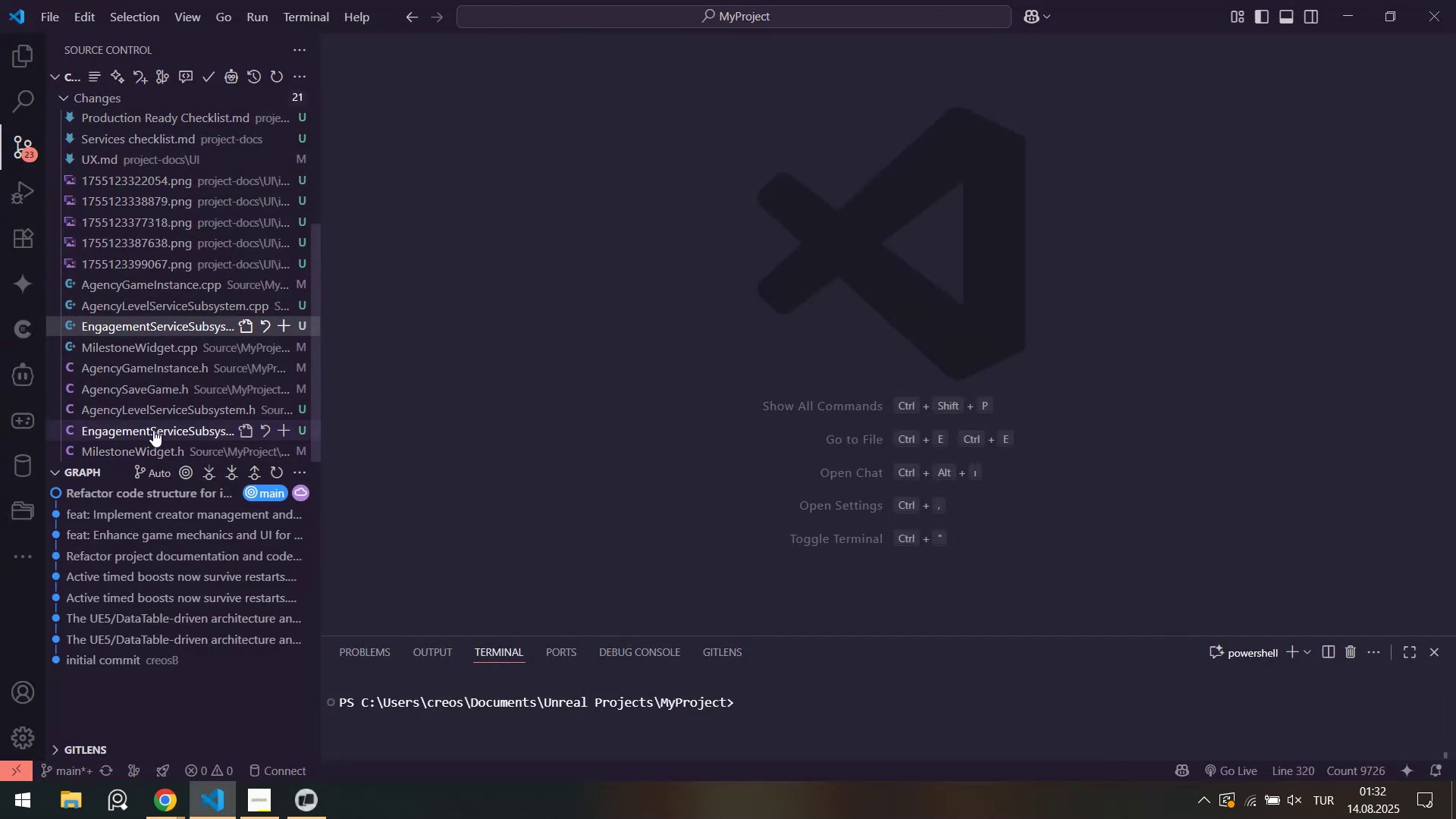 
left_click([153, 430])
 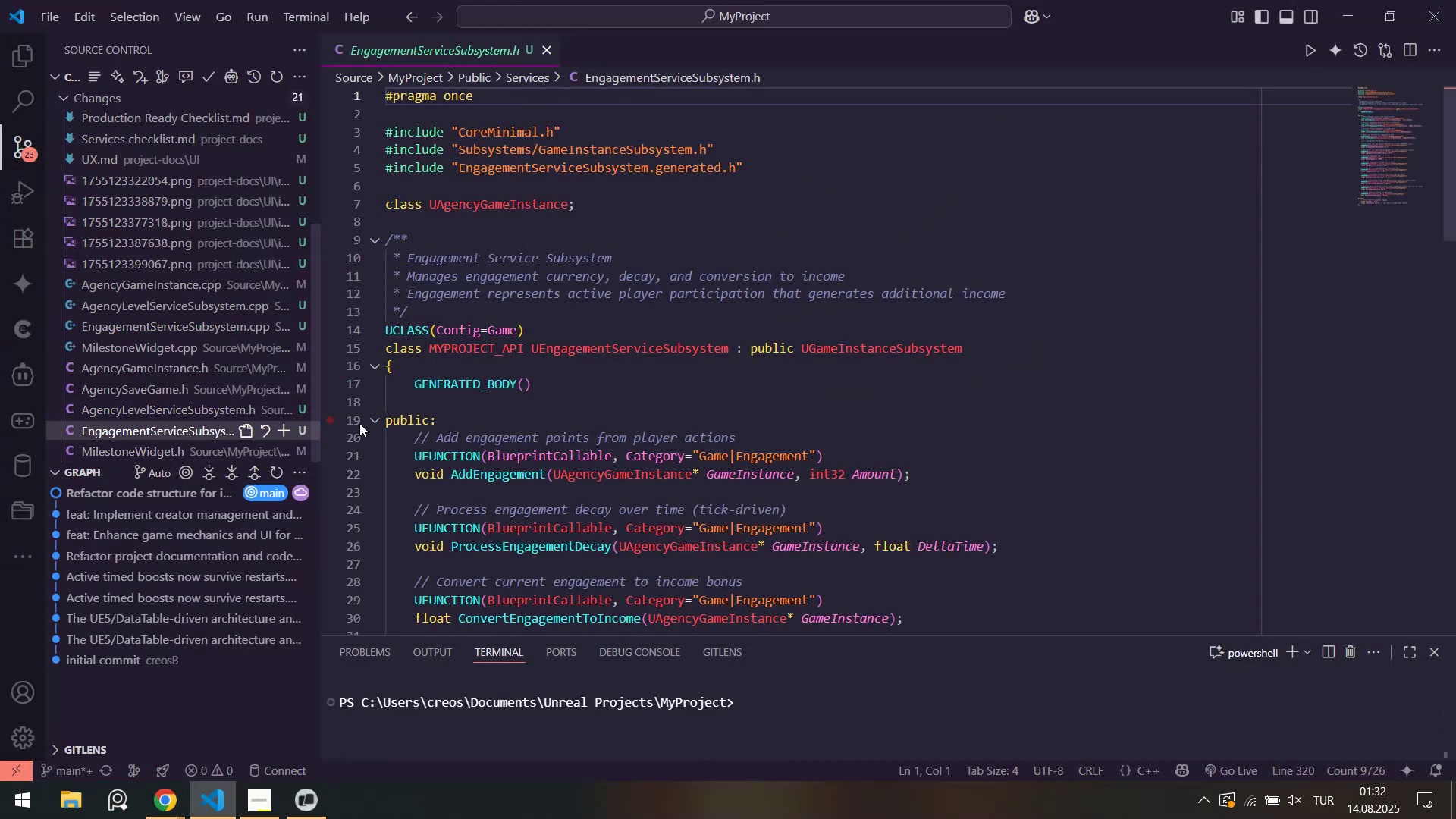 
scroll: coordinate [762, 319], scroll_direction: down, amount: 8.0
 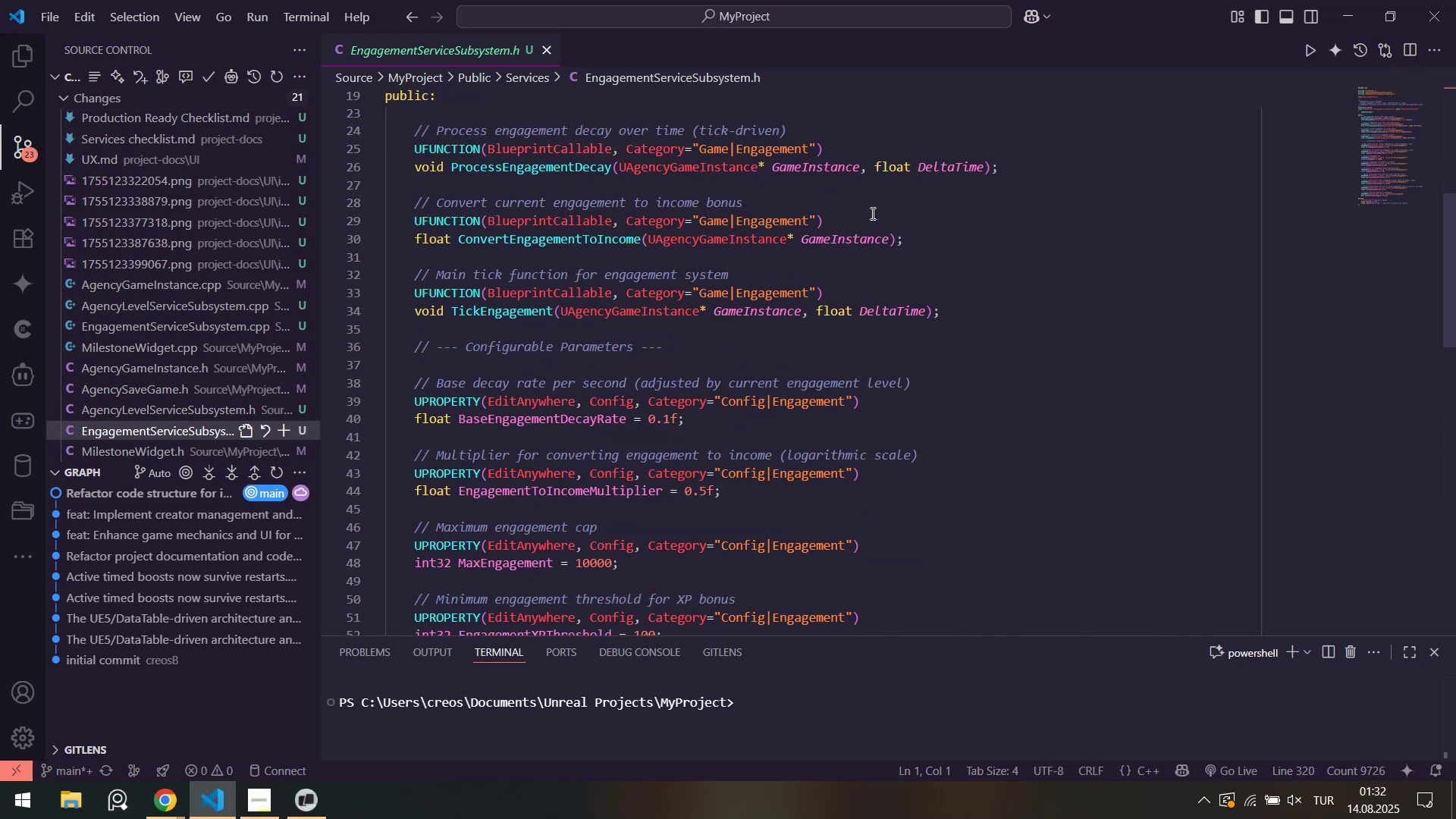 
scroll: coordinate [875, 261], scroll_direction: up, amount: 1.0
 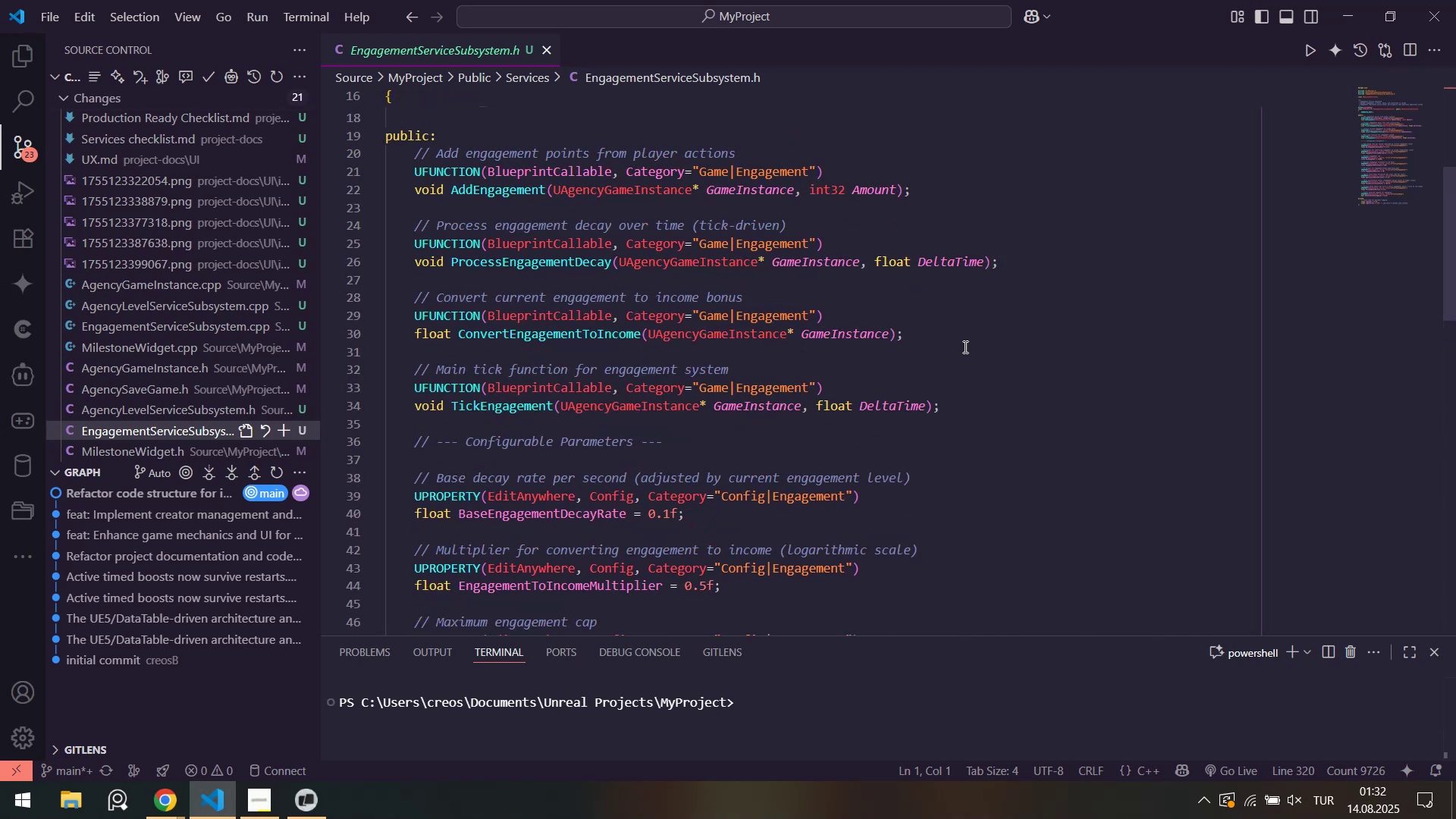 
scroll: coordinate [968, 336], scroll_direction: none, amount: 0.0
 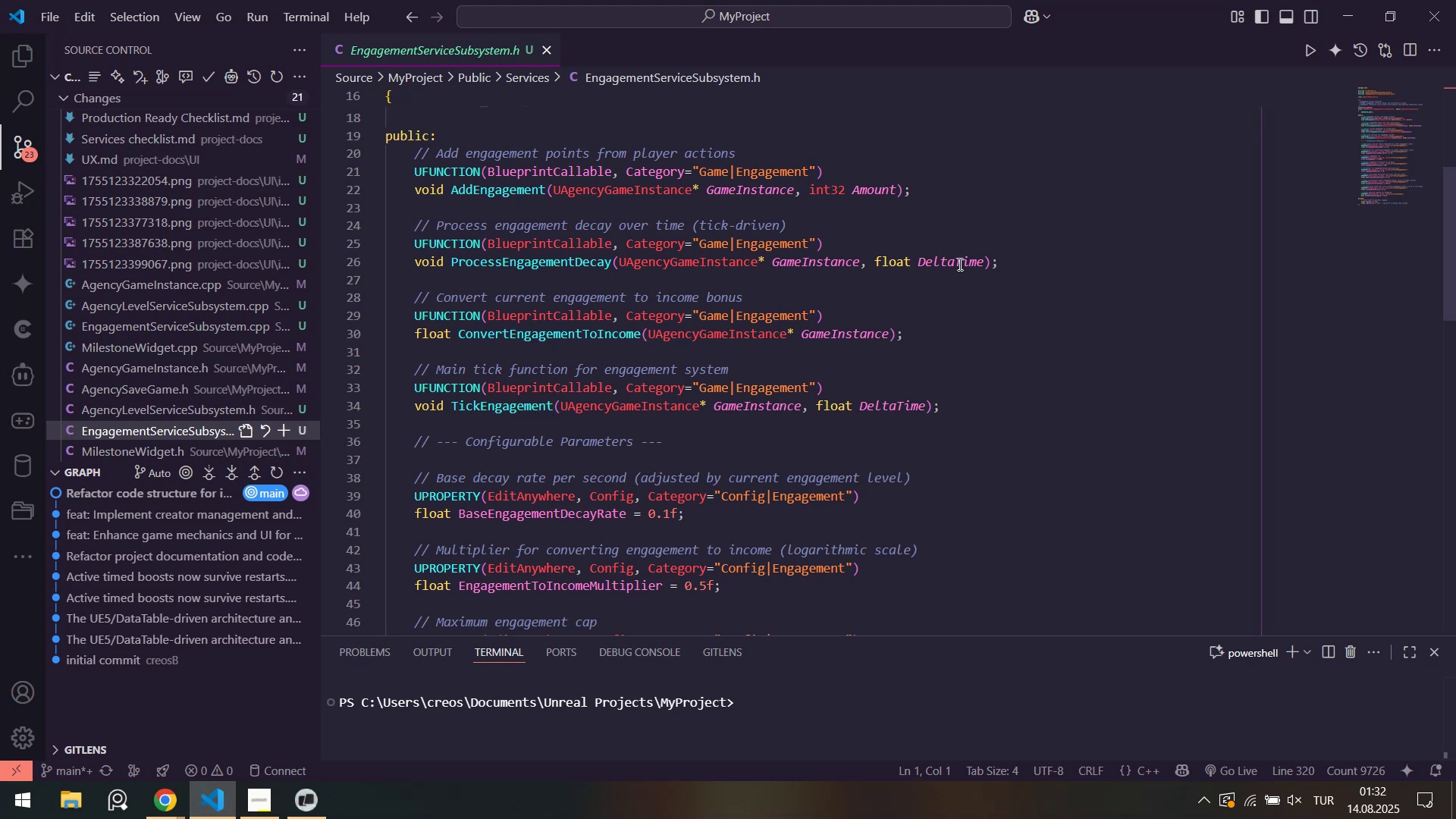 
wait(5.72)
 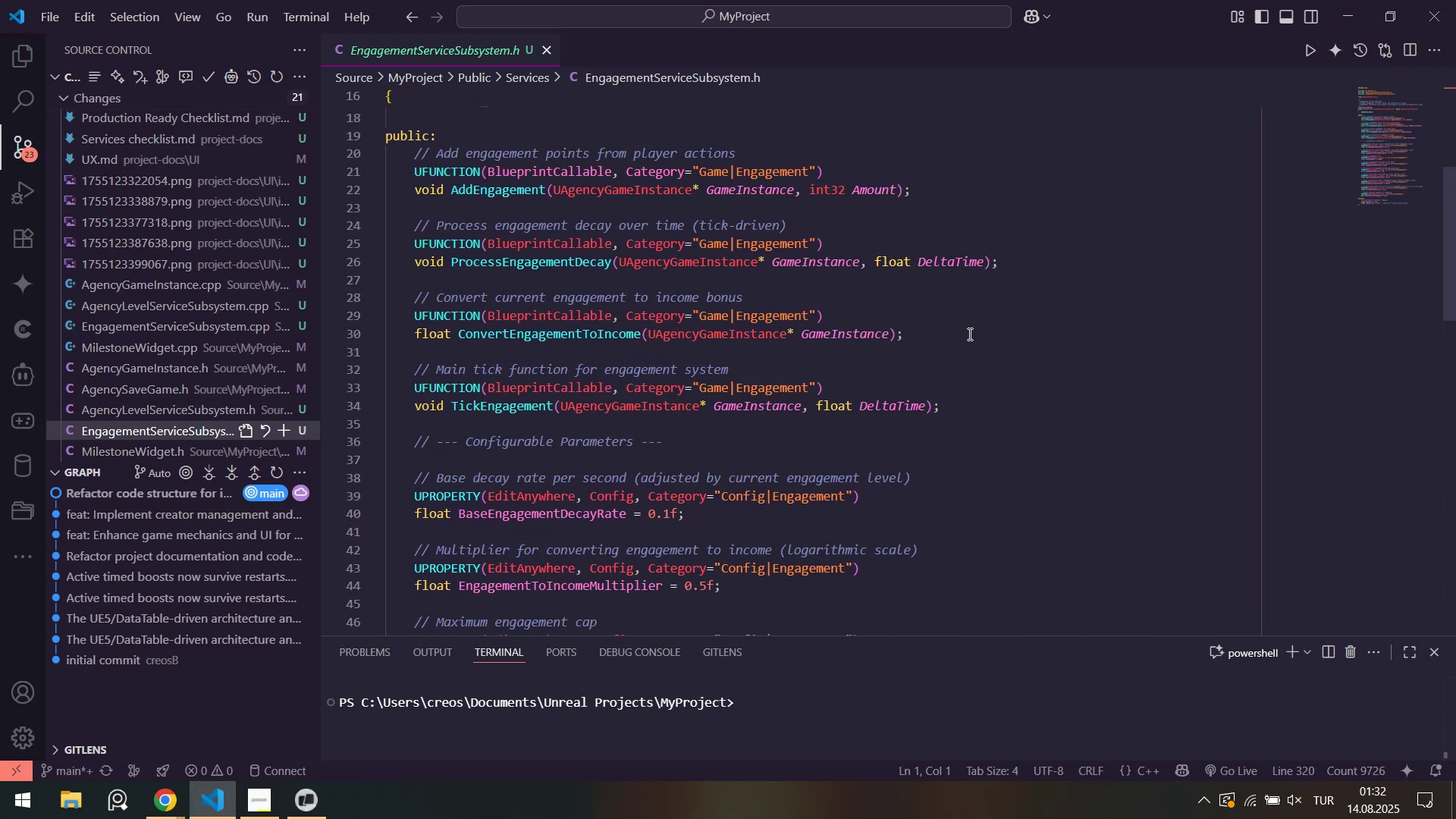 
scroll: coordinate [962, 359], scroll_direction: up, amount: 5.0
 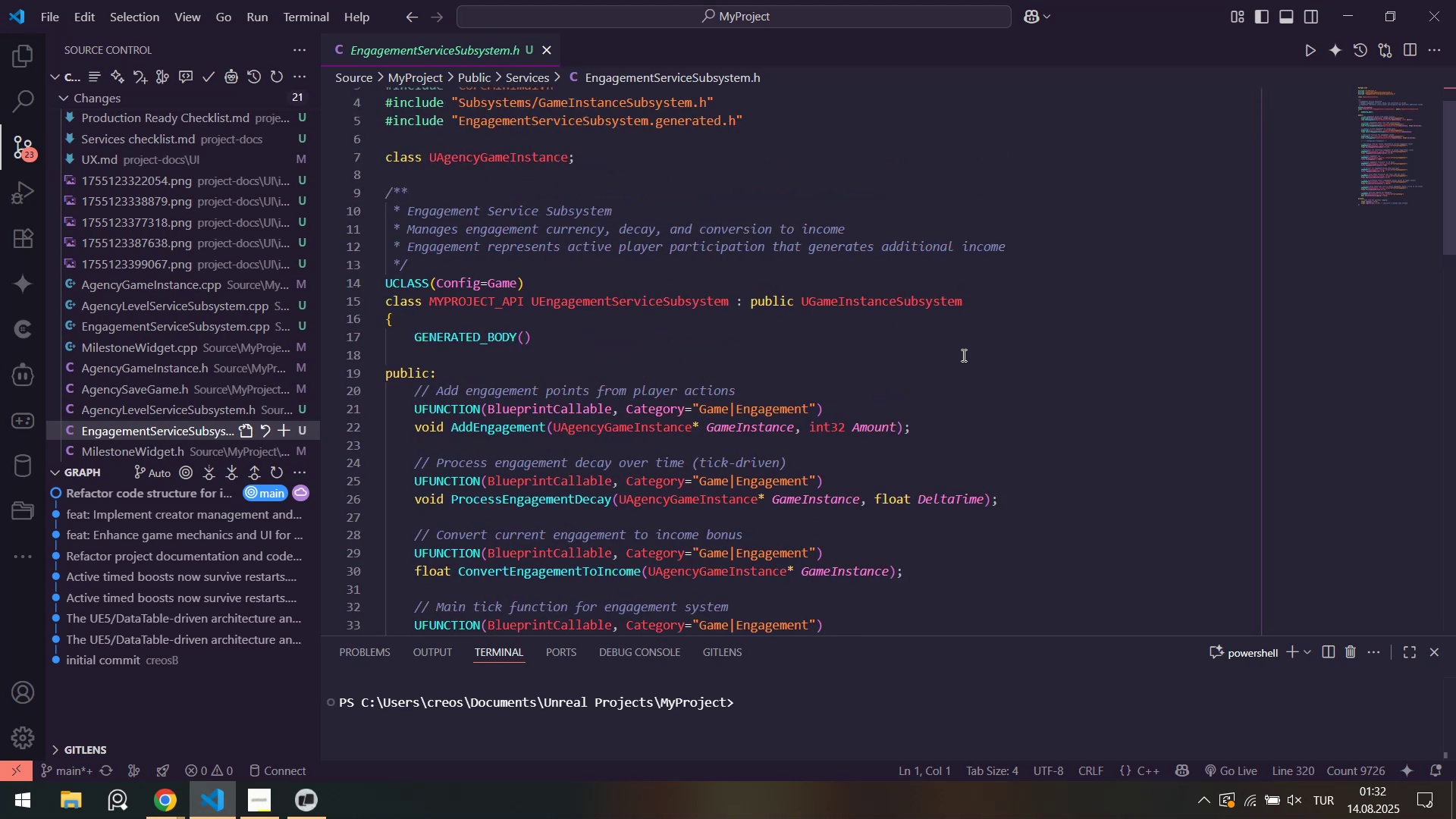 
scroll: coordinate [920, 383], scroll_direction: down, amount: 9.0
 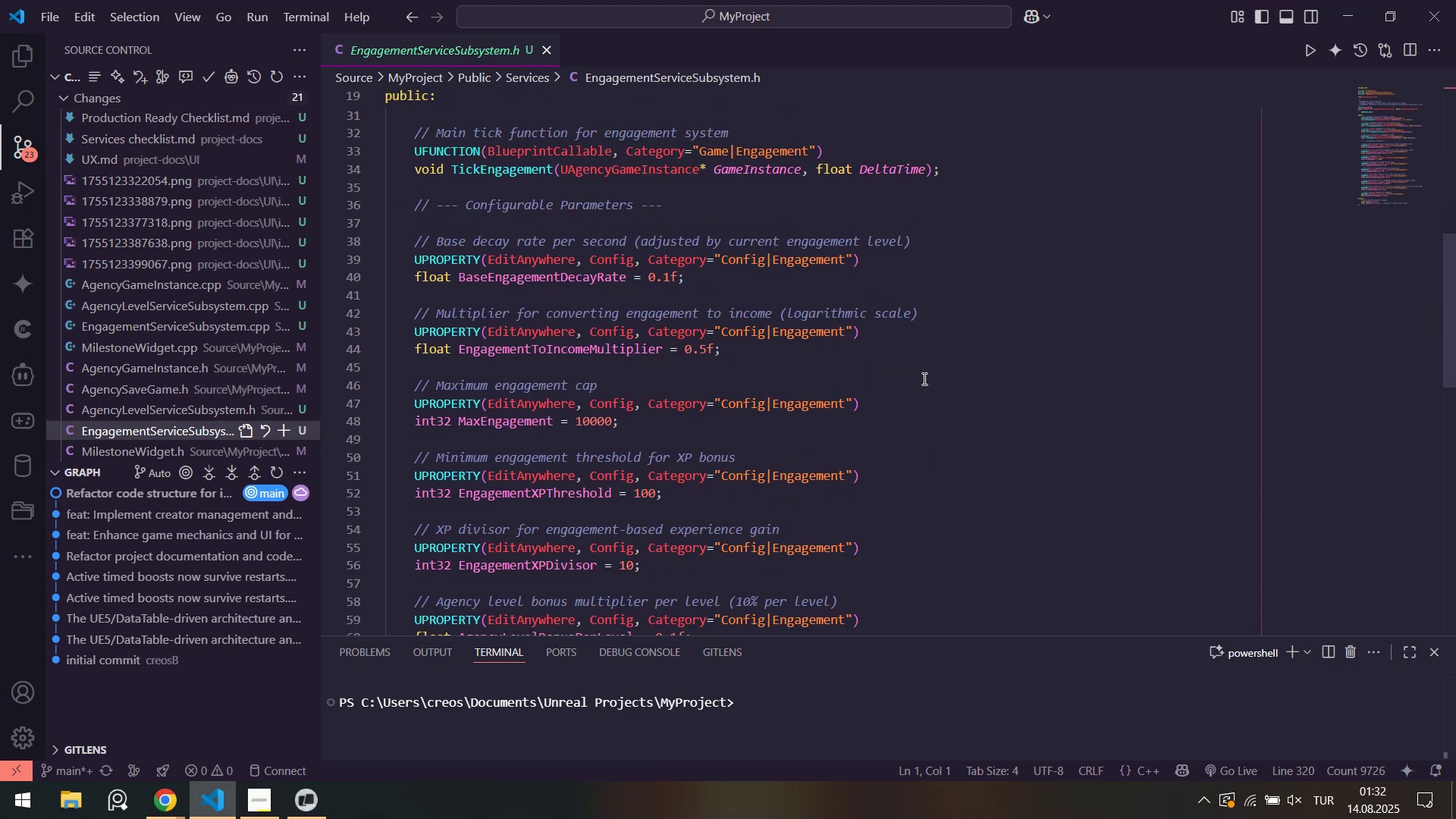 
scroll: coordinate [929, 381], scroll_direction: up, amount: 9.0
 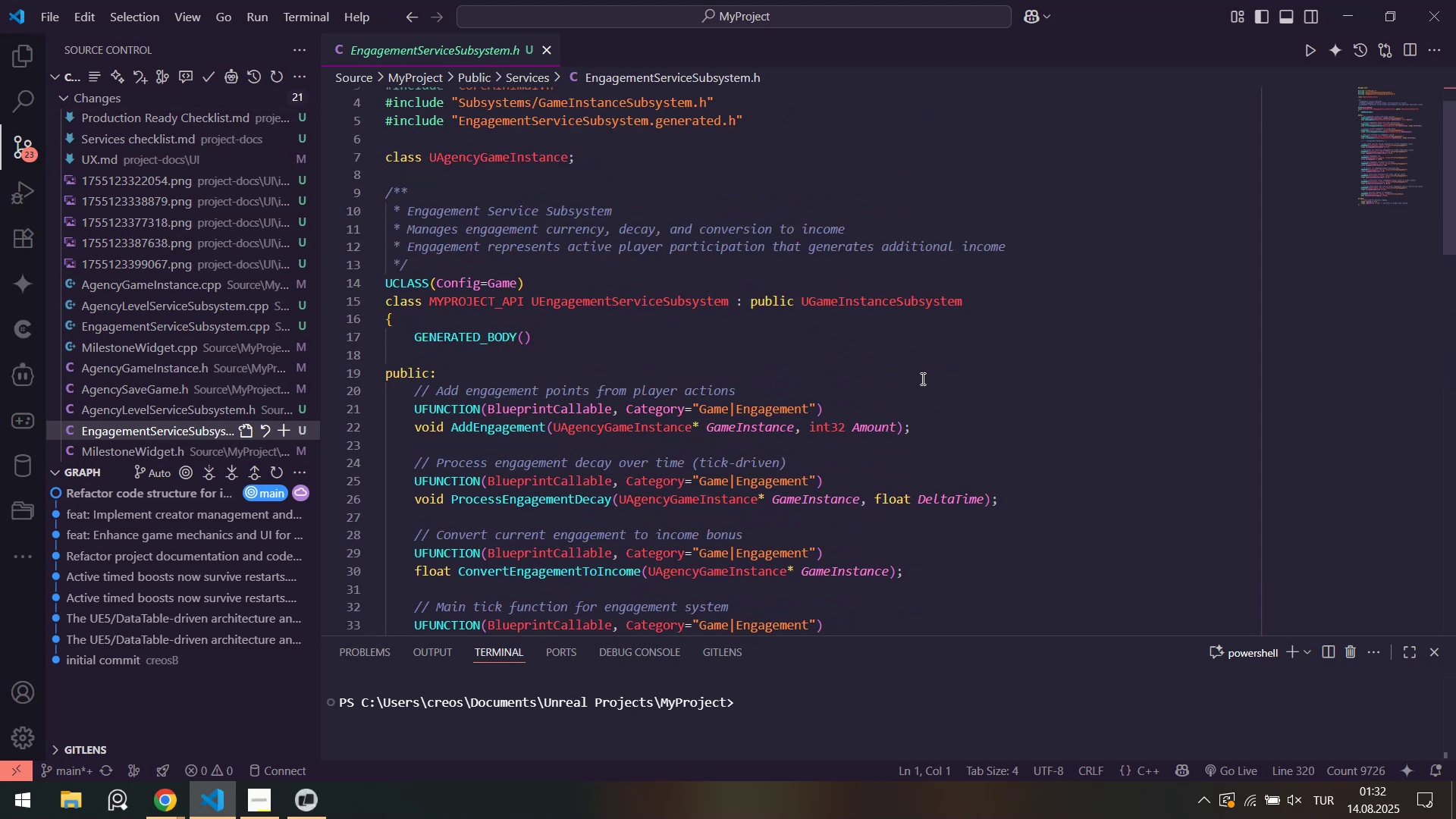 
scroll: coordinate [867, 384], scroll_direction: down, amount: 19.0
 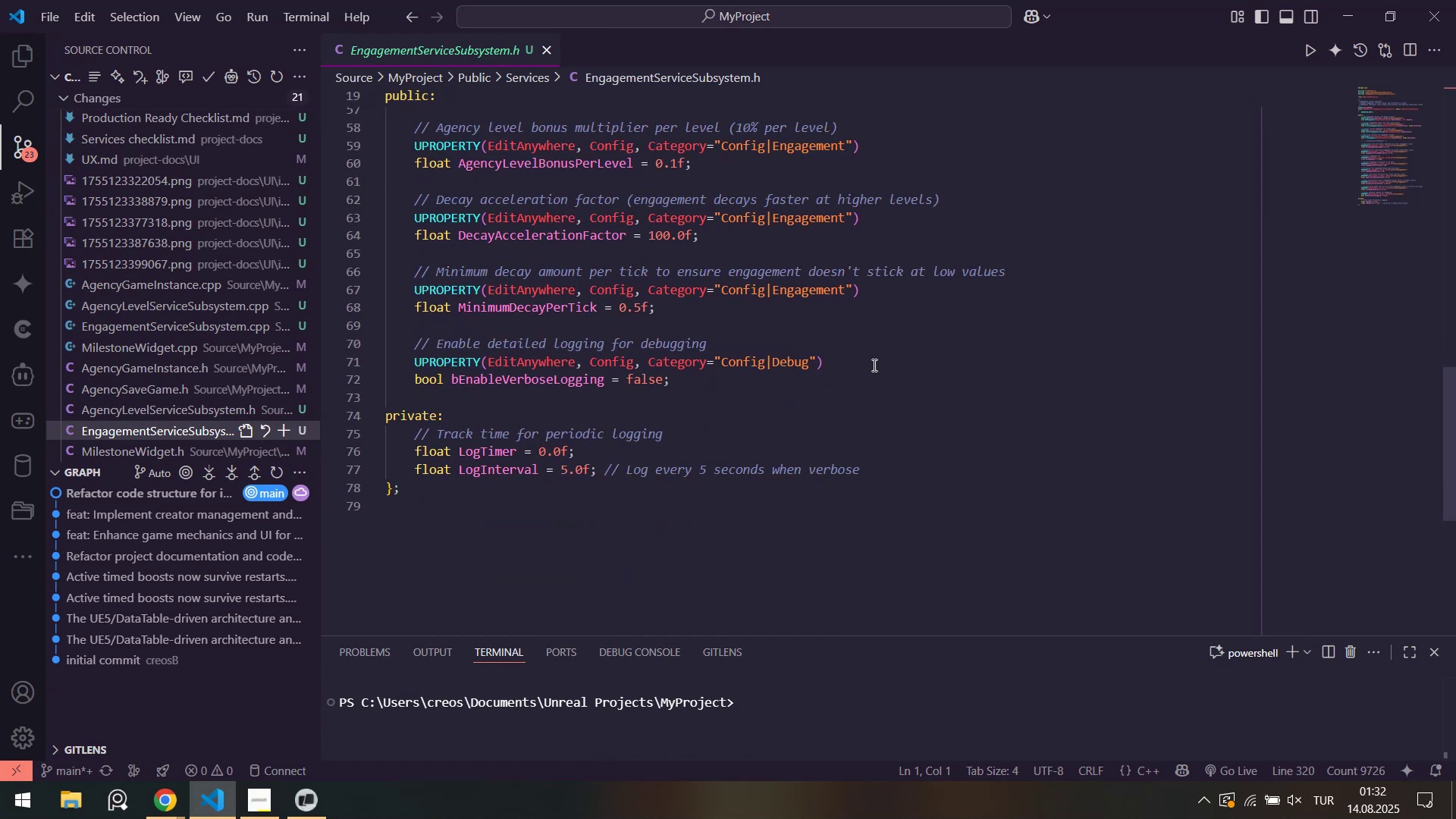 
scroll: coordinate [739, 256], scroll_direction: none, amount: 0.0
 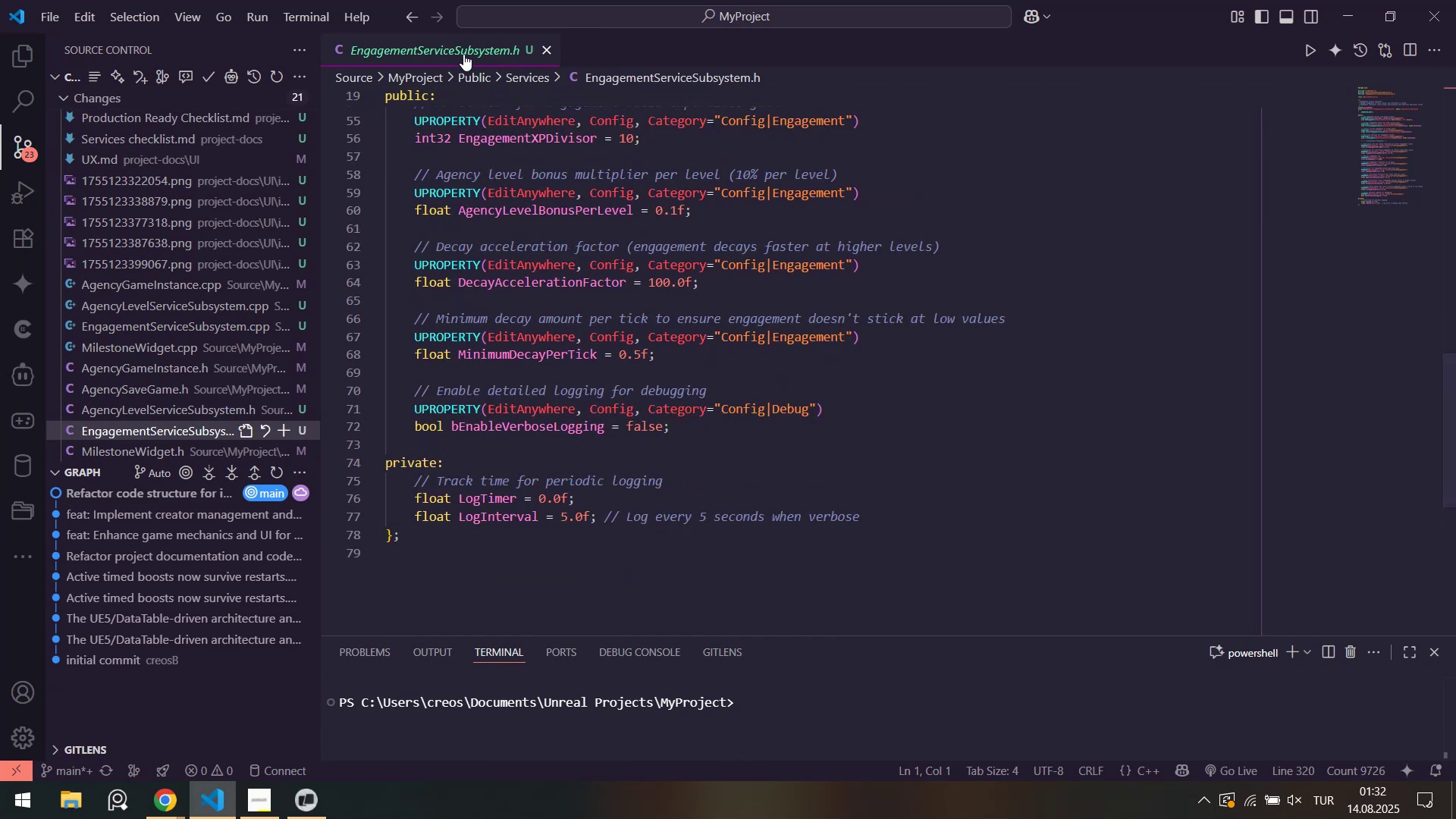 
middle_click([462, 45])
 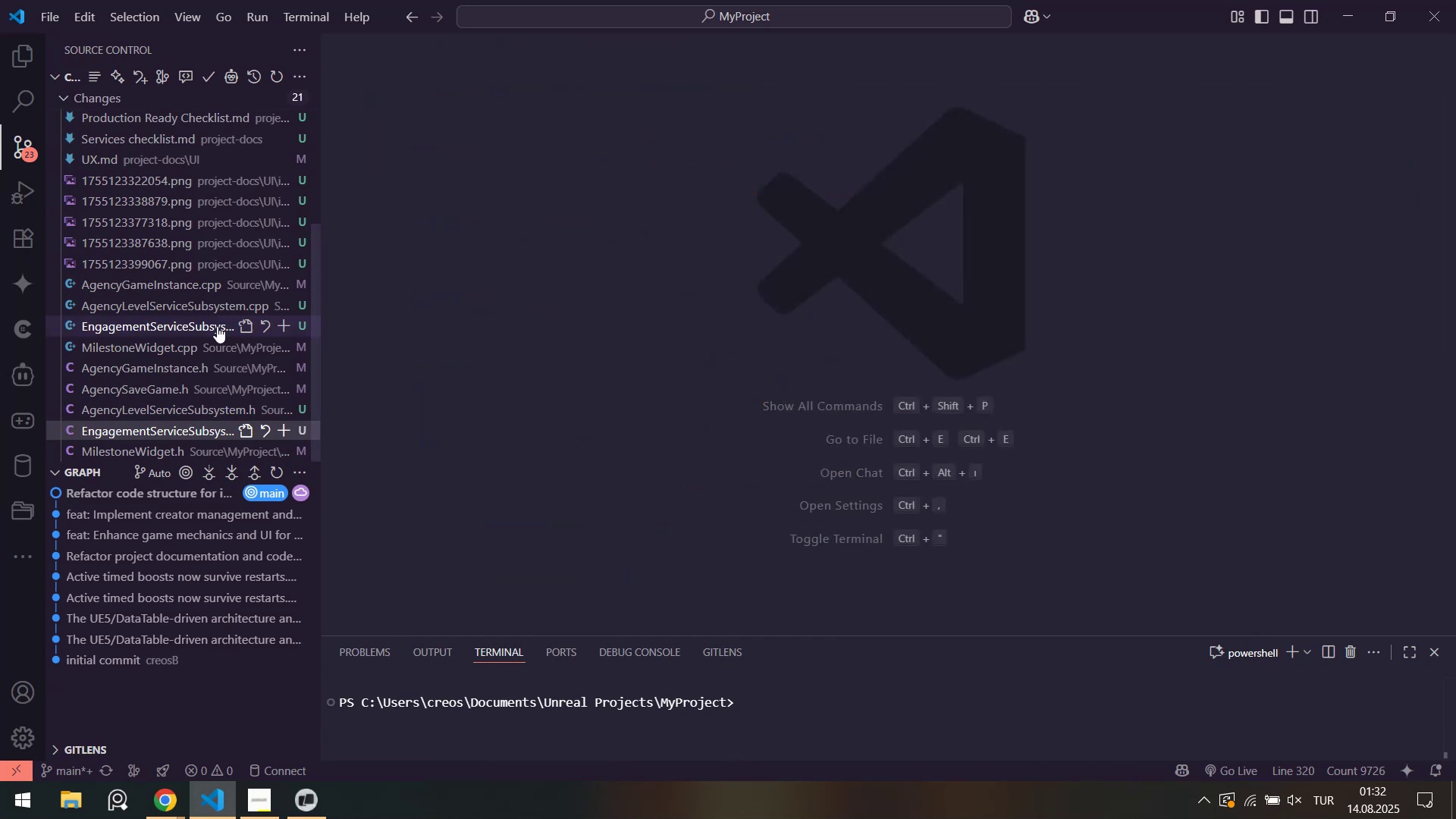 
scroll: coordinate [215, 351], scroll_direction: none, amount: 0.0
 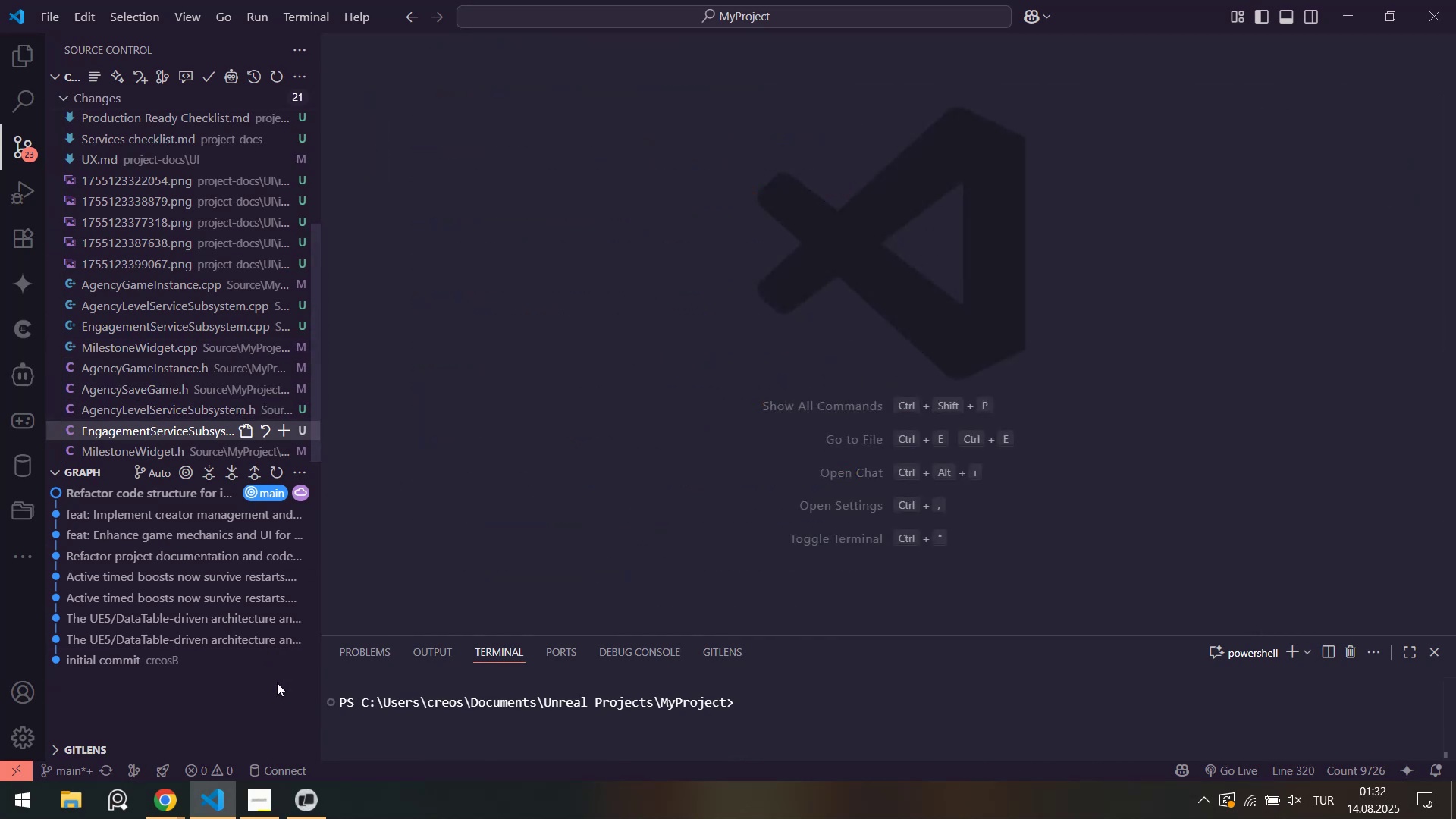 
left_click([308, 813])
 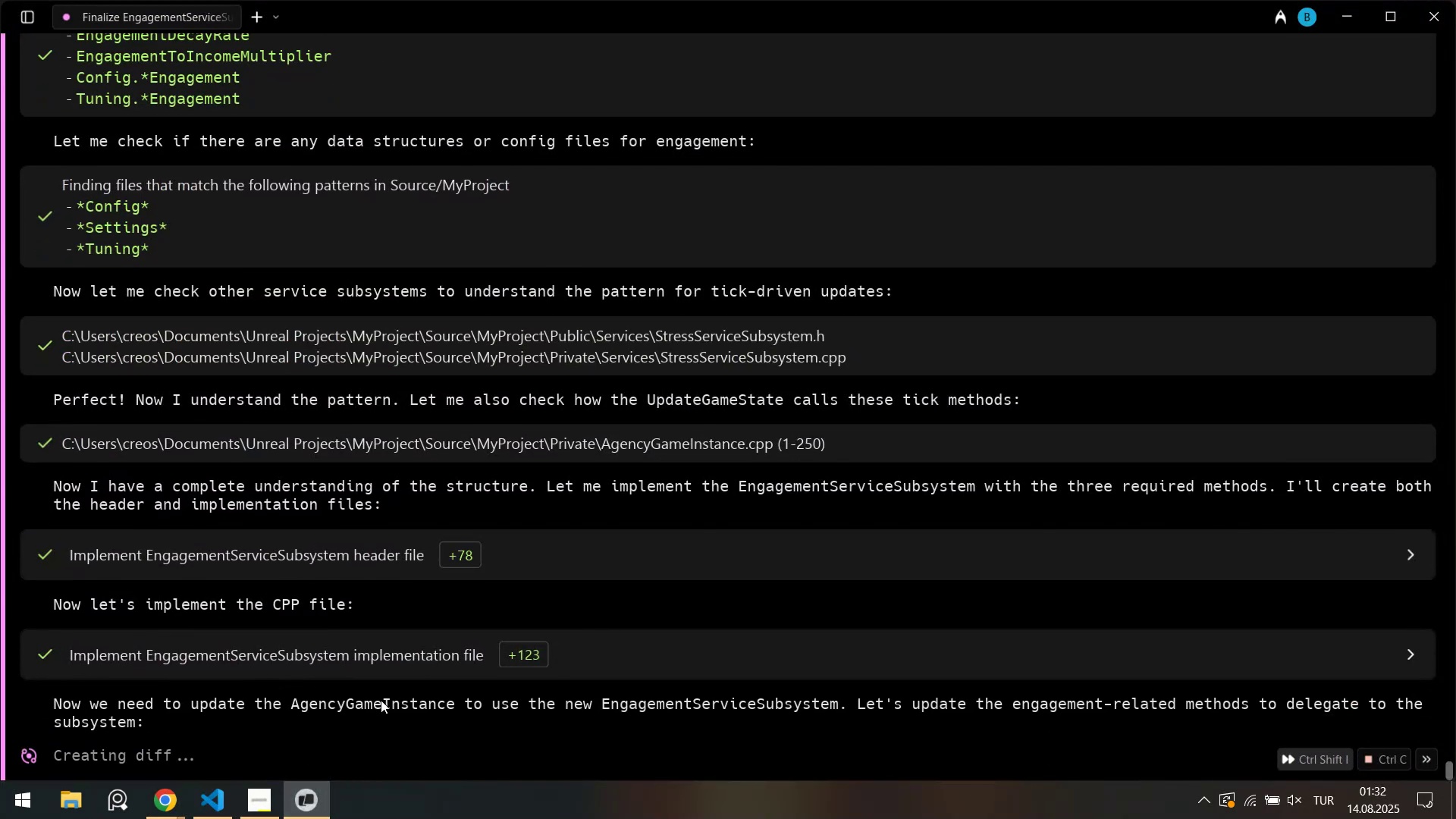 
left_click([315, 806])
 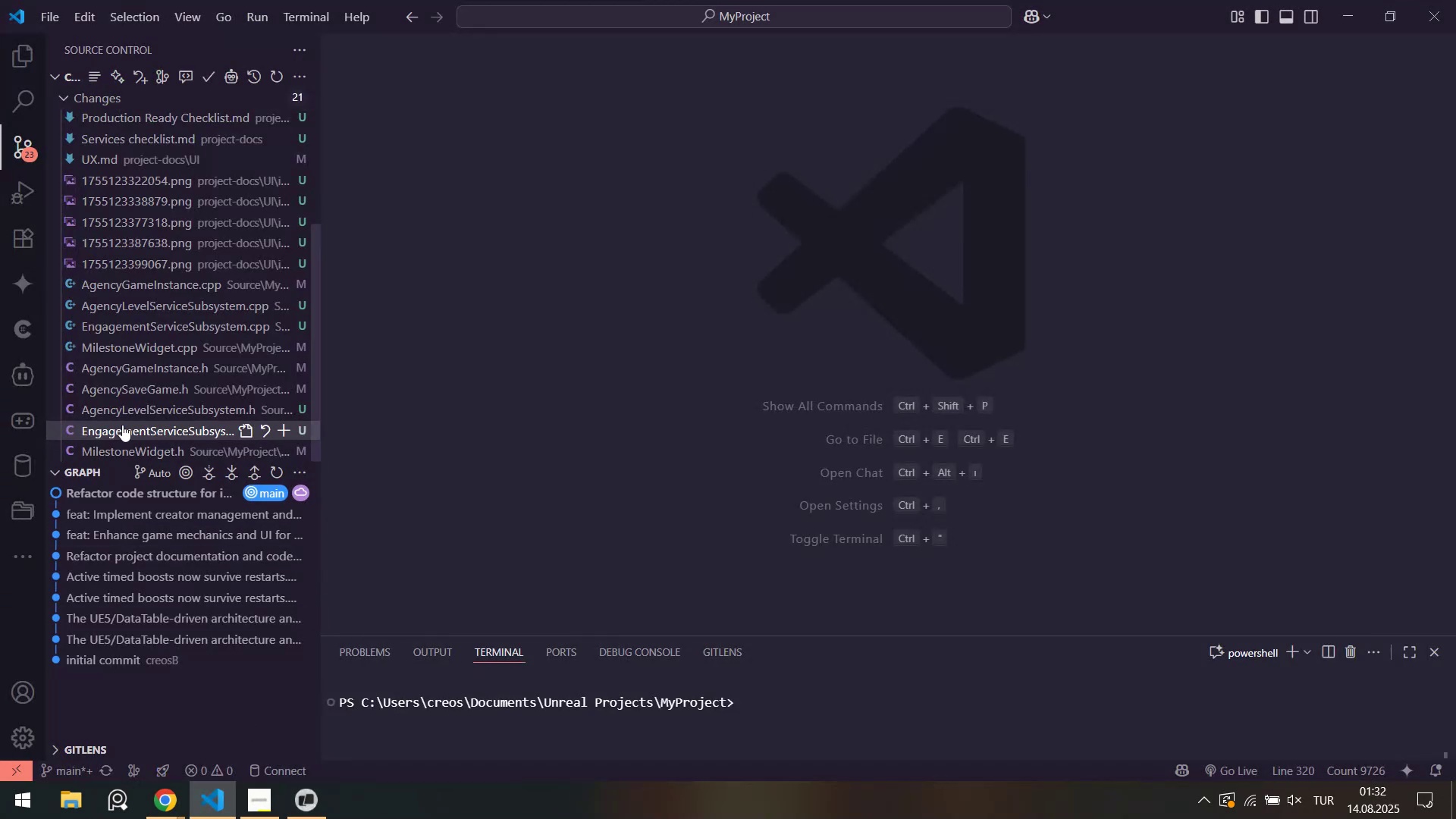 
scroll: coordinate [132, 359], scroll_direction: up, amount: 1.0
 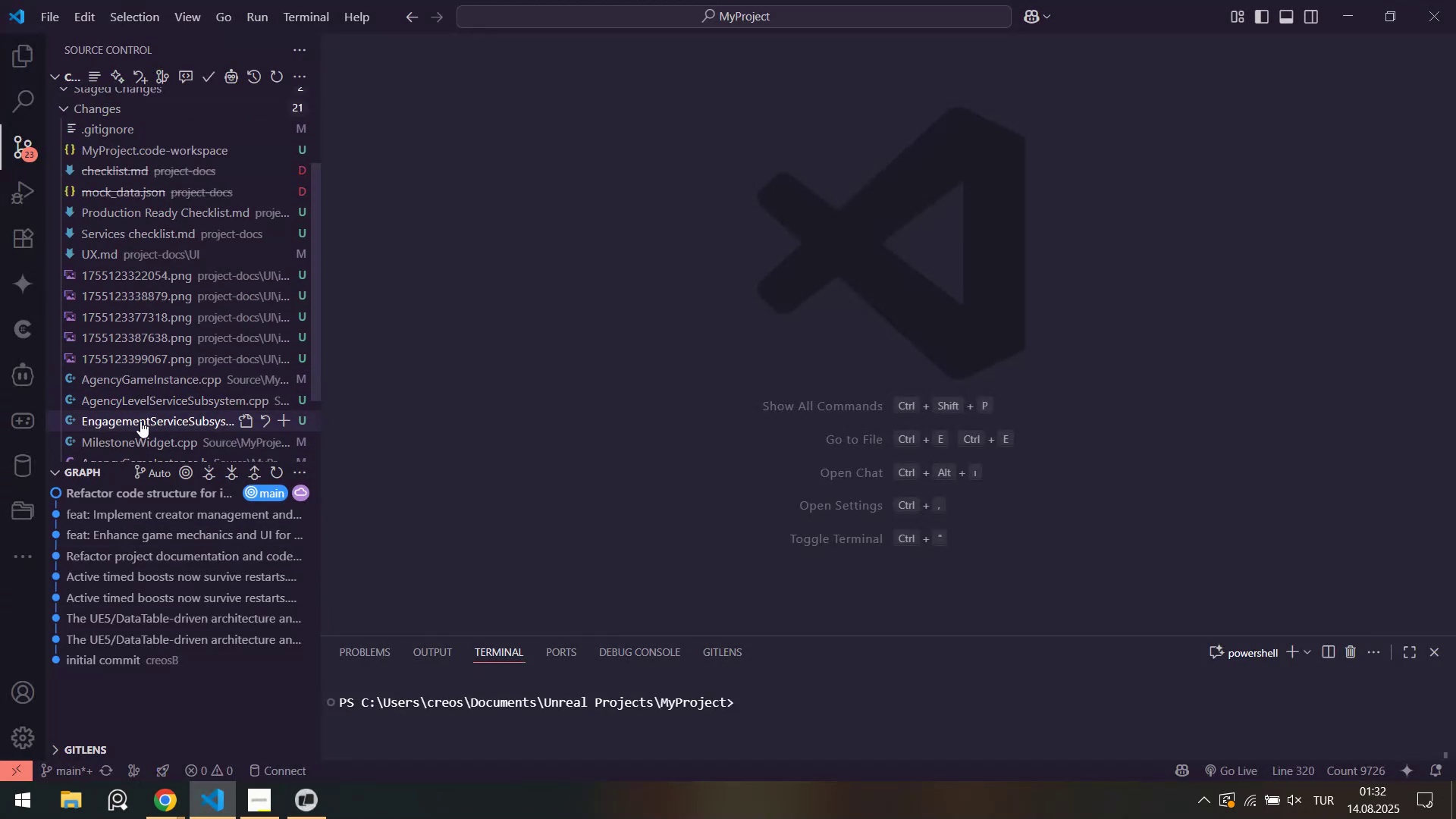 
left_click([140, 421])
 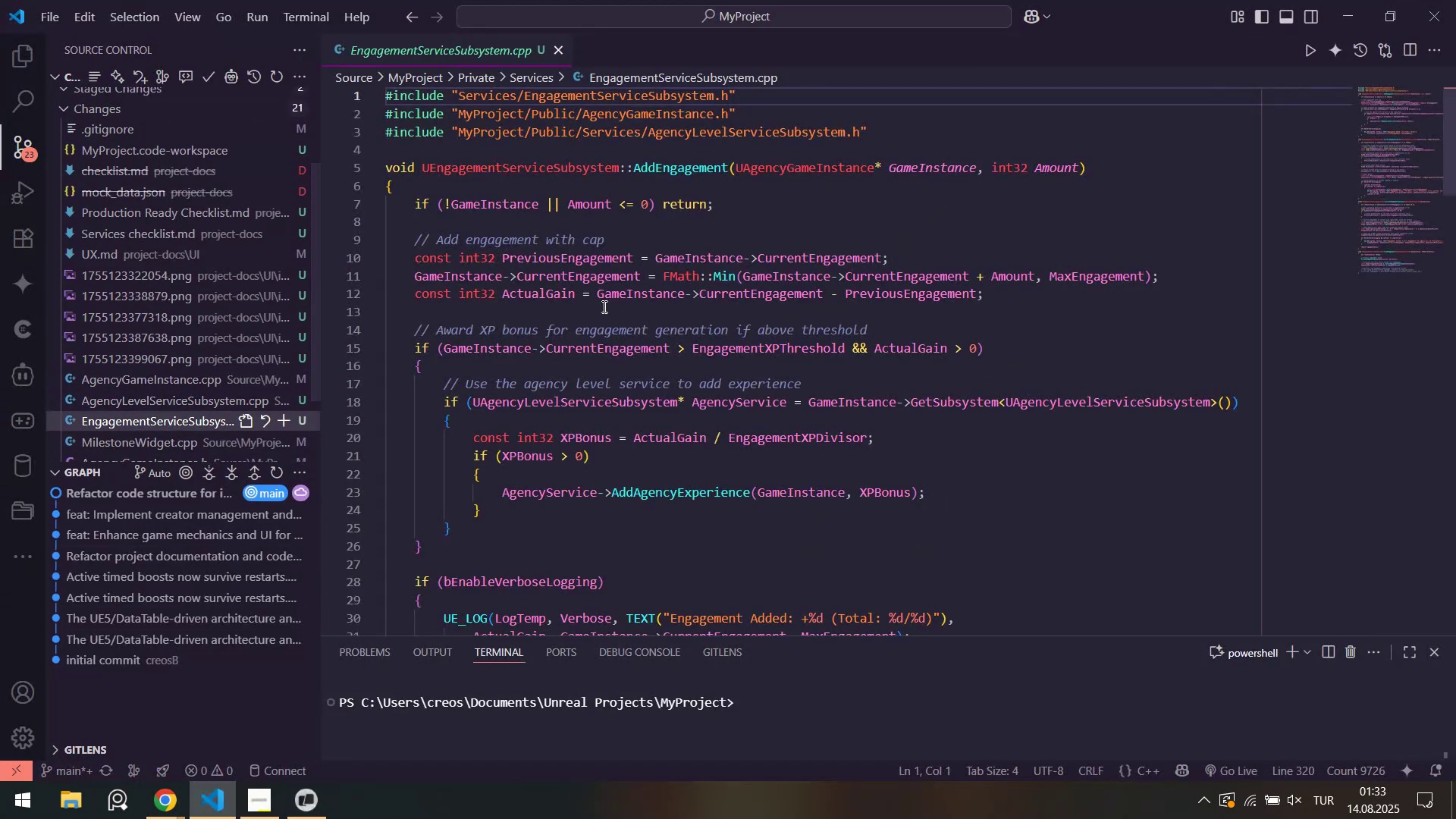 
scroll: coordinate [630, 285], scroll_direction: up, amount: 1.0
 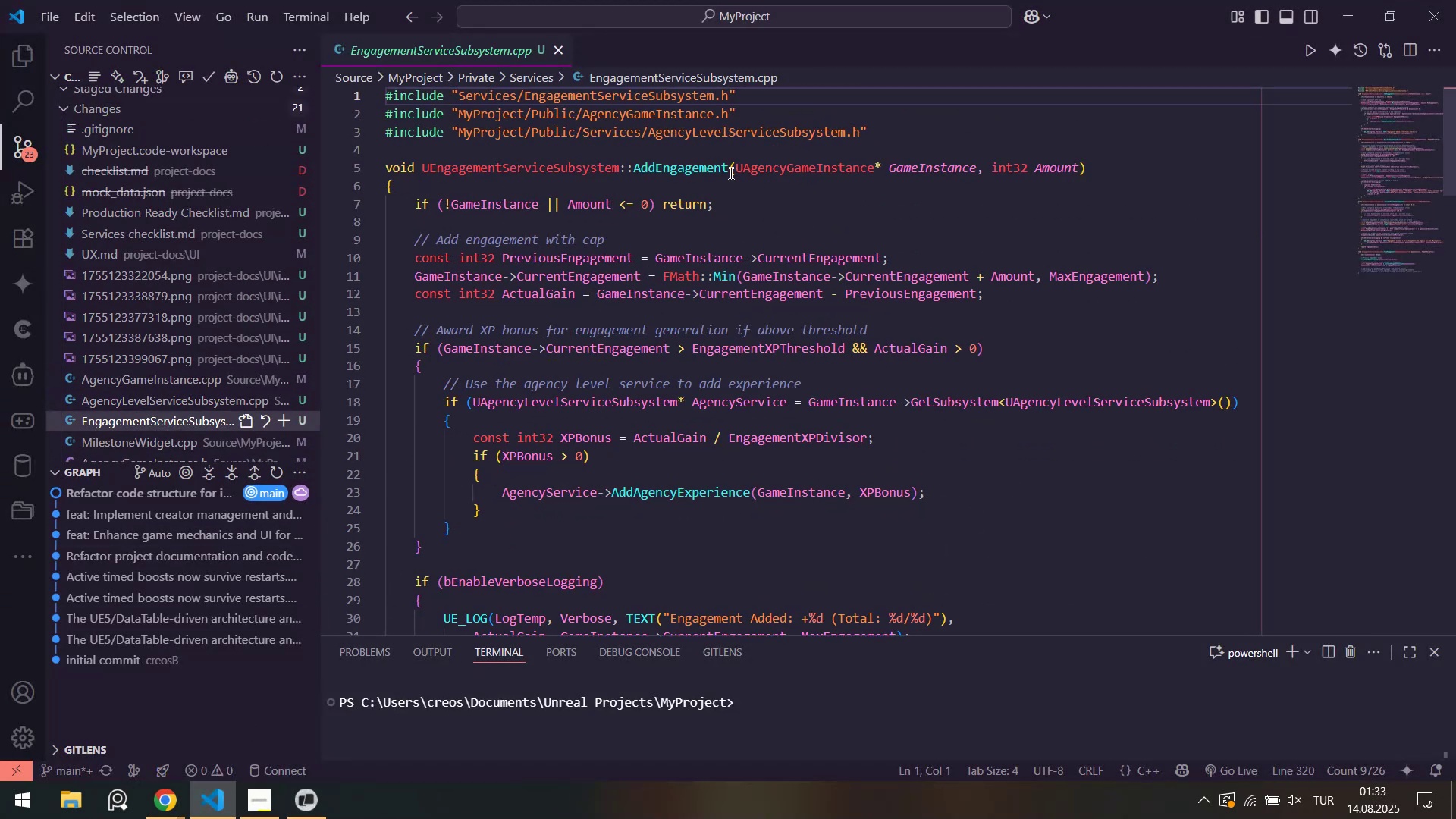 
scroll: coordinate [639, 325], scroll_direction: down, amount: 19.0
 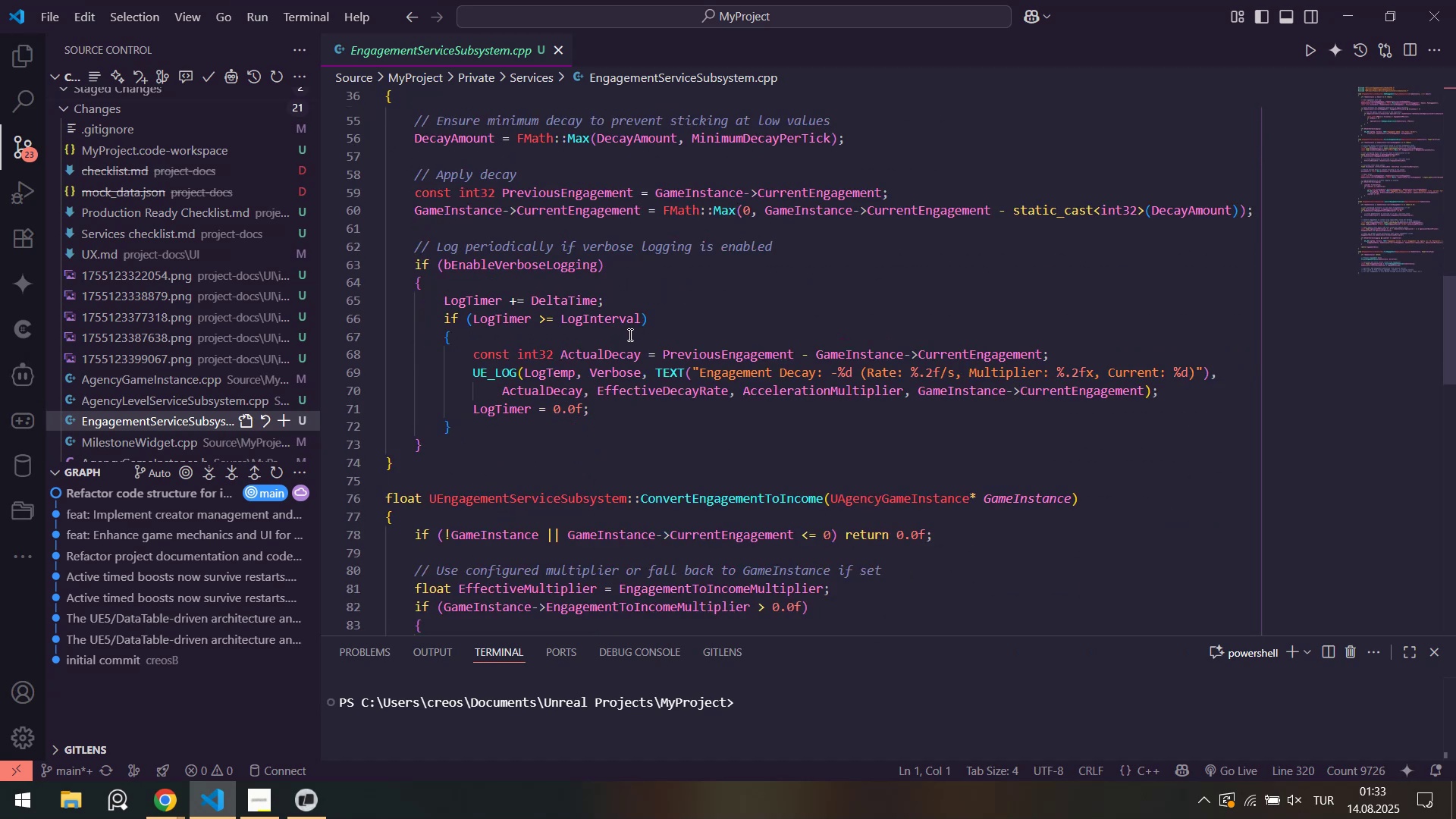 
scroll: coordinate [627, 308], scroll_direction: up, amount: 19.0
 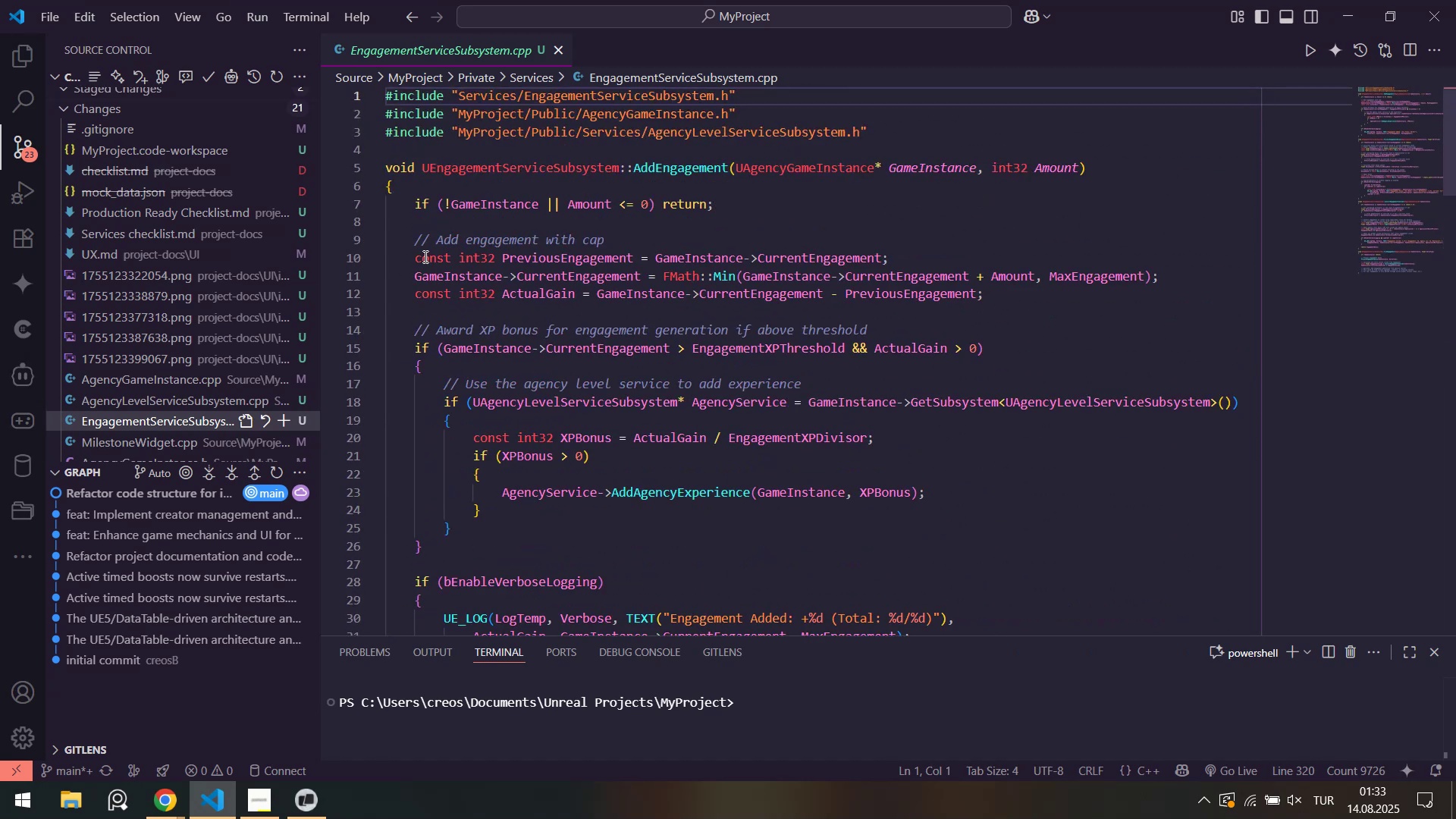 
left_click_drag(start_coordinate=[406, 260], to_coordinate=[955, 268])
 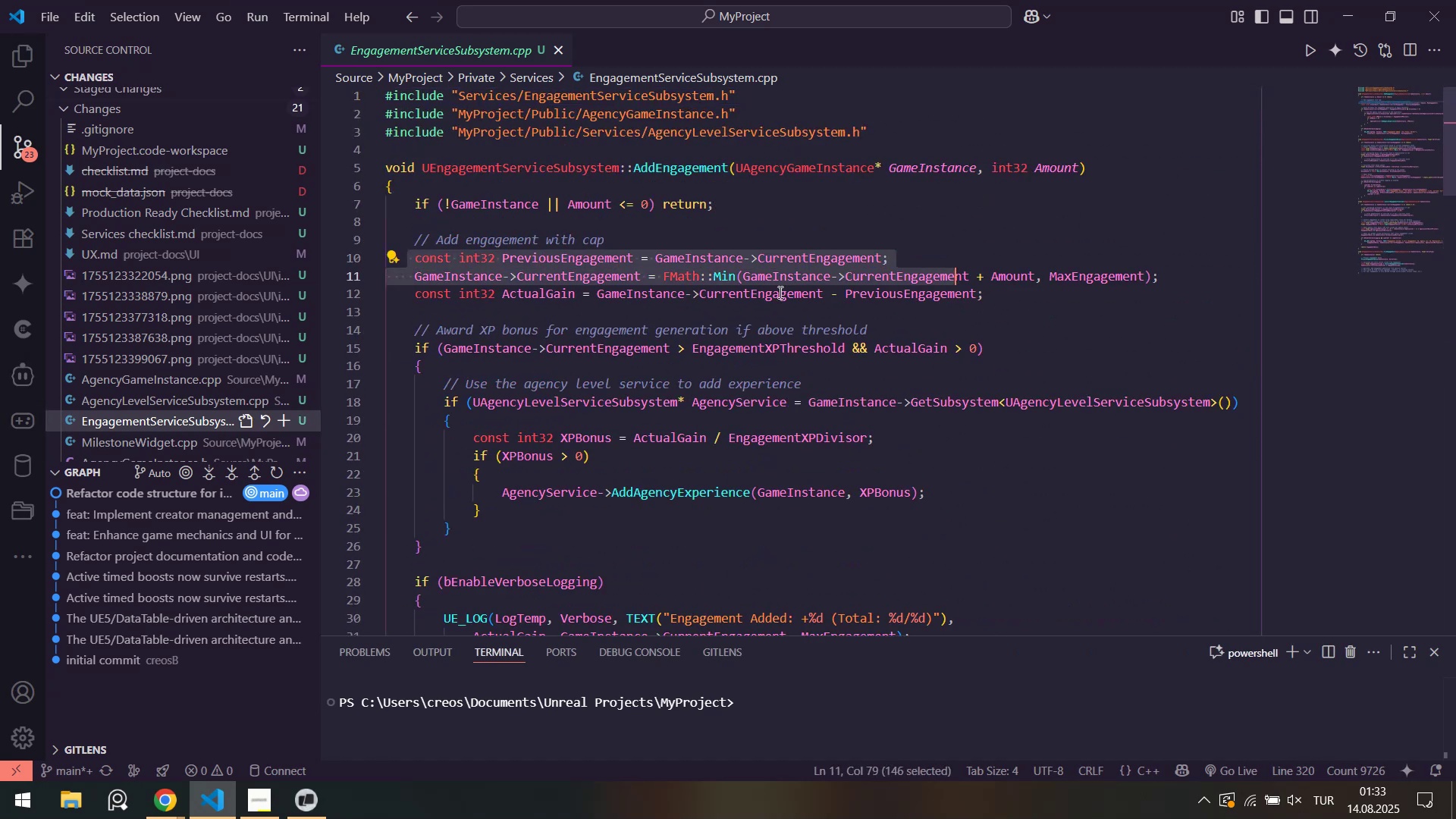 
left_click([779, 292])
 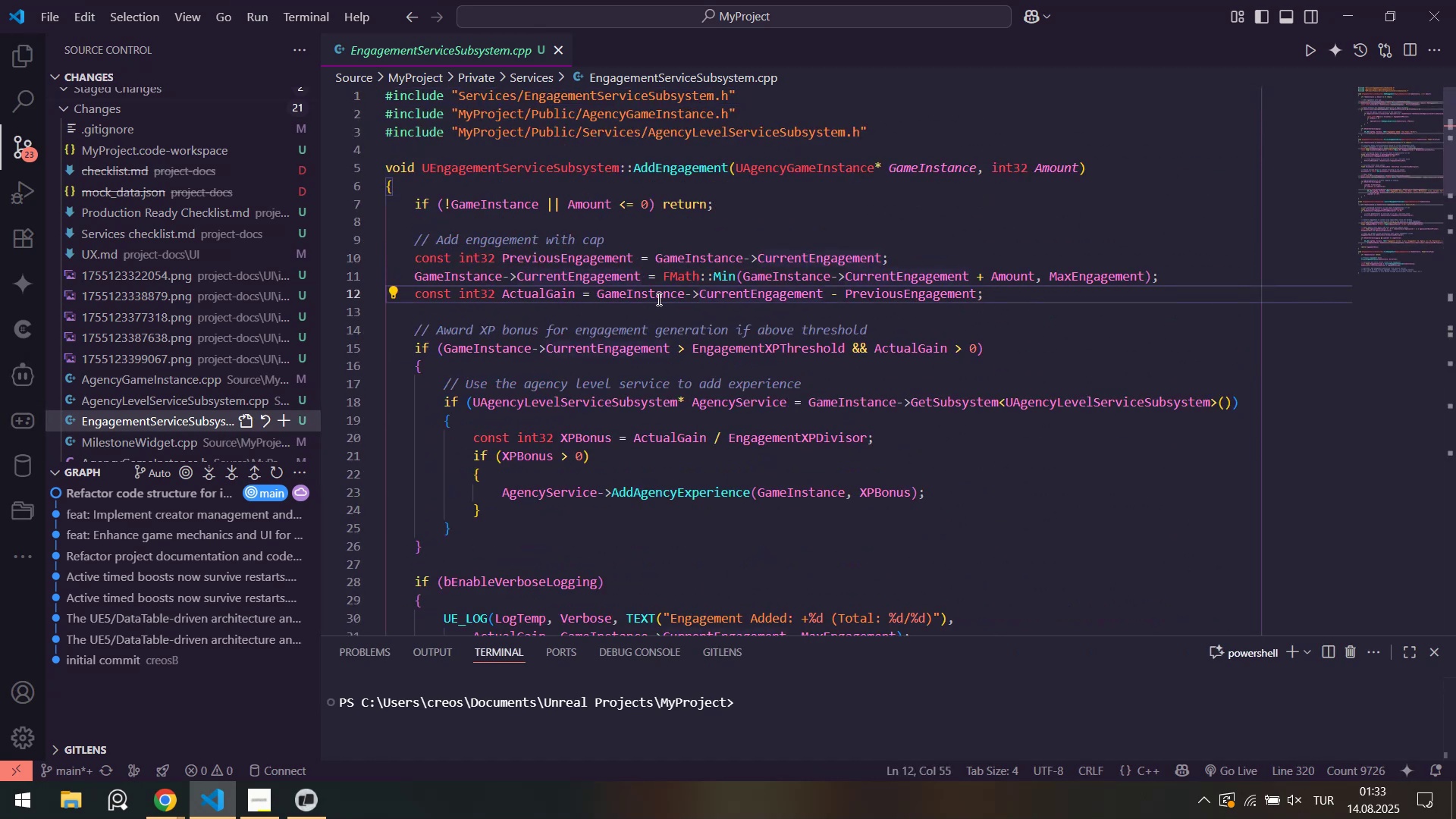 
scroll: coordinate [660, 295], scroll_direction: none, amount: 0.0
 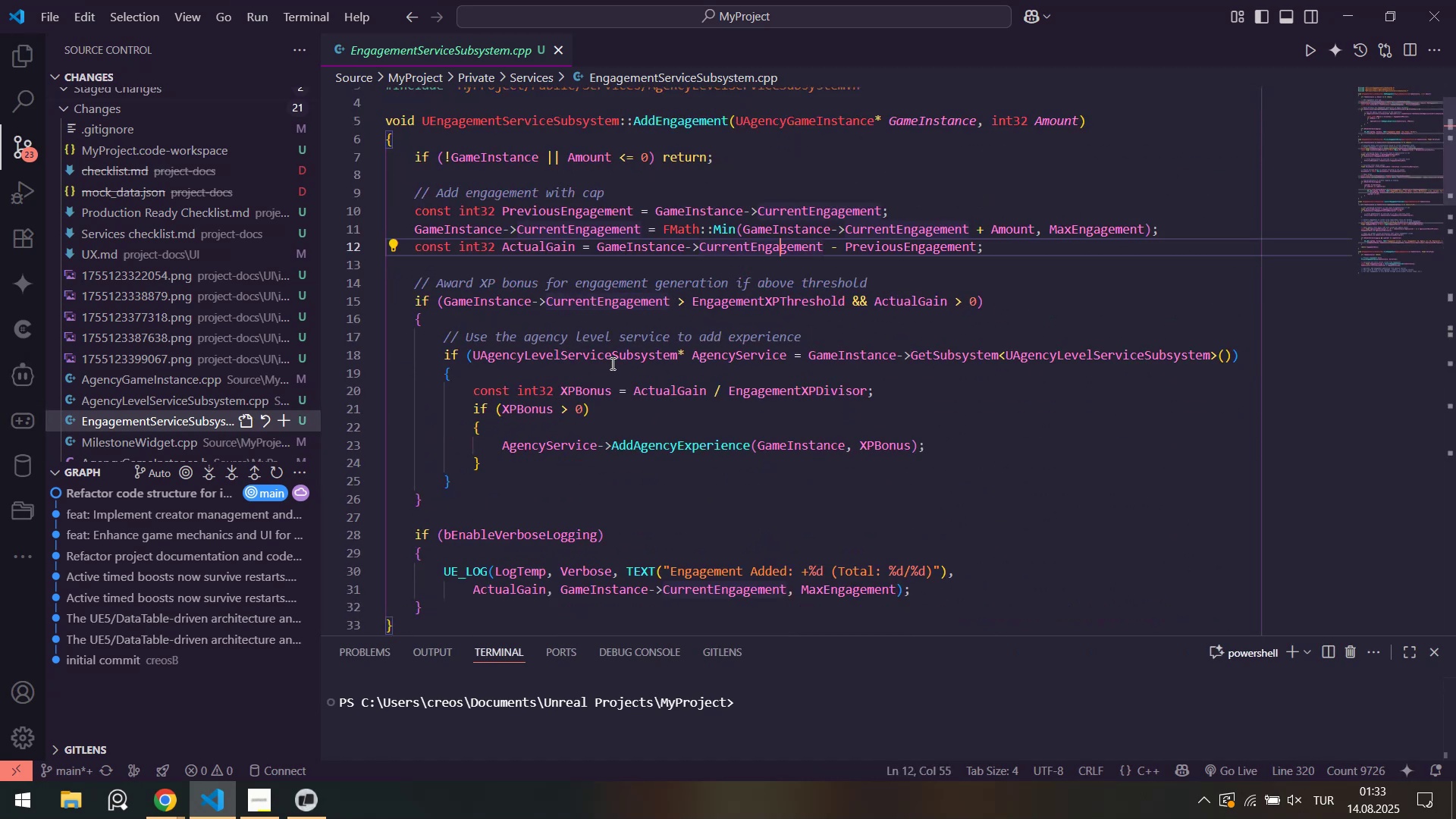 
scroll: coordinate [538, 375], scroll_direction: down, amount: 6.0
 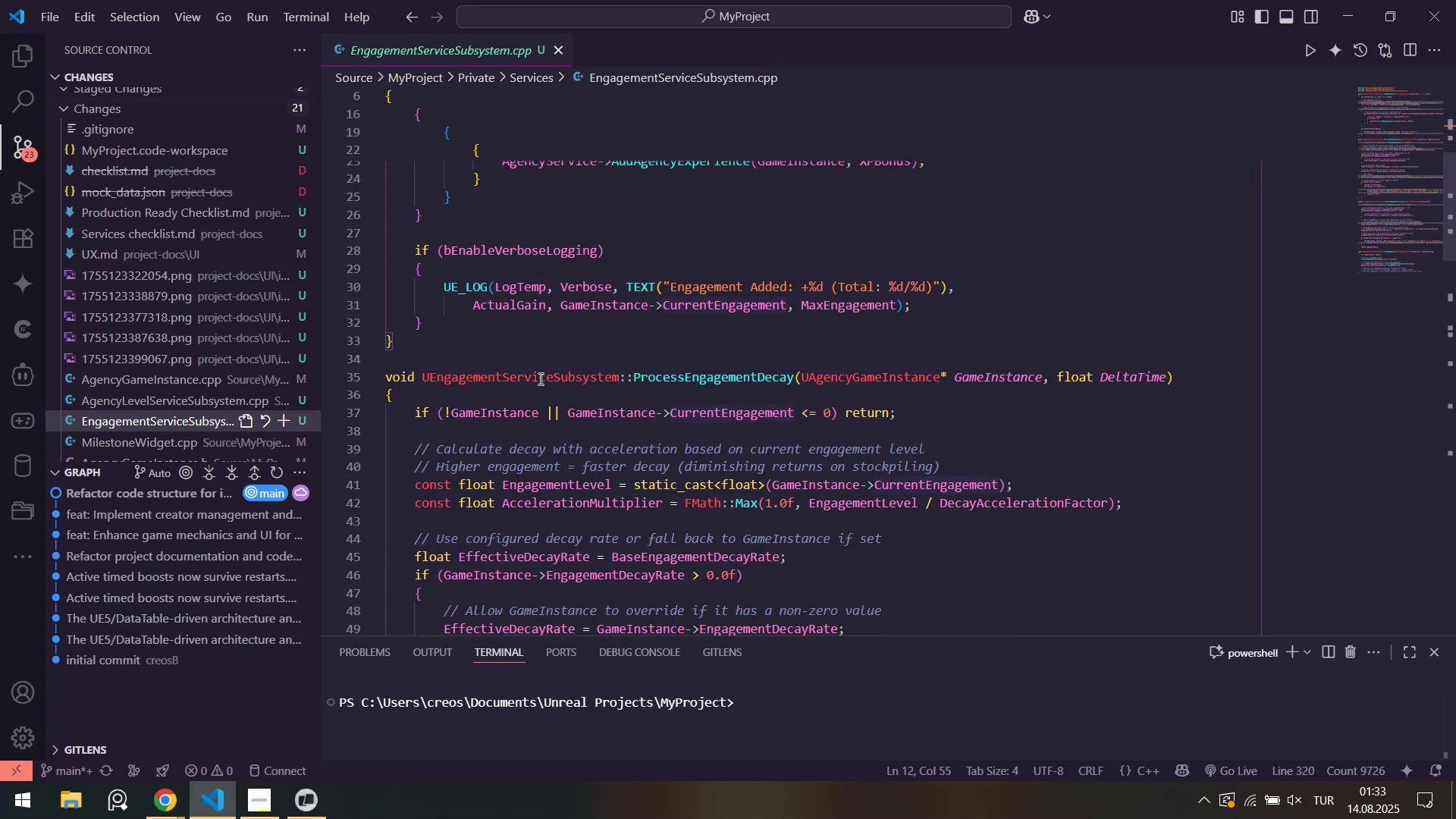 
scroll: coordinate [541, 368], scroll_direction: down, amount: 9.0
 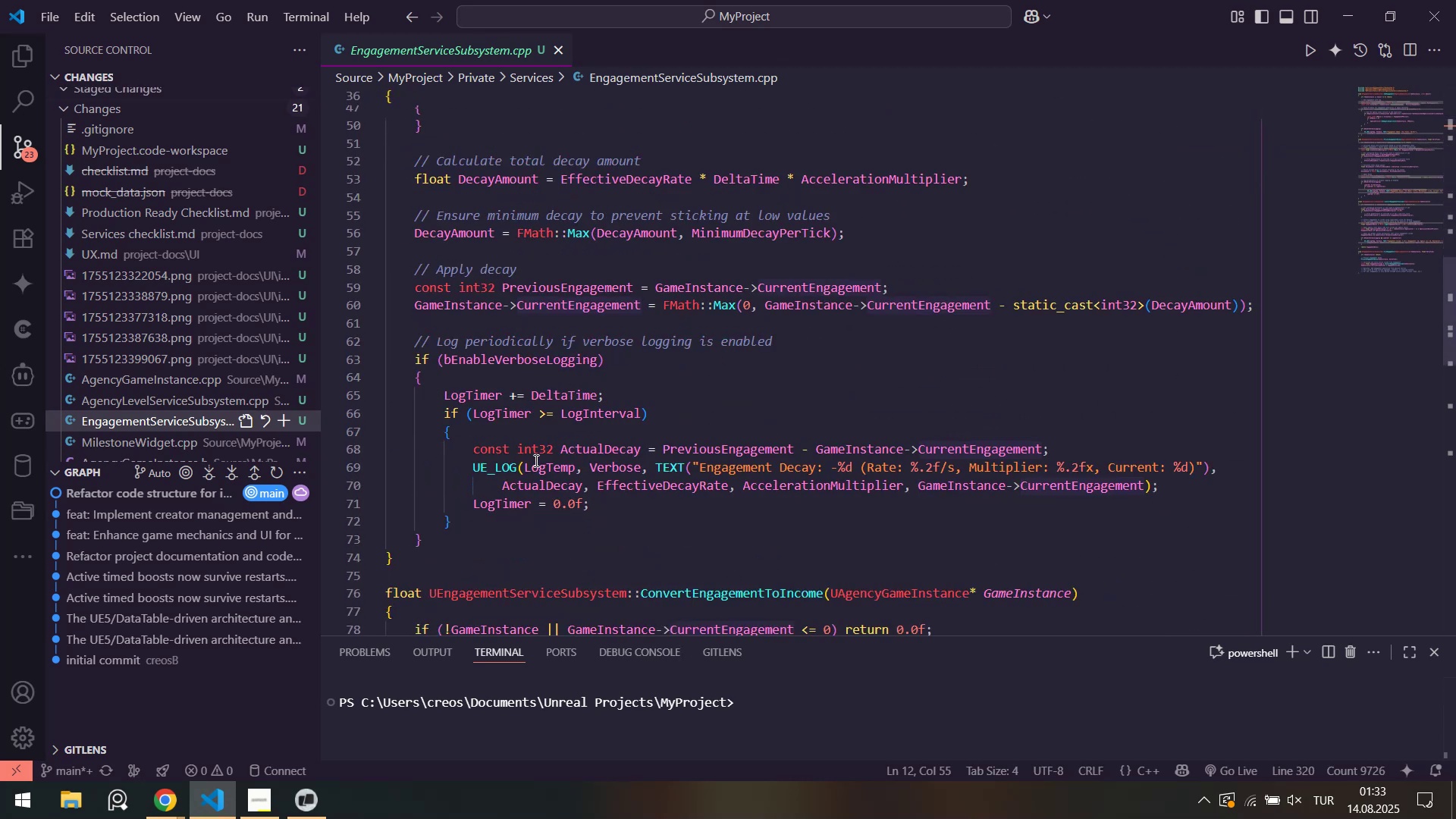 
scroll: coordinate [537, 446], scroll_direction: down, amount: 17.0
 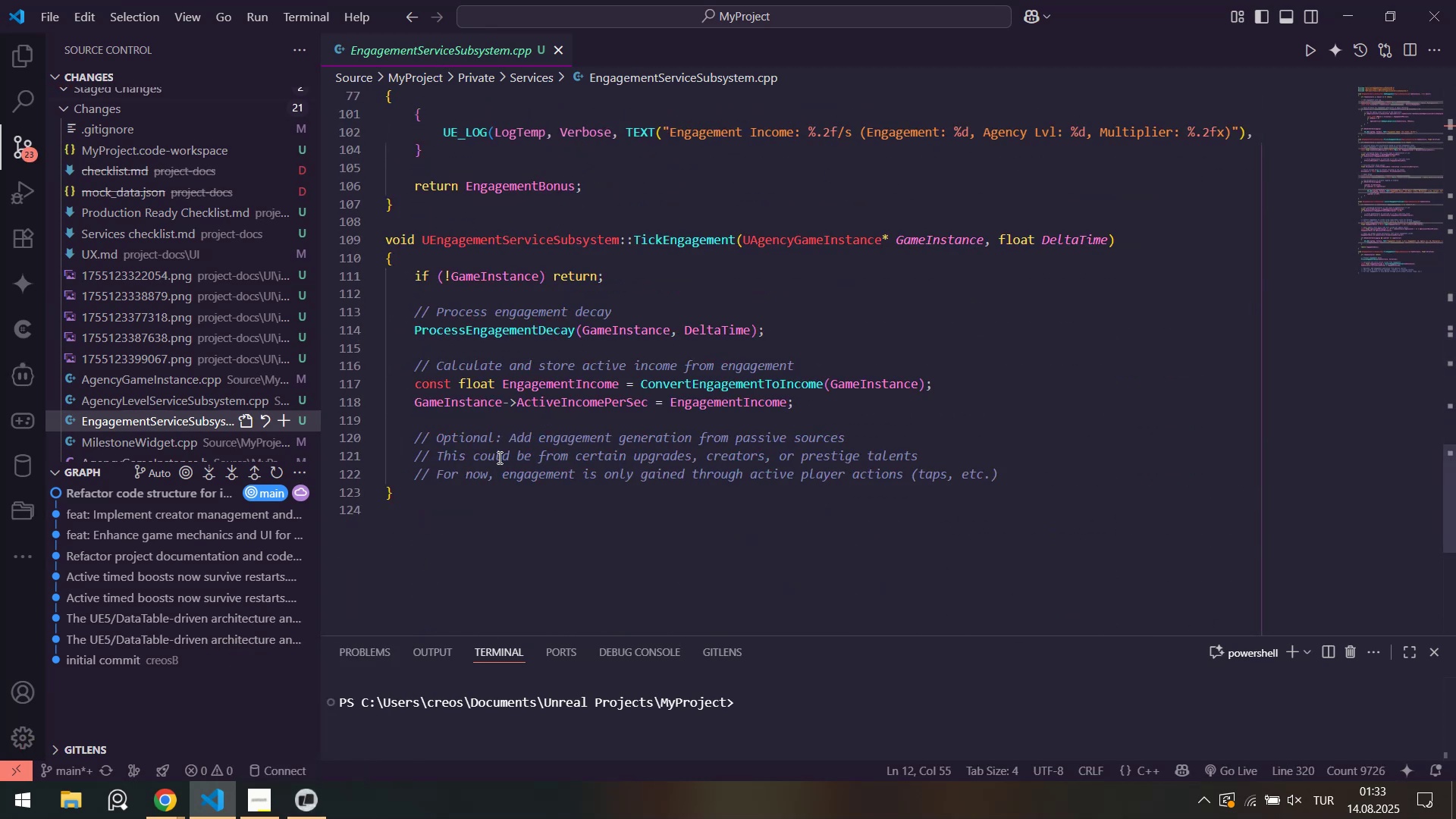 
scroll: coordinate [494, 458], scroll_direction: none, amount: 0.0
 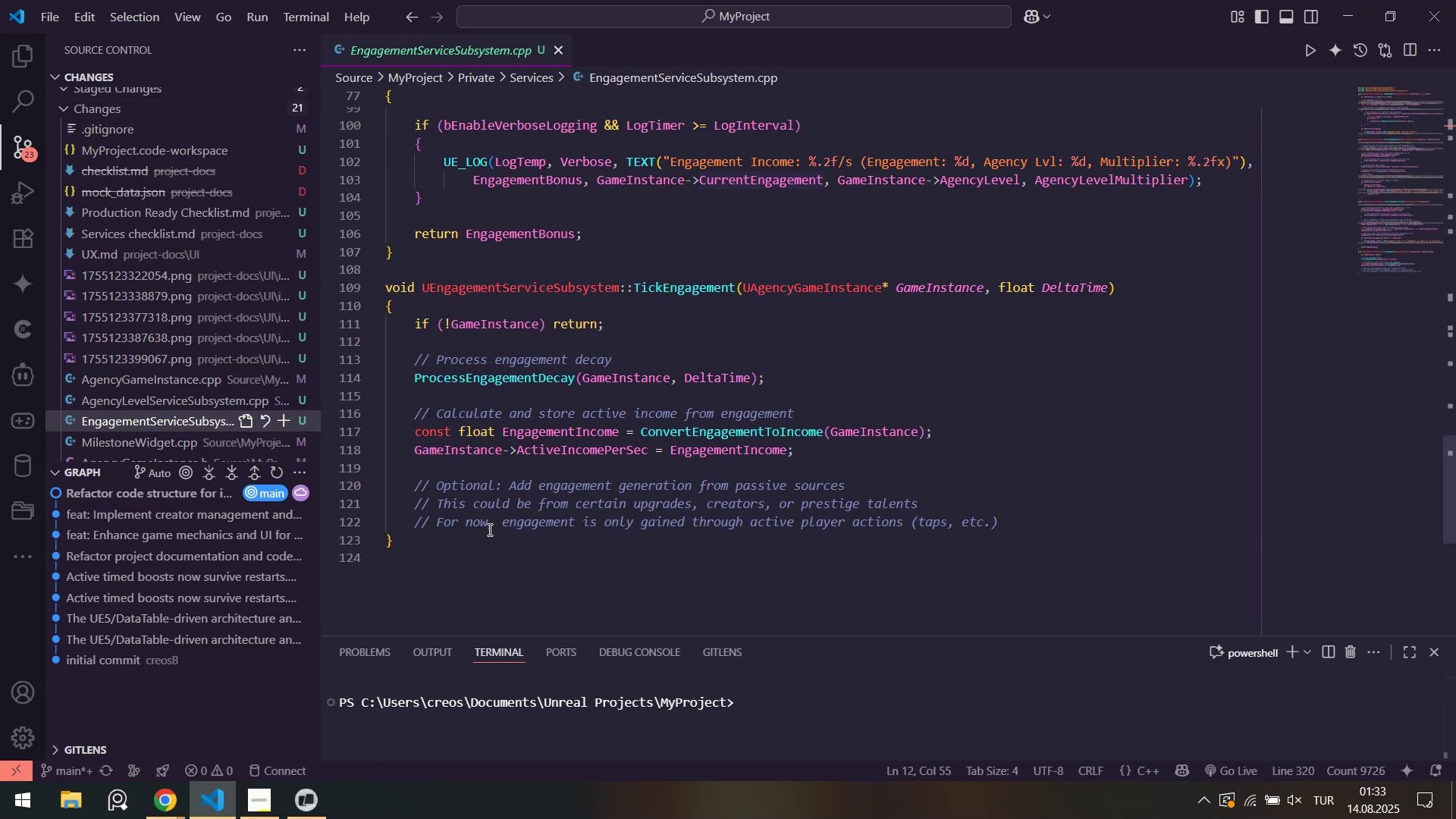 
wait(10.7)
 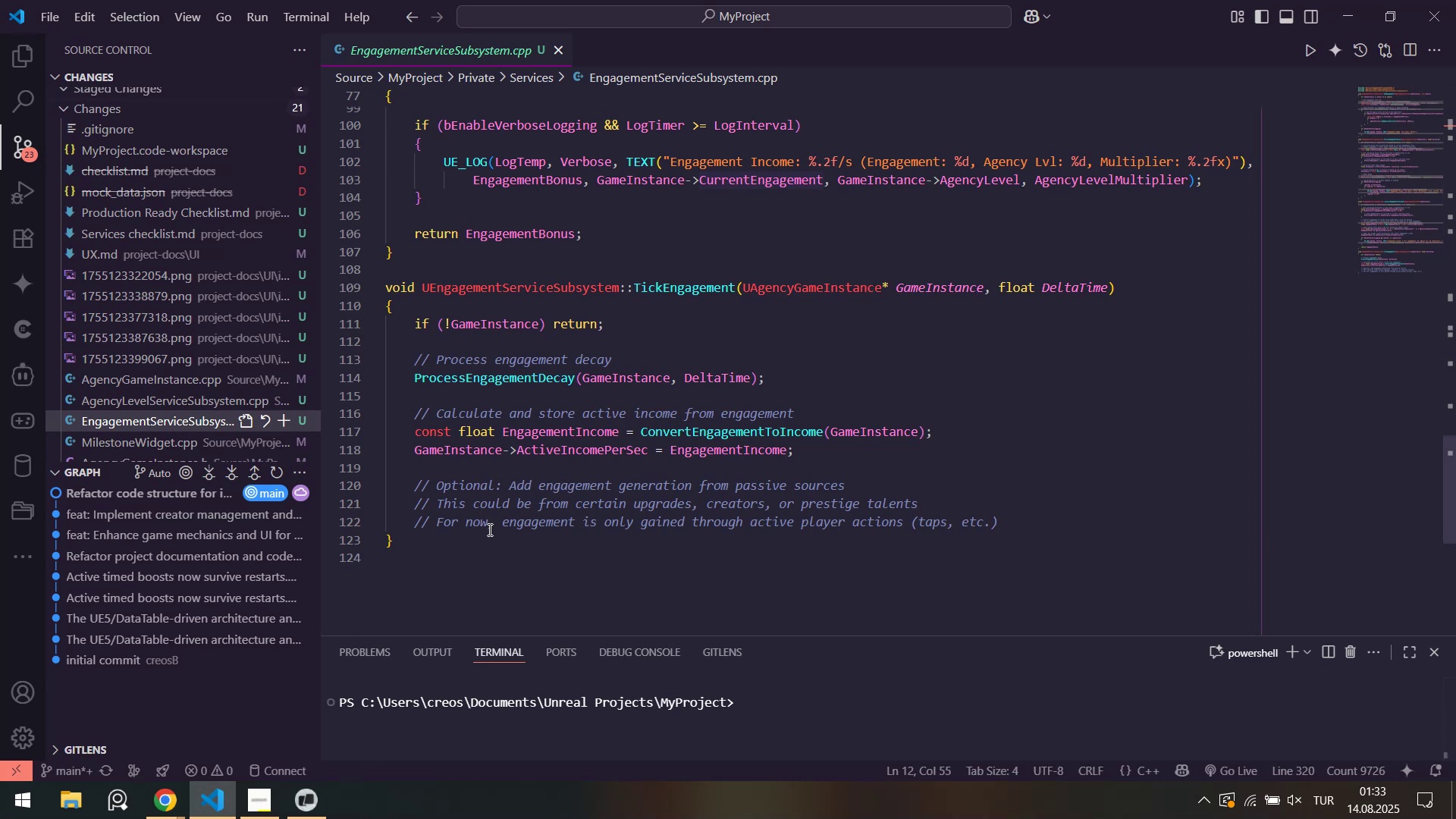 
left_click([309, 818])
 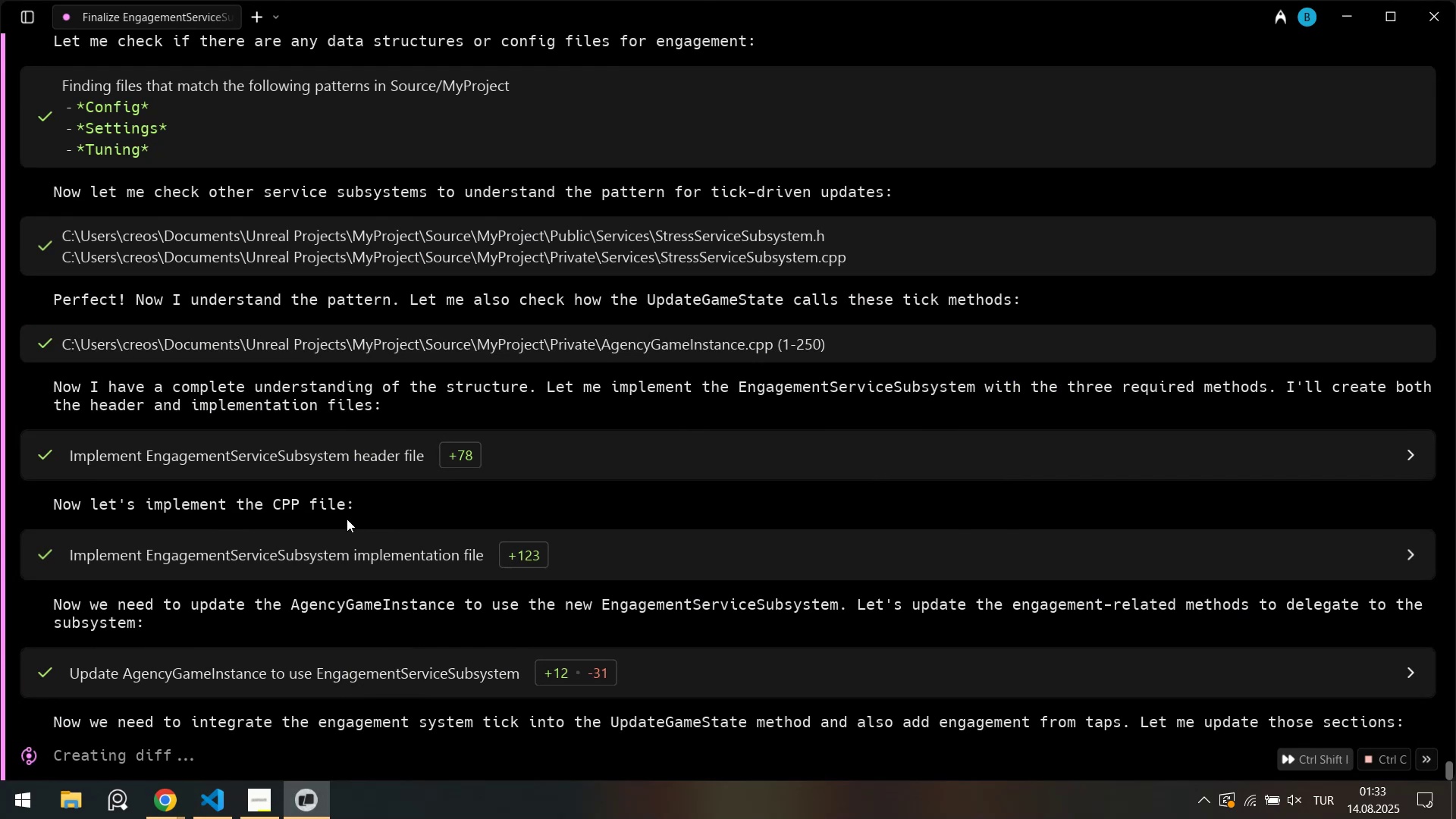 
left_click([315, 803])
 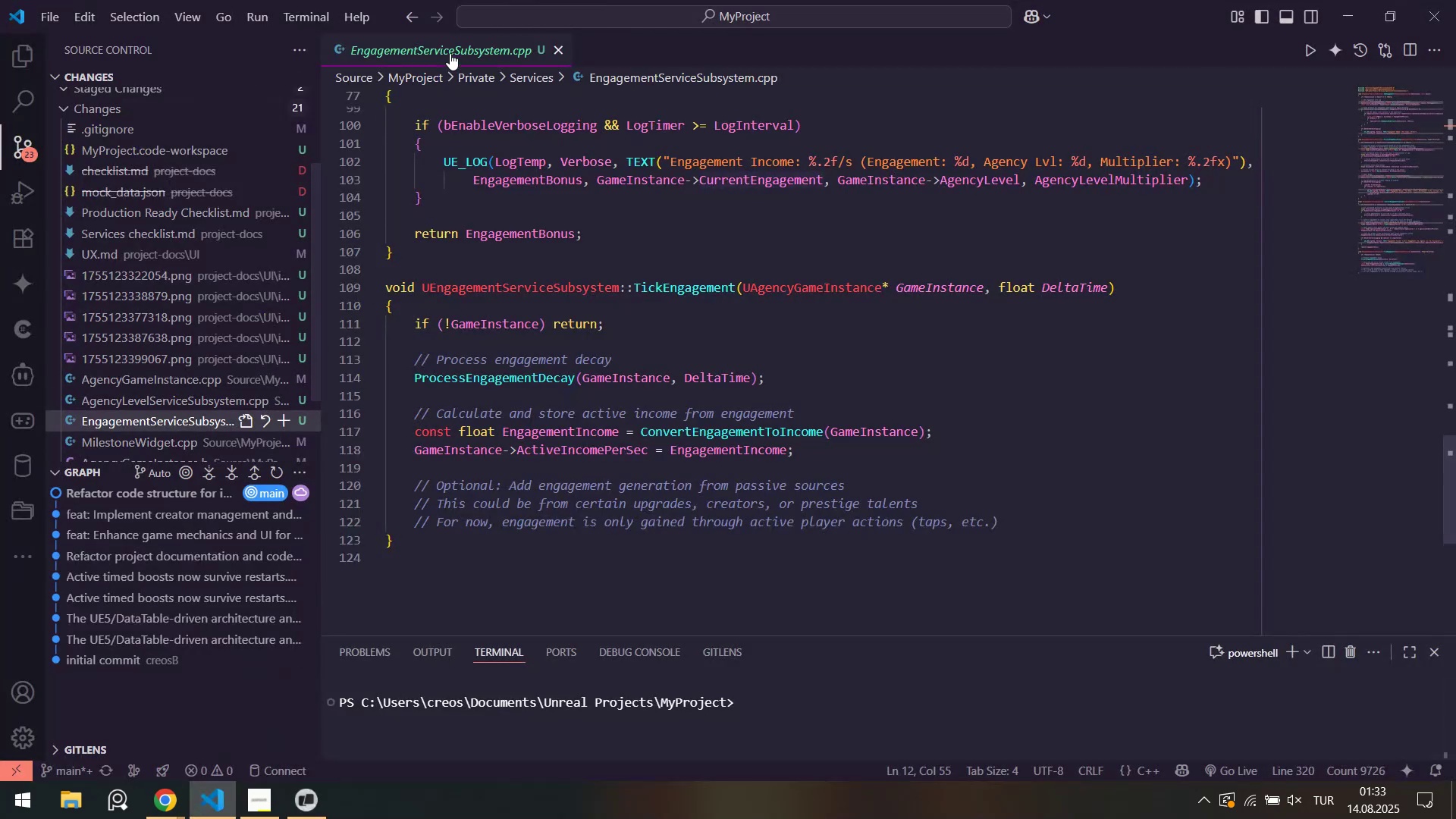 
middle_click([450, 52])
 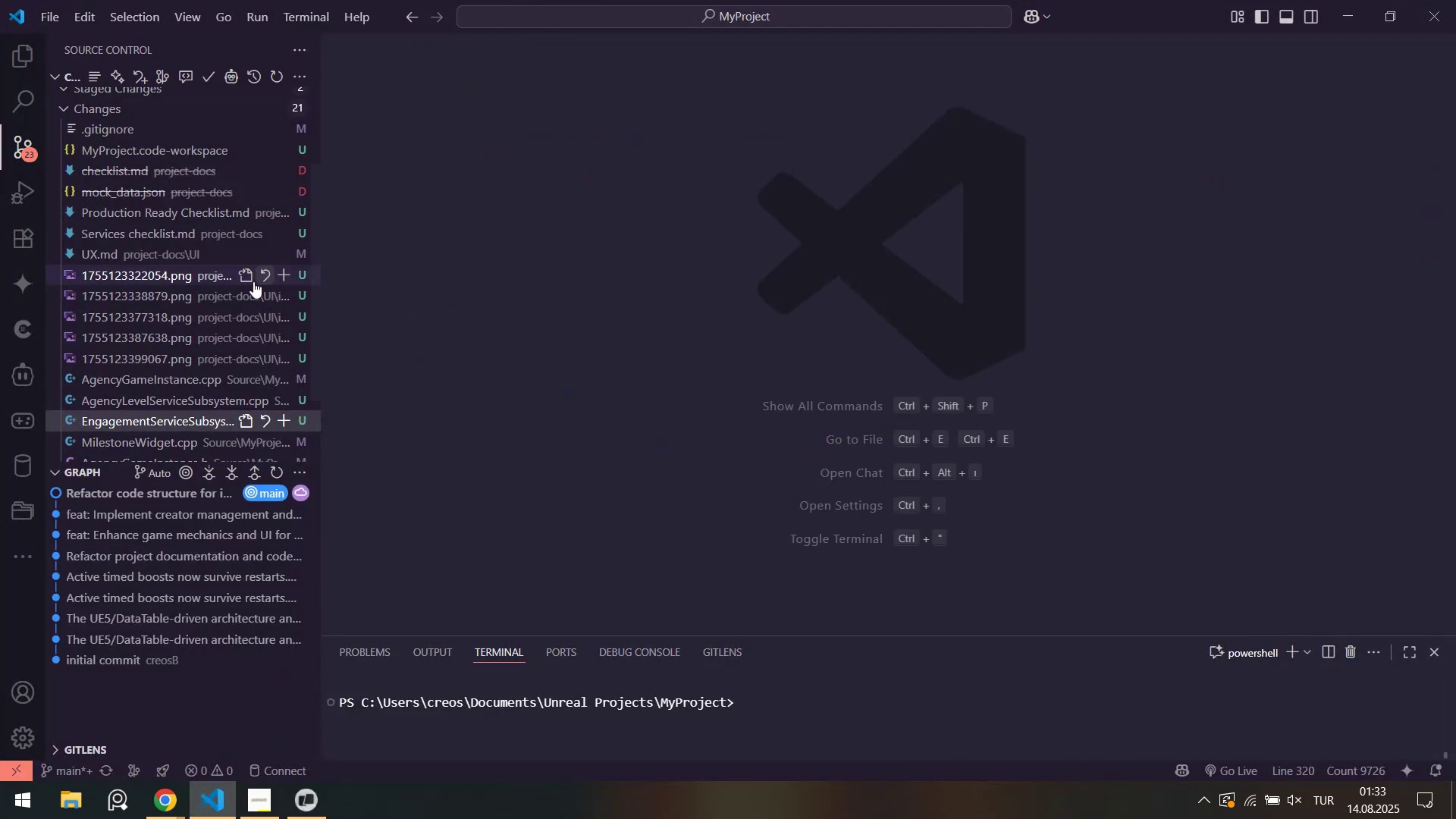 
scroll: coordinate [190, 339], scroll_direction: down, amount: 3.0
 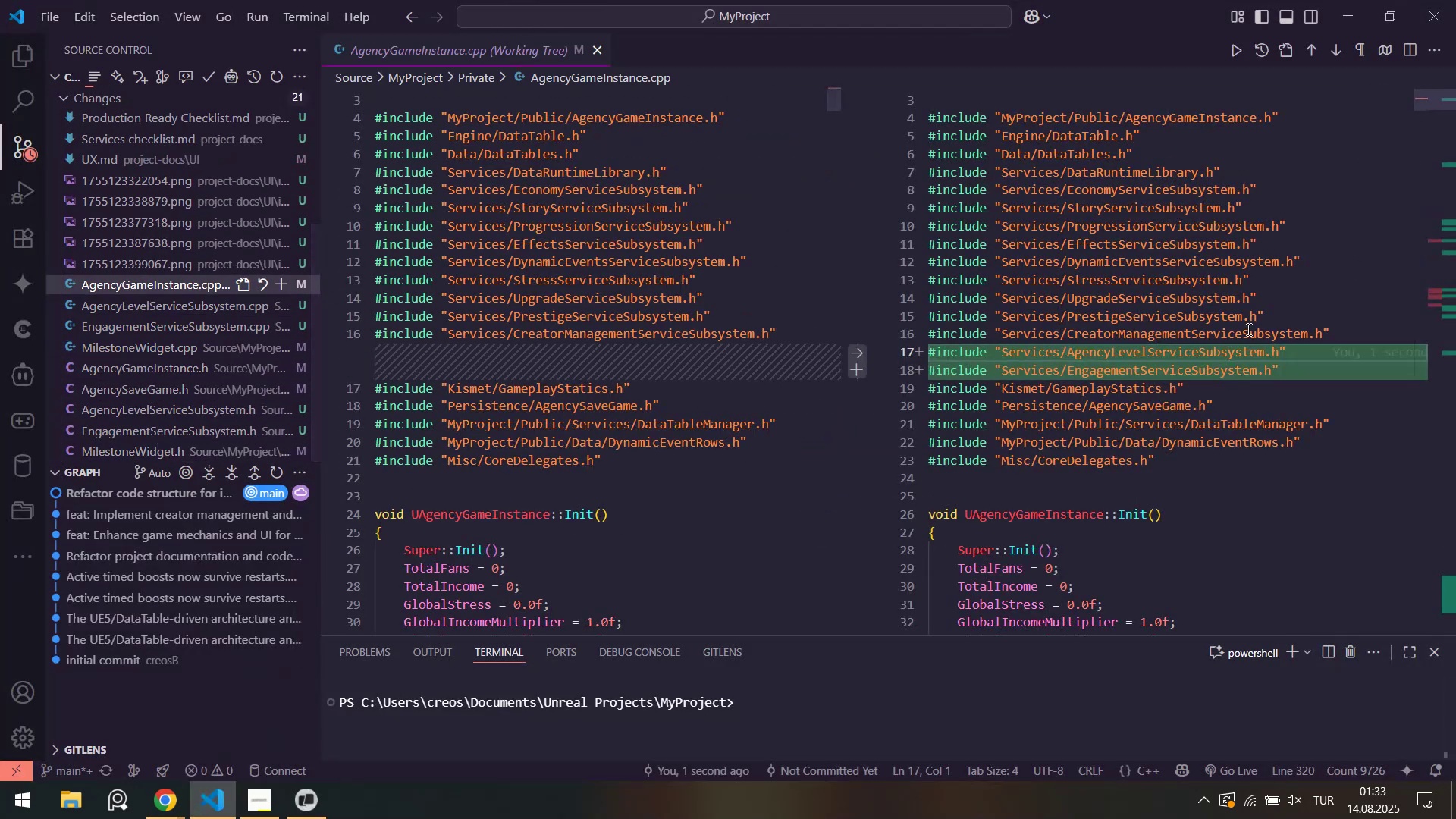 
left_click_drag(start_coordinate=[1426, 94], to_coordinate=[1455, 338])
 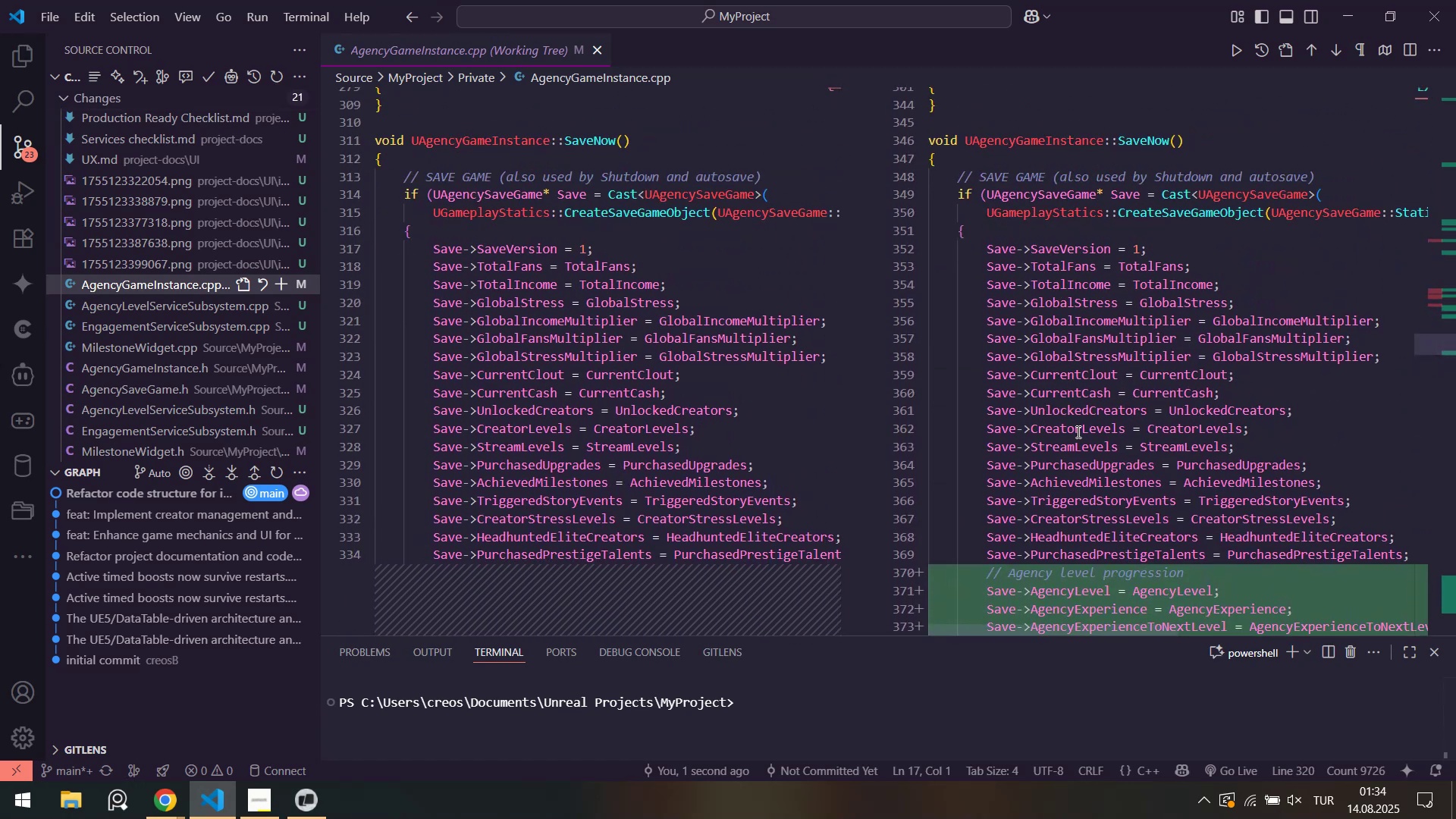 
scroll: coordinate [1141, 419], scroll_direction: down, amount: 5.0
 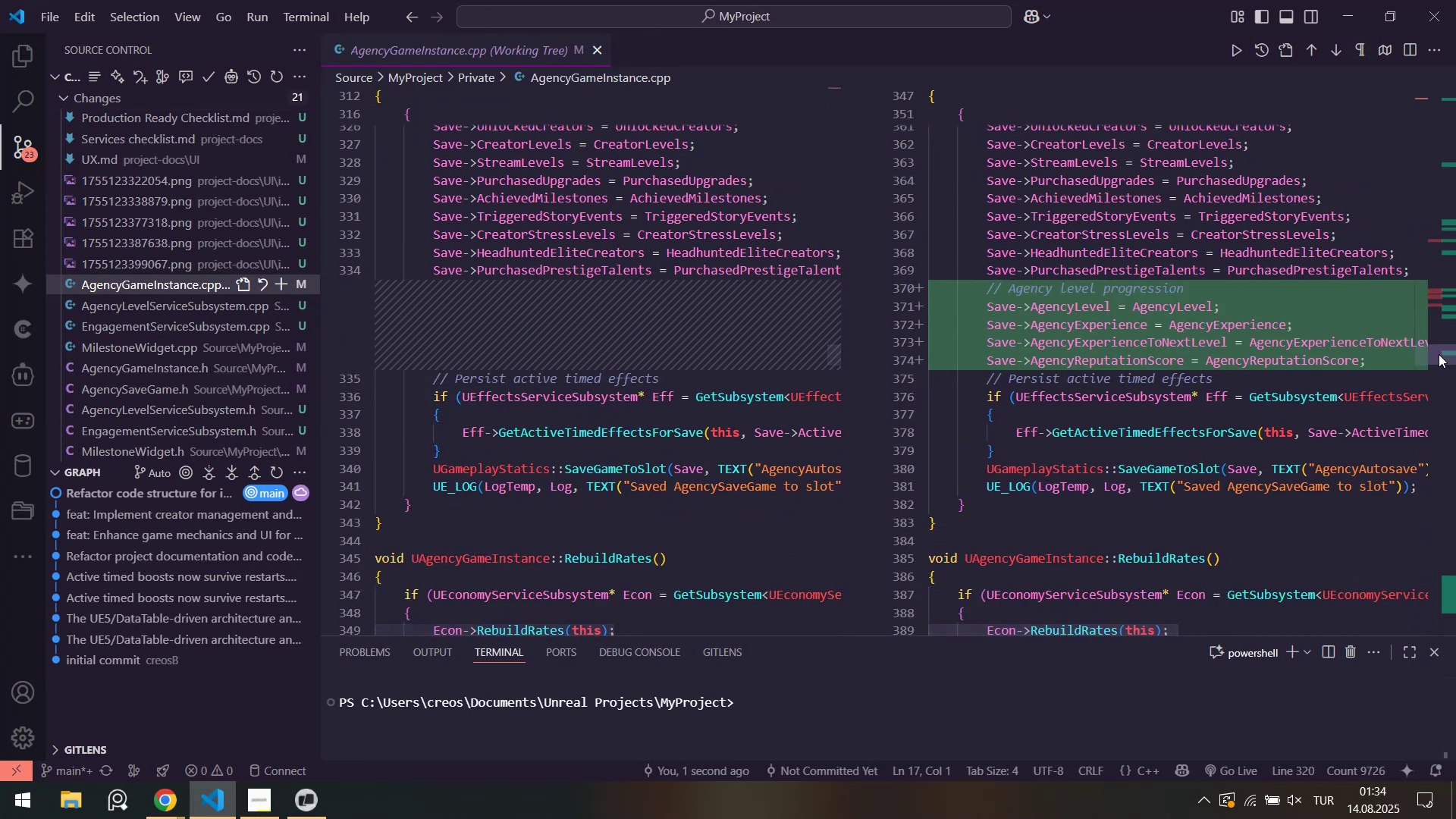 
left_click_drag(start_coordinate=[1440, 354], to_coordinate=[1455, 574])
 